 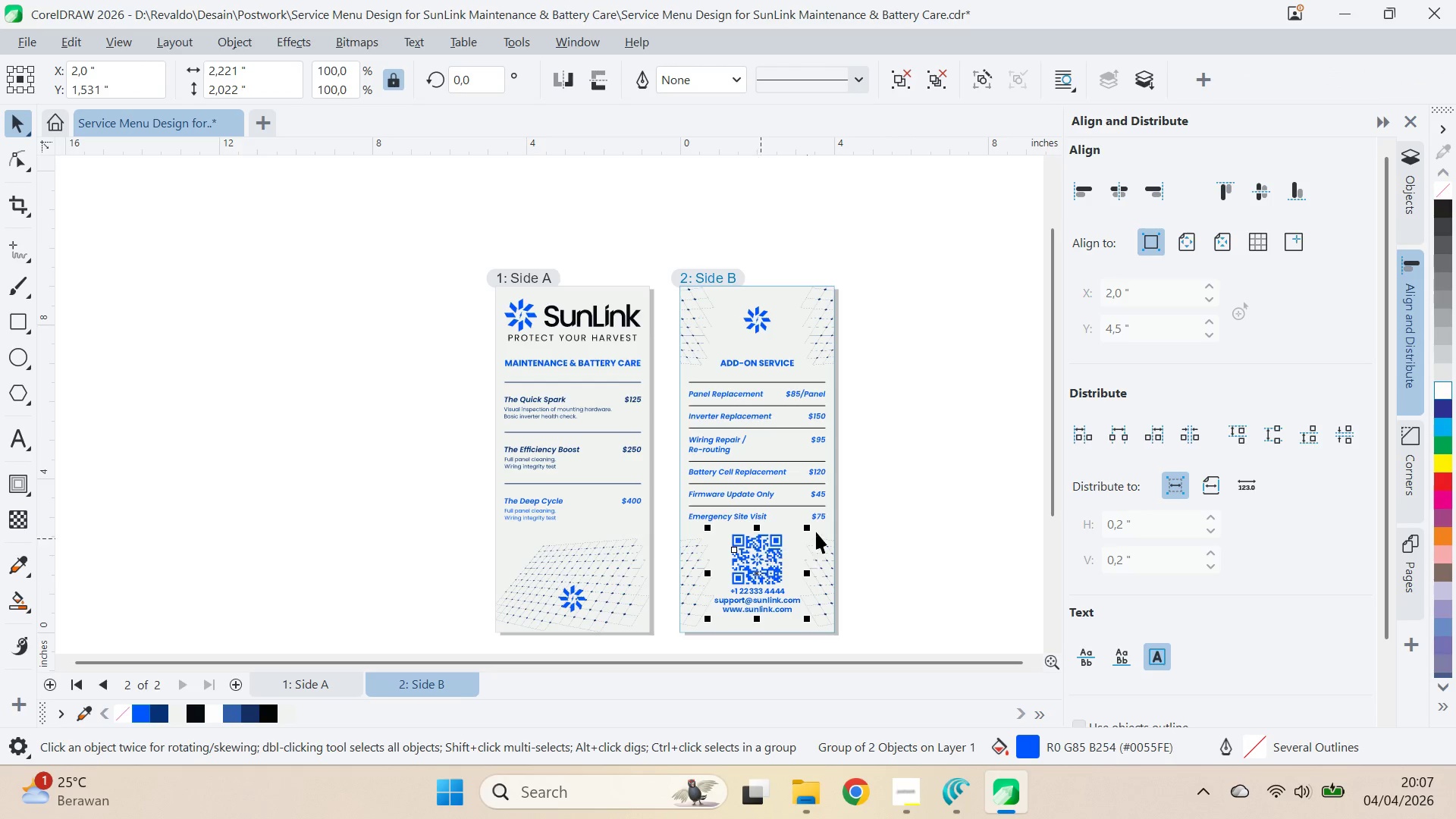 
left_click_drag(start_coordinate=[901, 374], to_coordinate=[846, 366])
 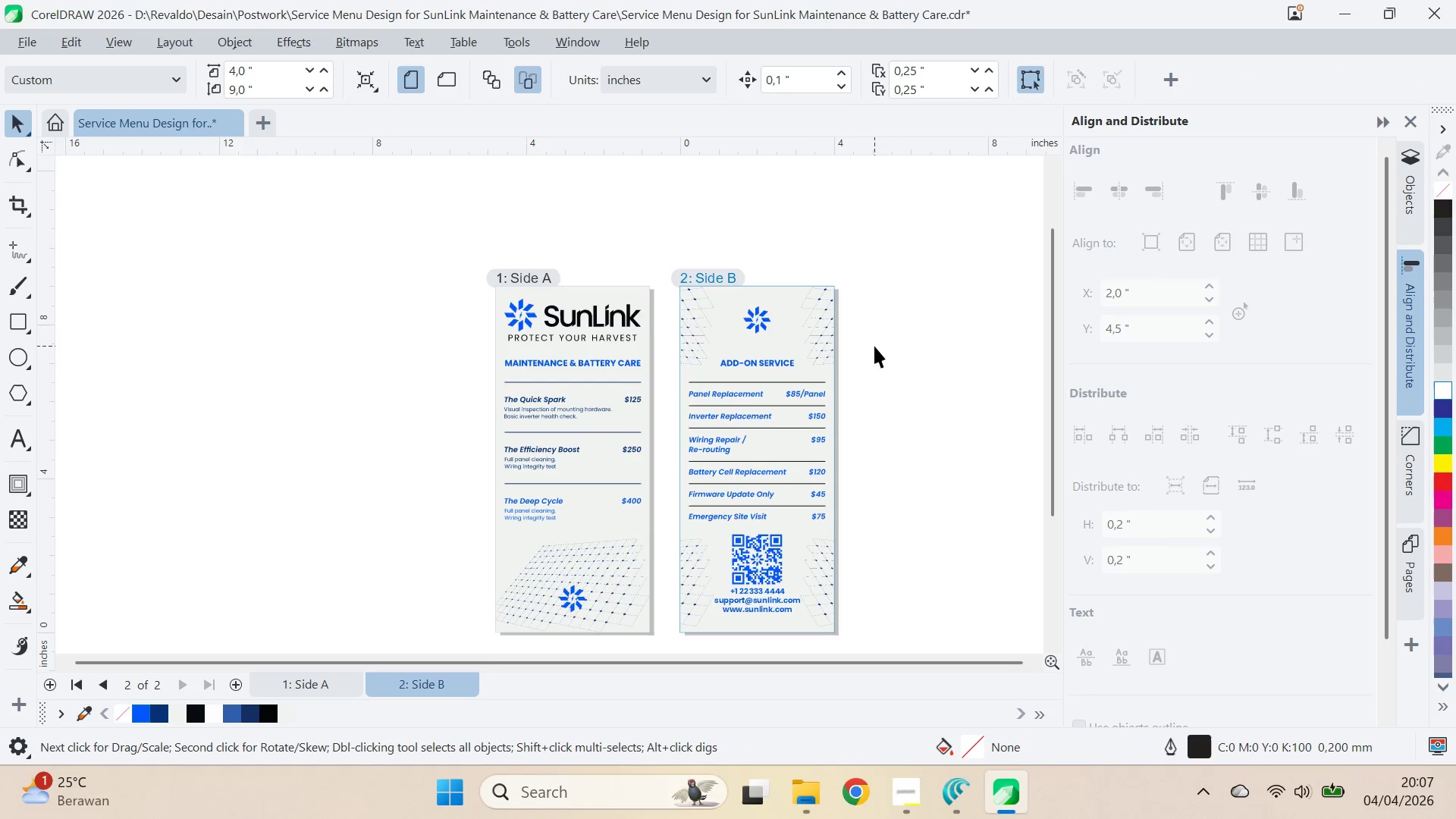 
left_click_drag(start_coordinate=[874, 345], to_coordinate=[913, 482])
 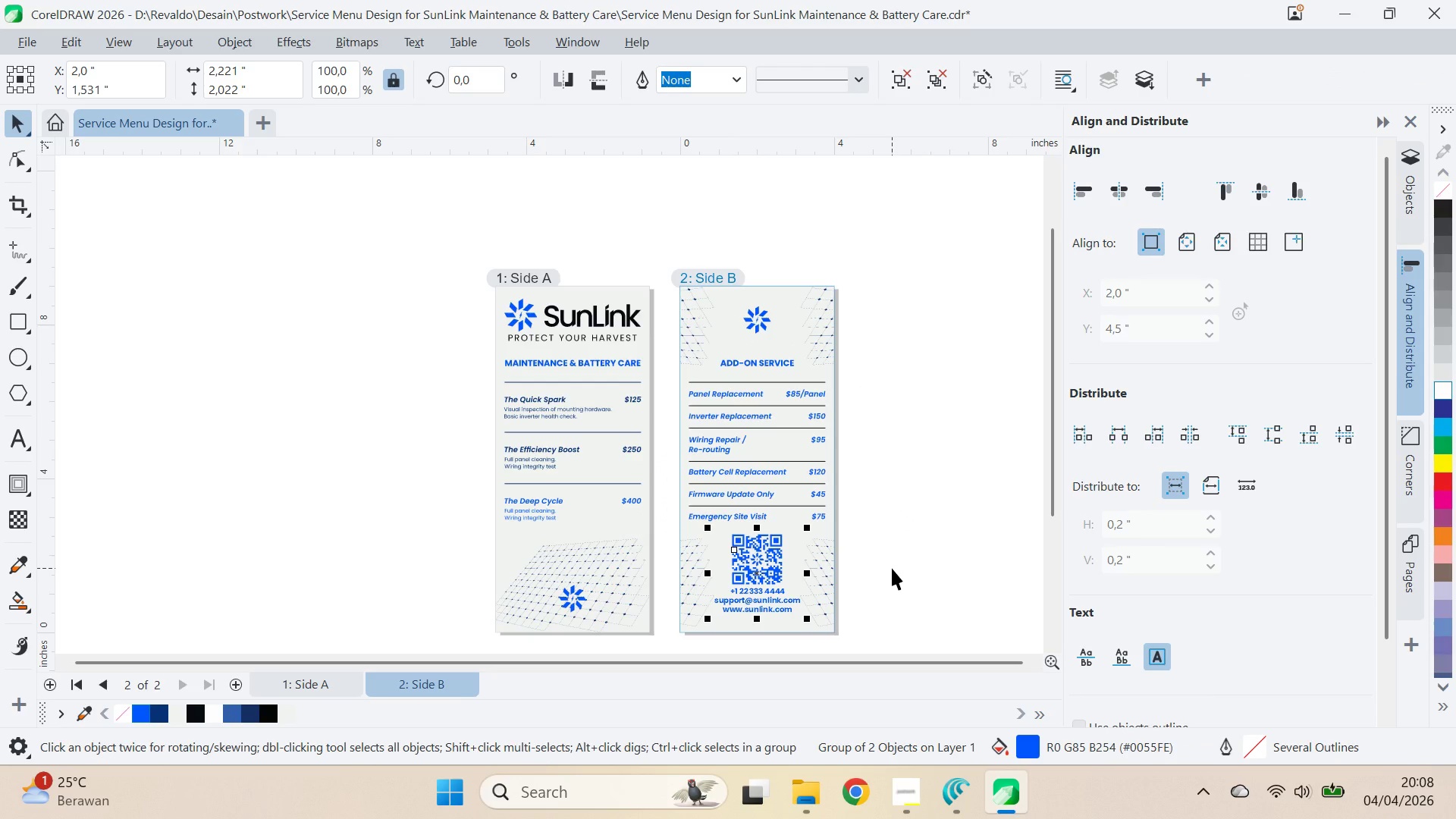 
wait(7.98)
 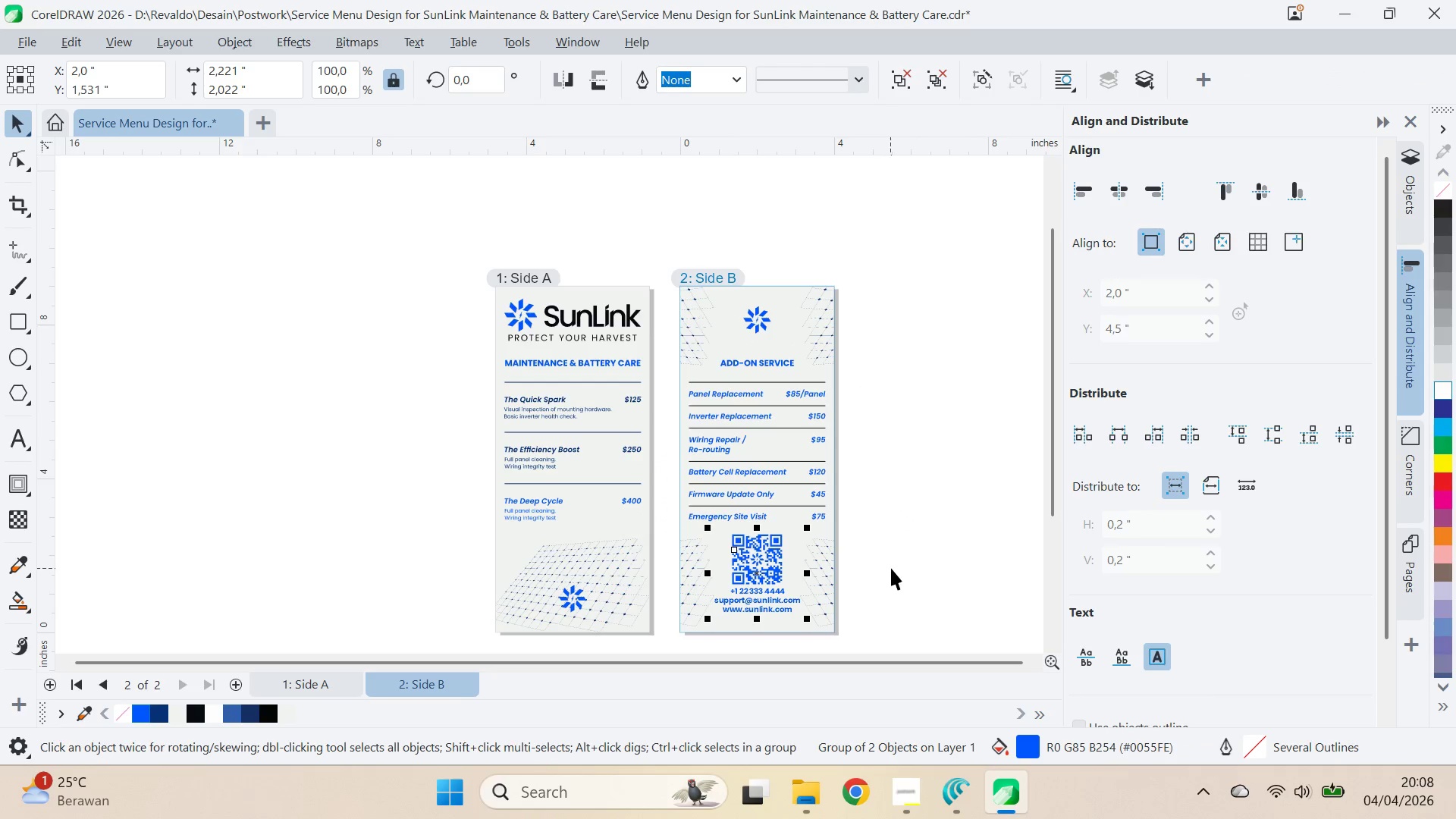 
left_click([887, 588])
 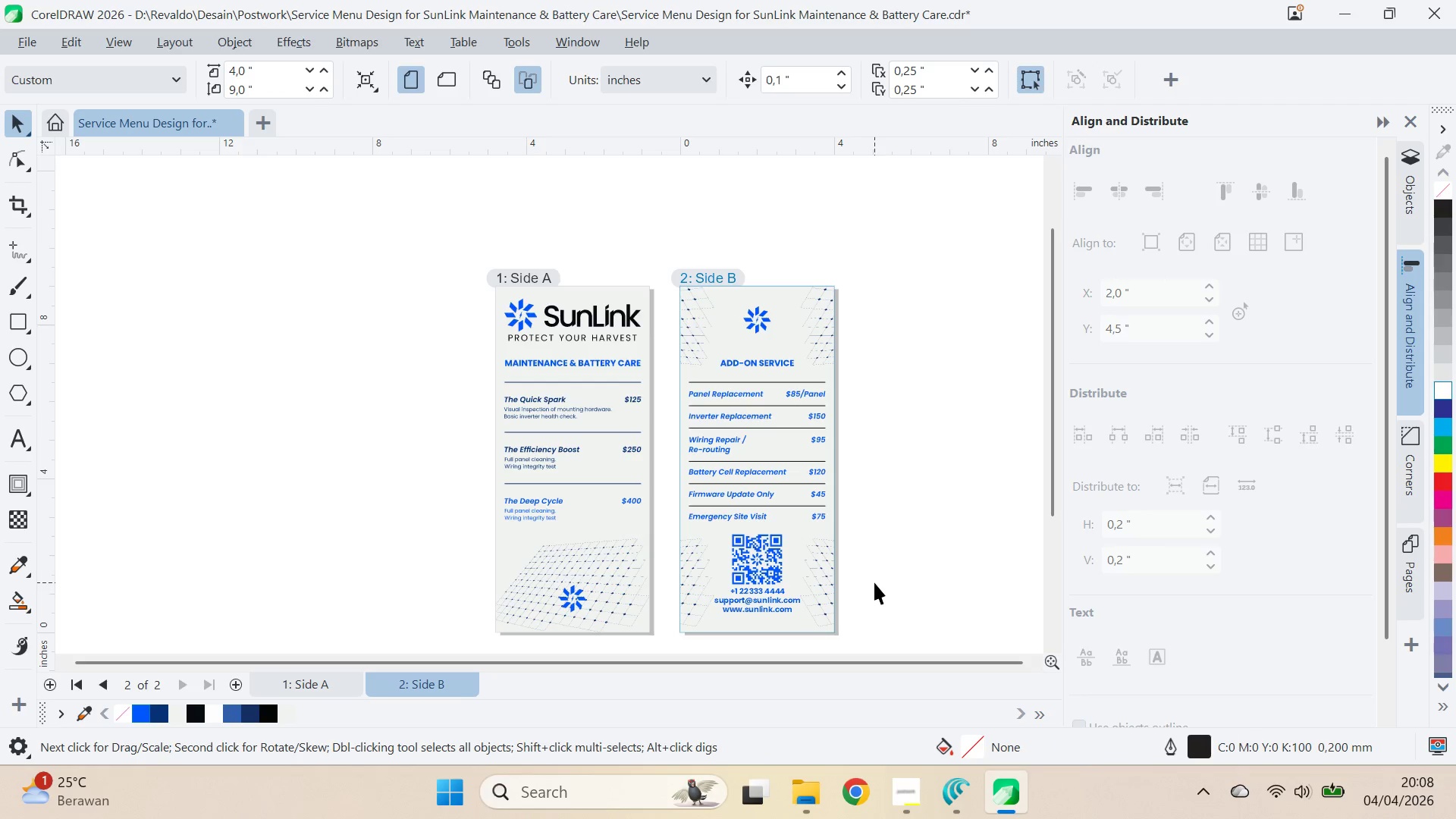 
scroll: coordinate [871, 579], scroll_direction: up, amount: 1.0
 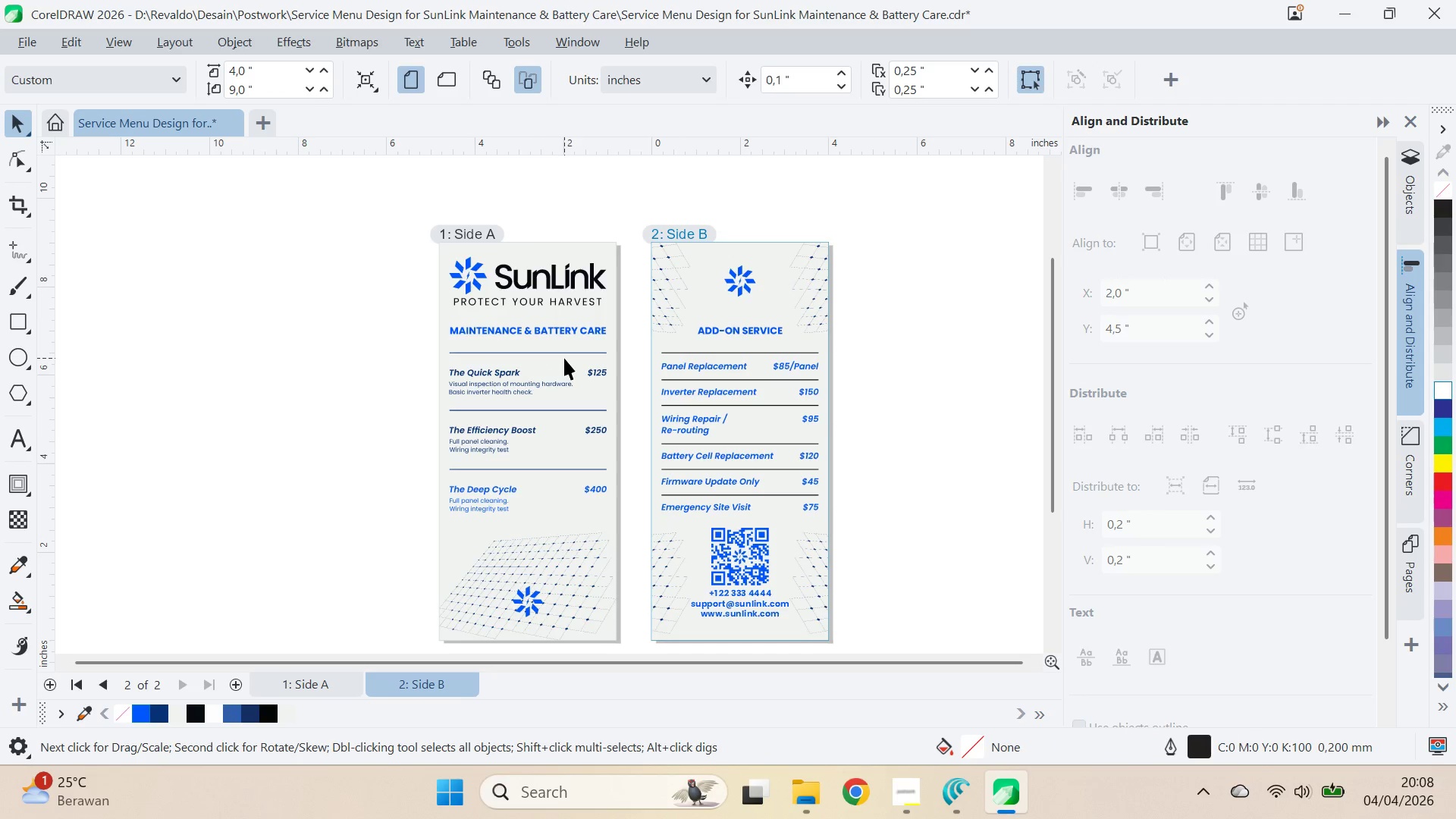 
left_click([592, 600])
 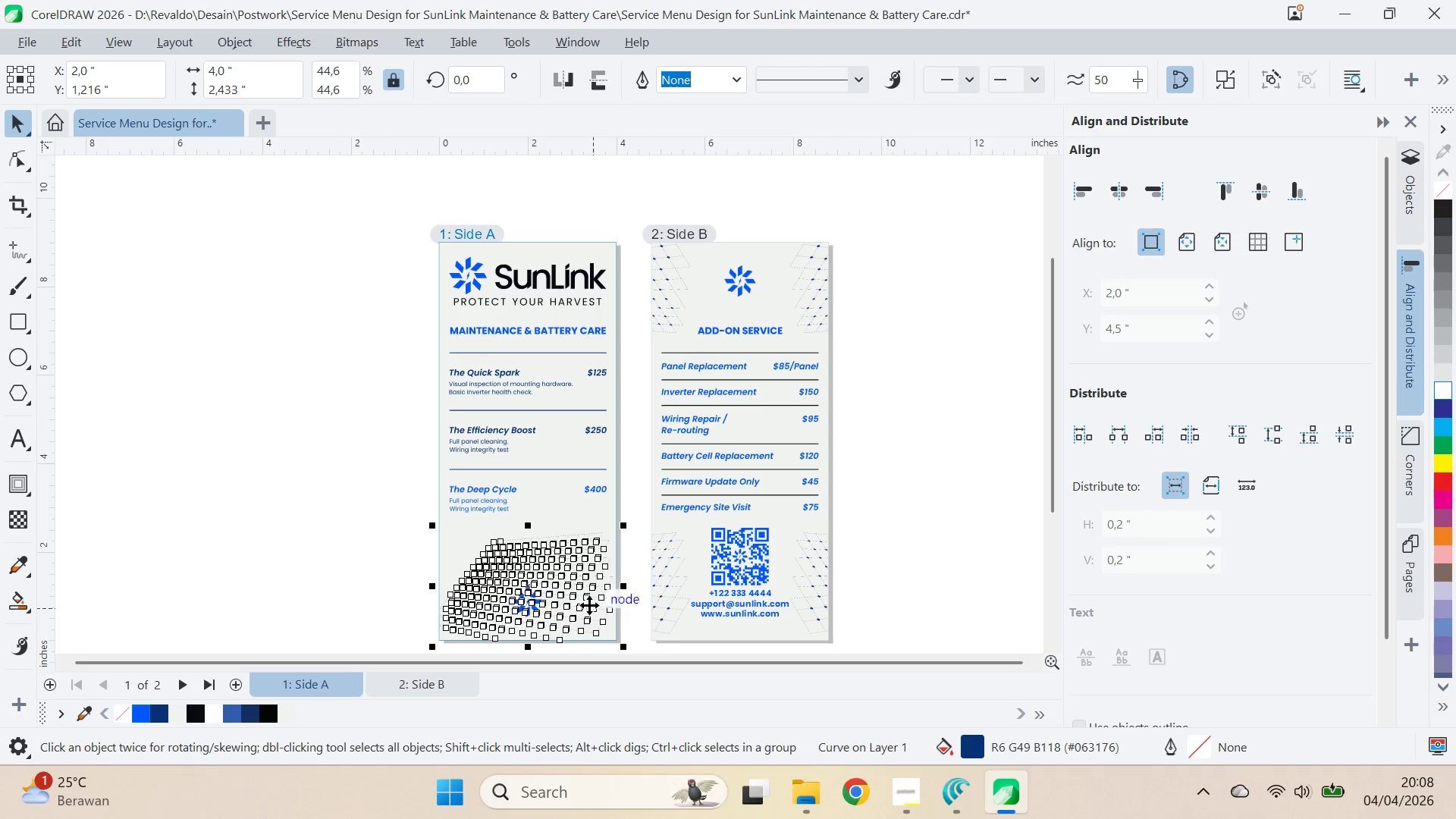 
left_click_drag(start_coordinate=[588, 604], to_coordinate=[596, 243])
 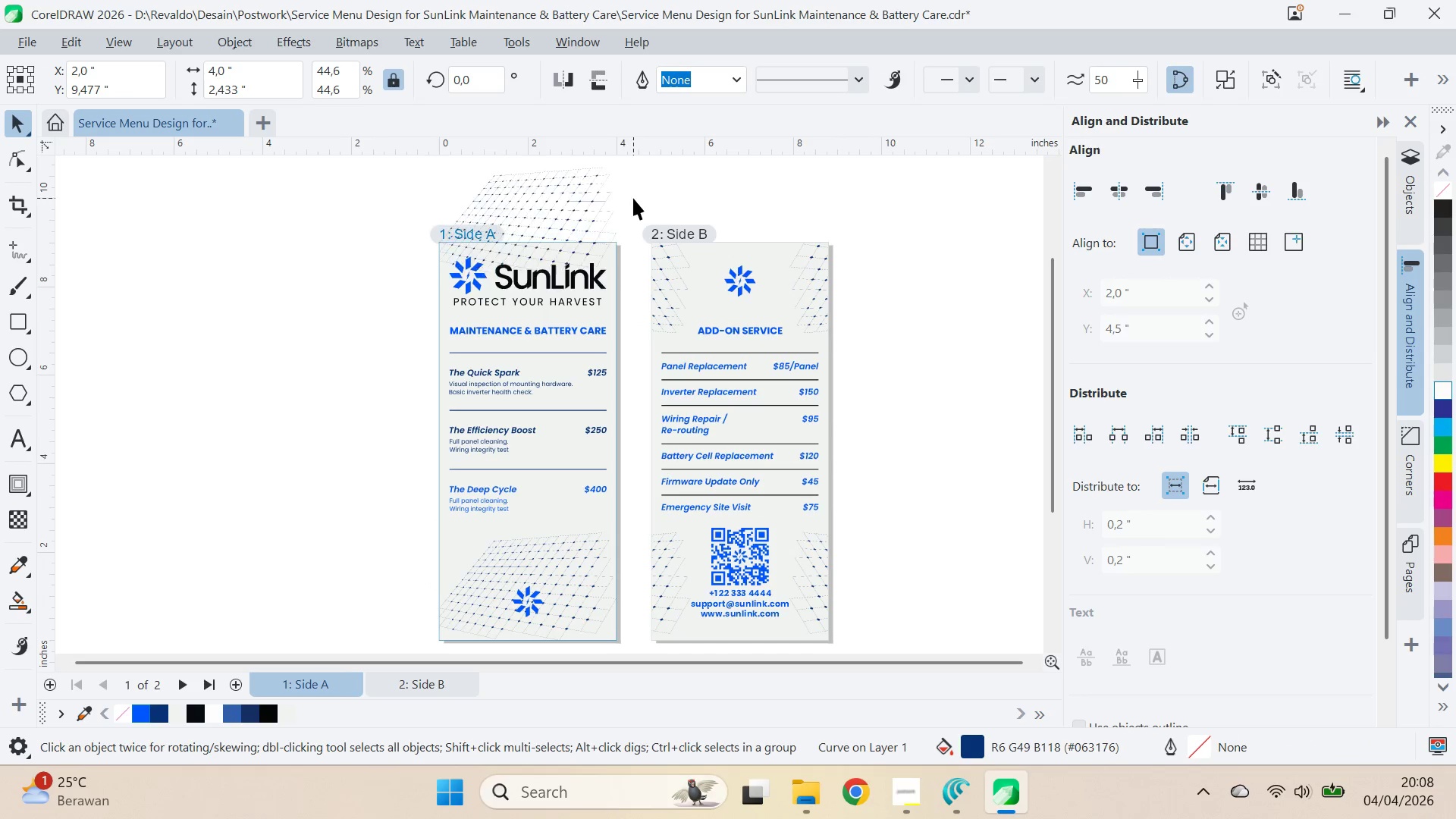 
hold_key(key=ShiftLeft, duration=1.52)
right_click([595, 258])
 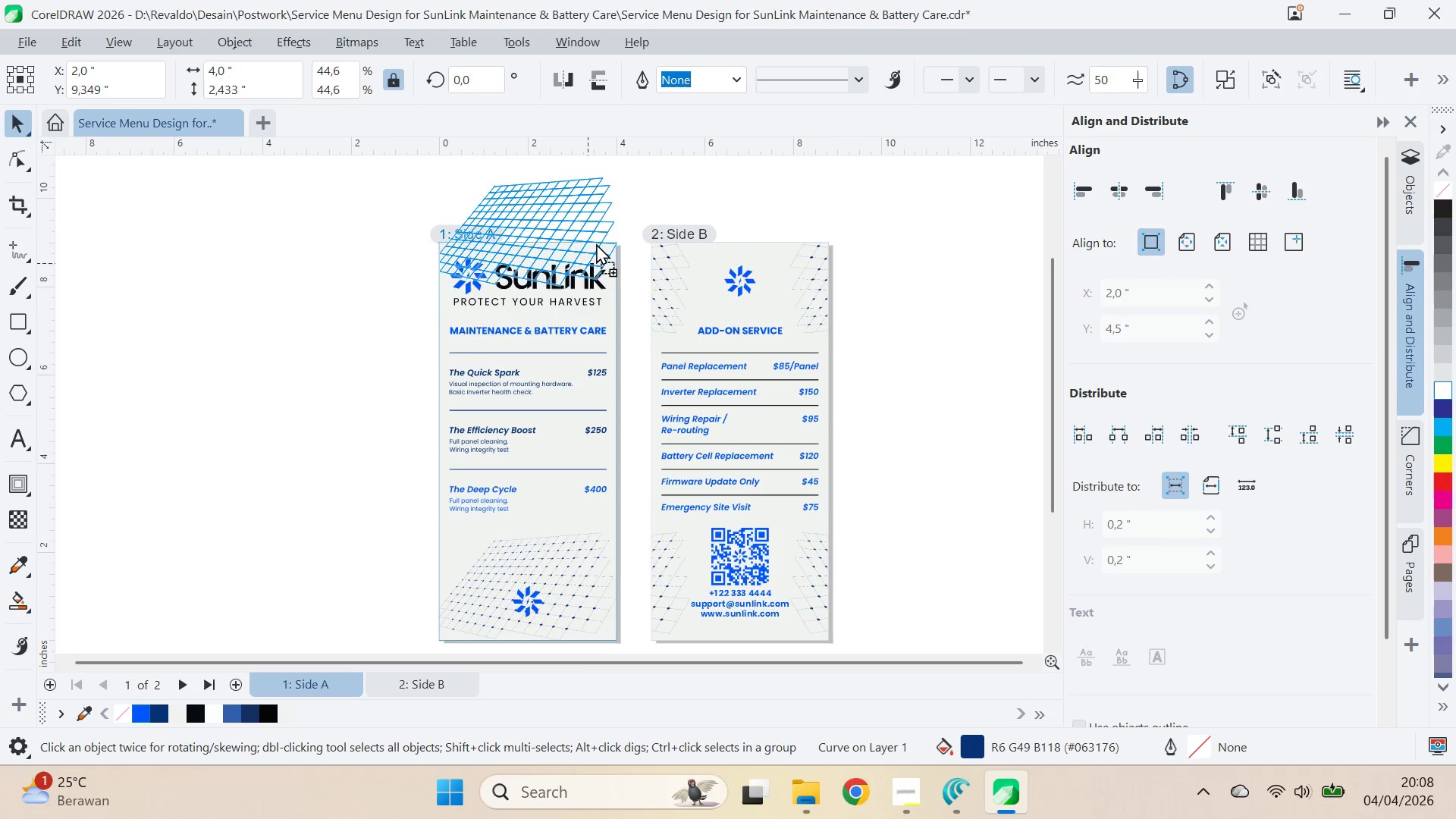 
hold_key(key=ShiftLeft, duration=0.39)
 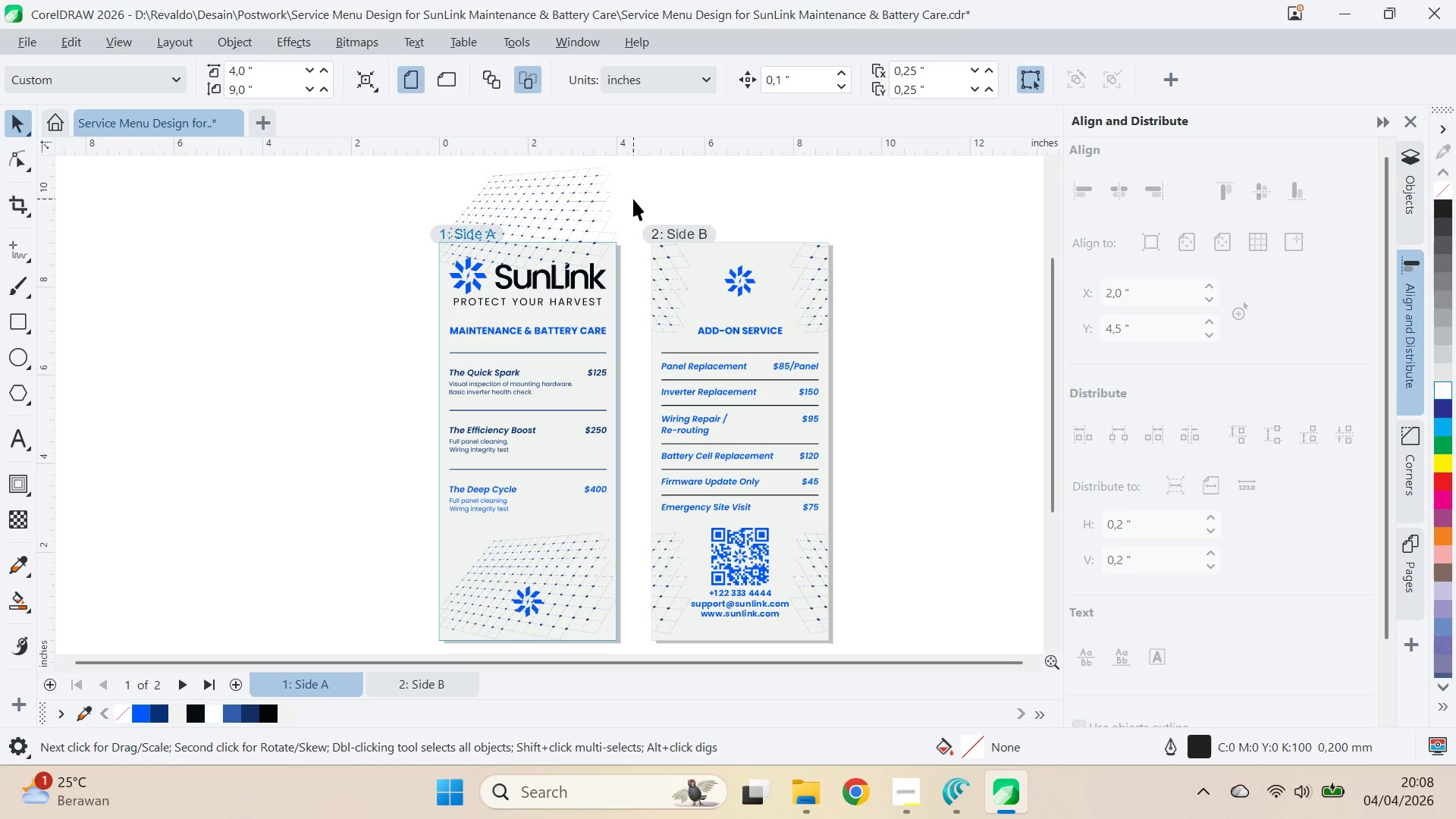 
left_click([604, 218])
 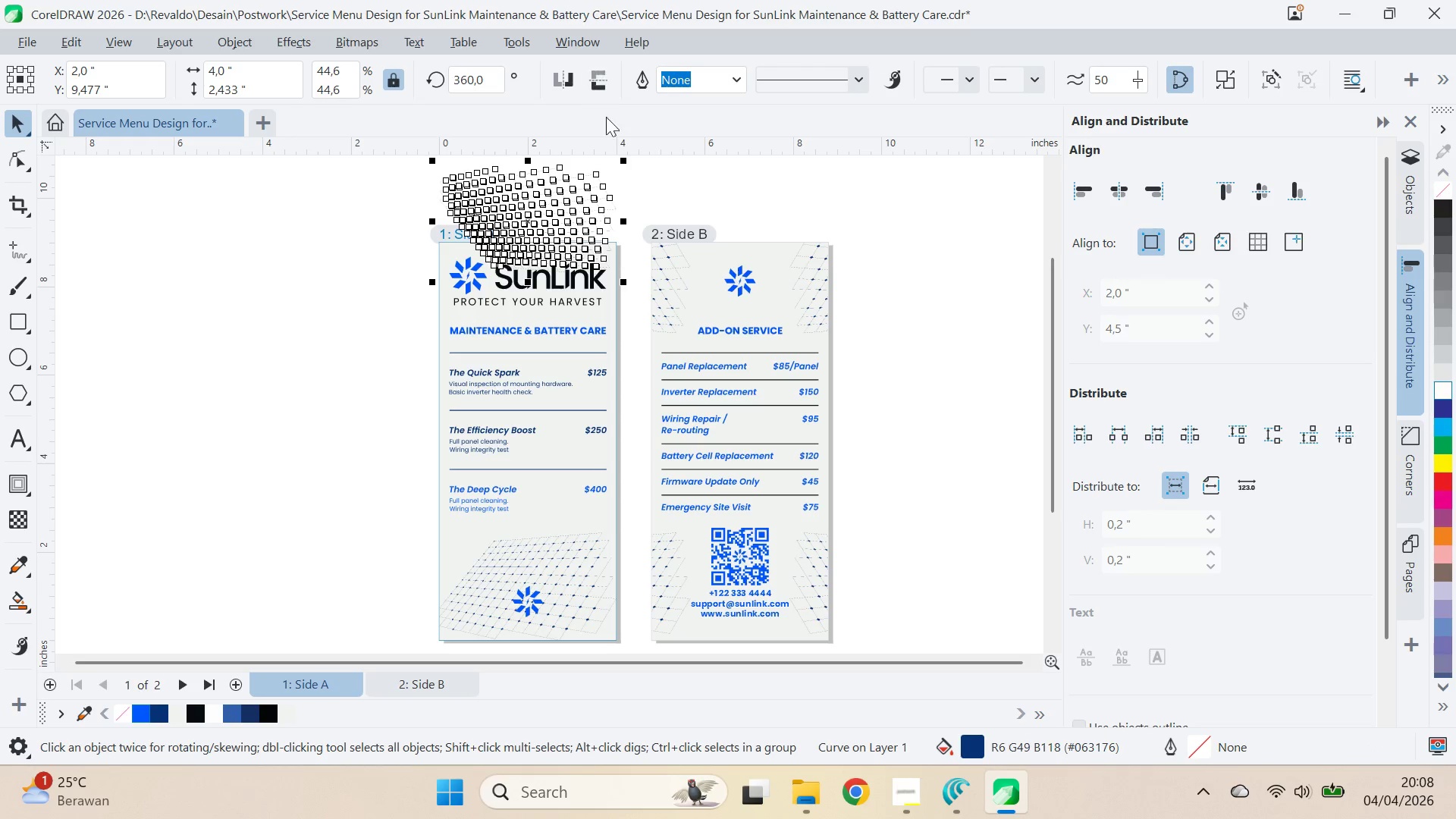 
left_click([566, 81])
 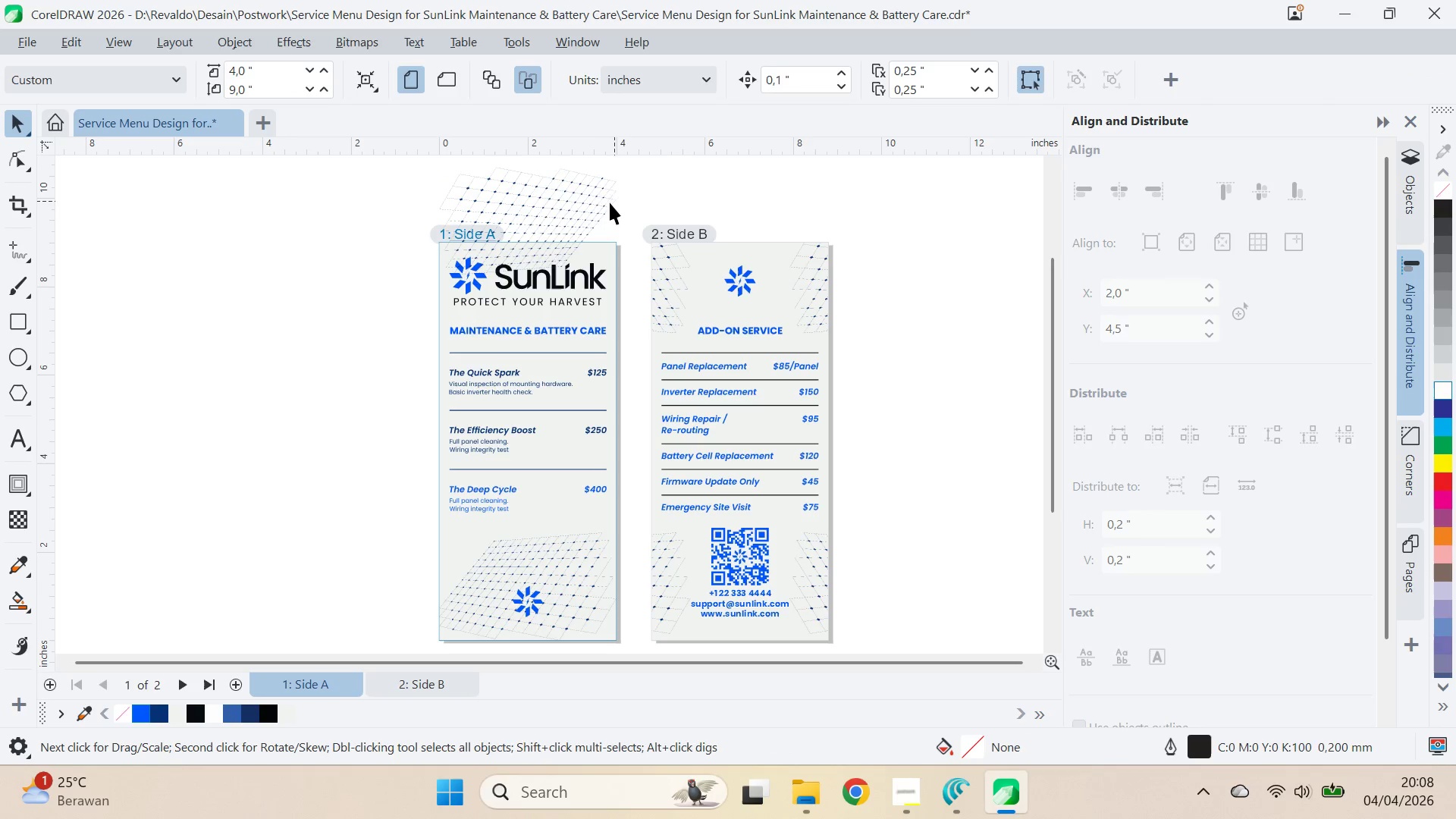 
left_click_drag(start_coordinate=[592, 196], to_coordinate=[657, 199])
 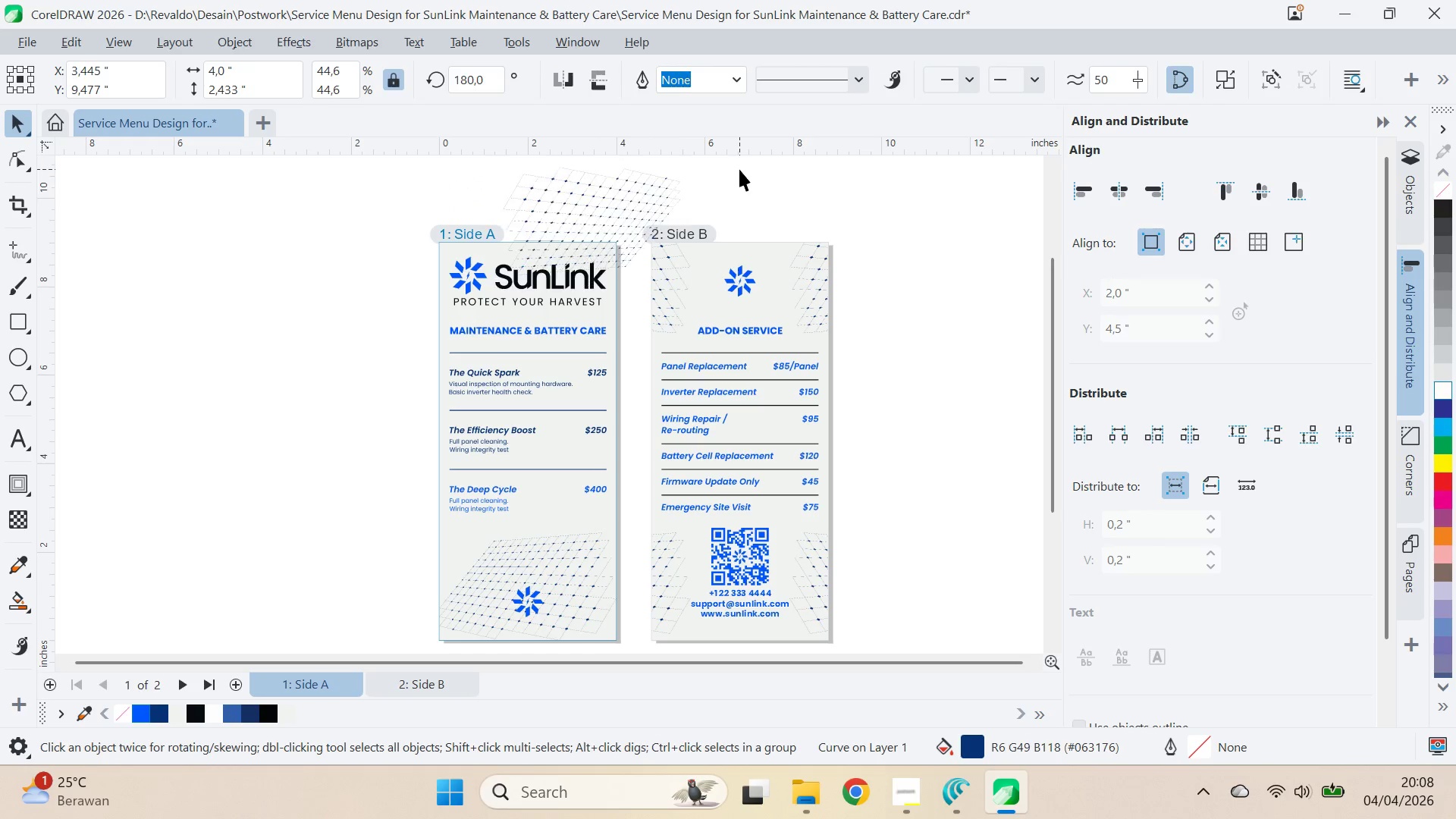 
hold_key(key=ShiftLeft, duration=1.5)
 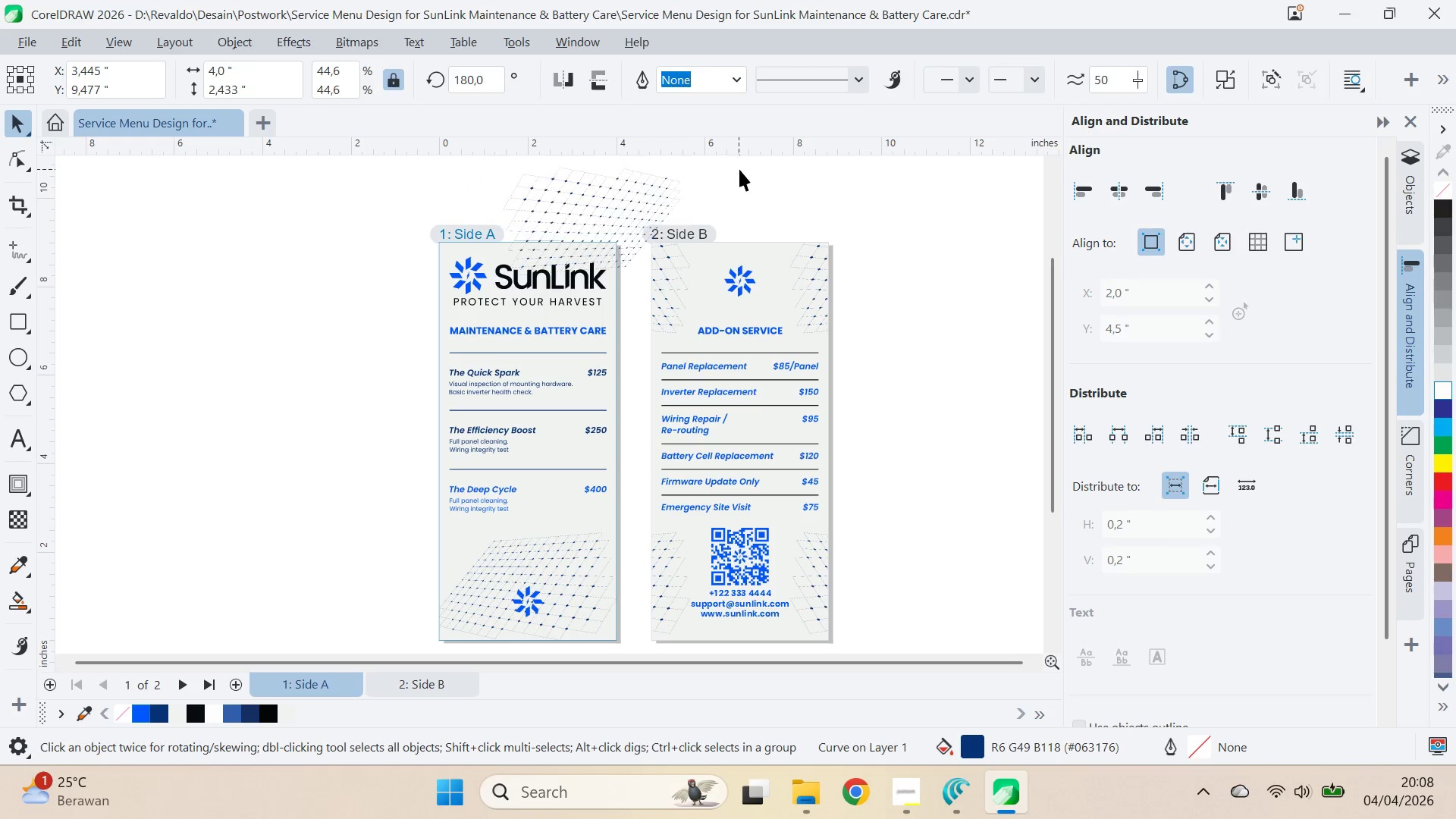 
key(Shift+ShiftLeft)
 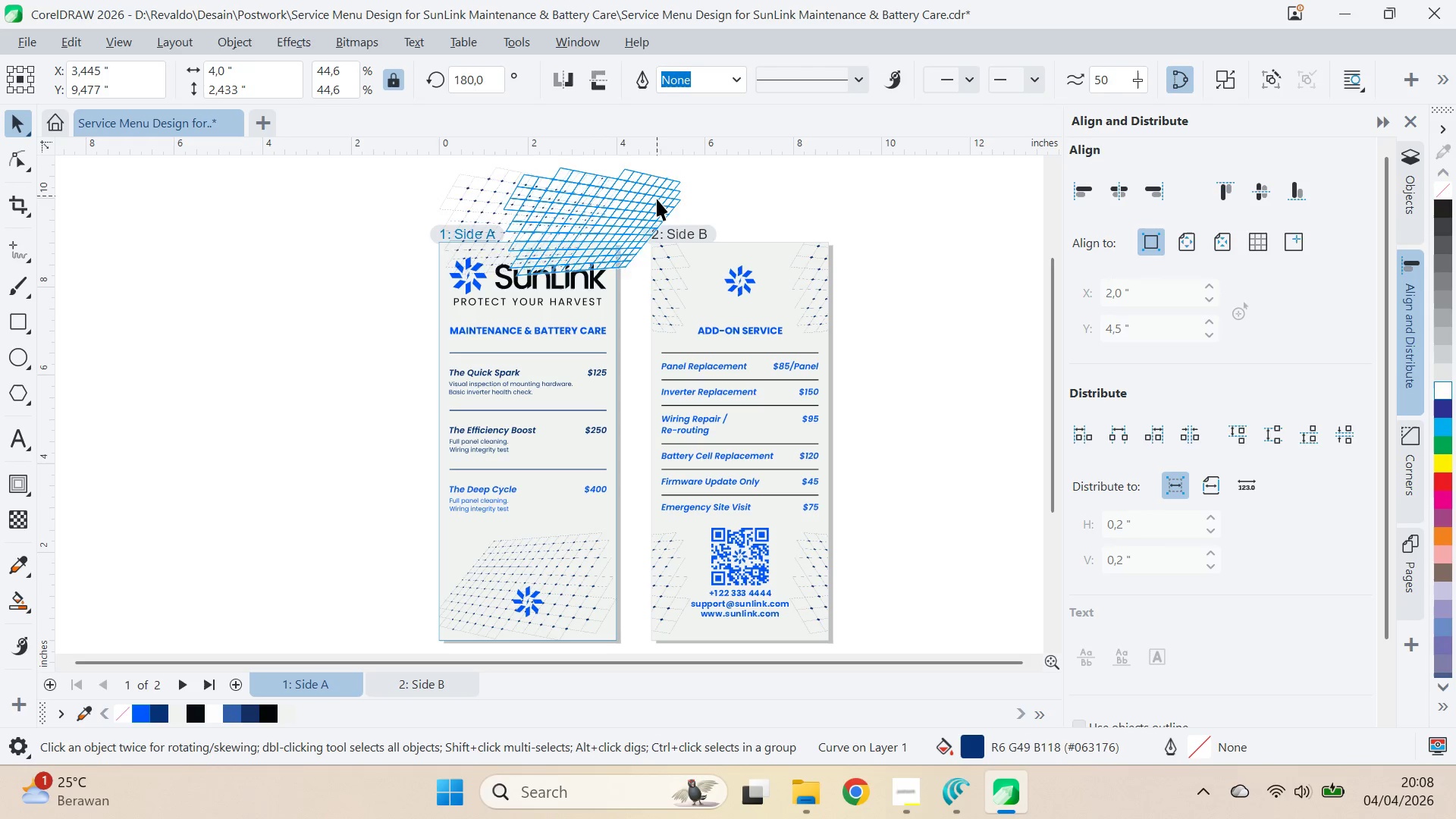 
key(Shift+ShiftLeft)
 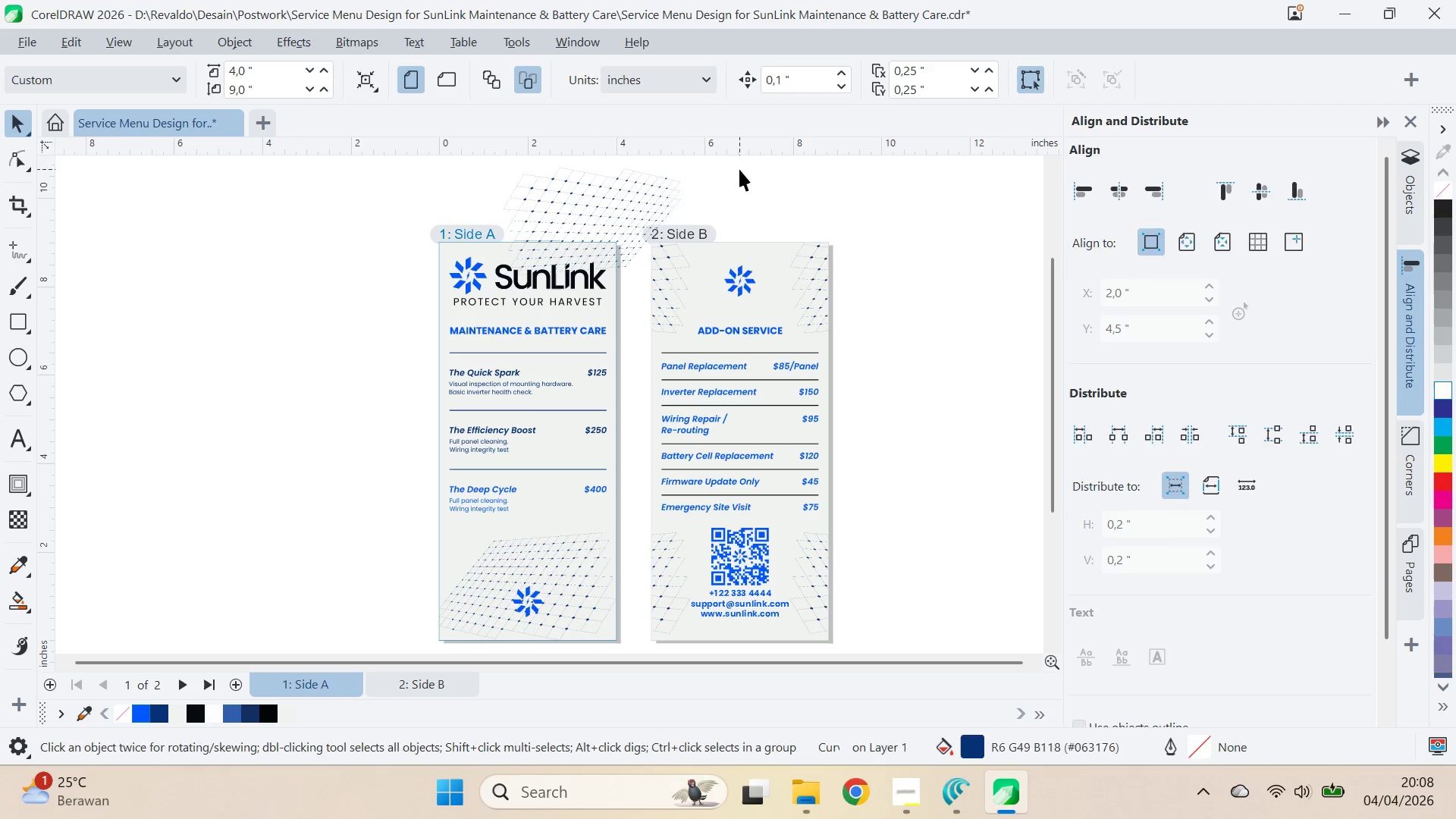 
key(Control+Z)
 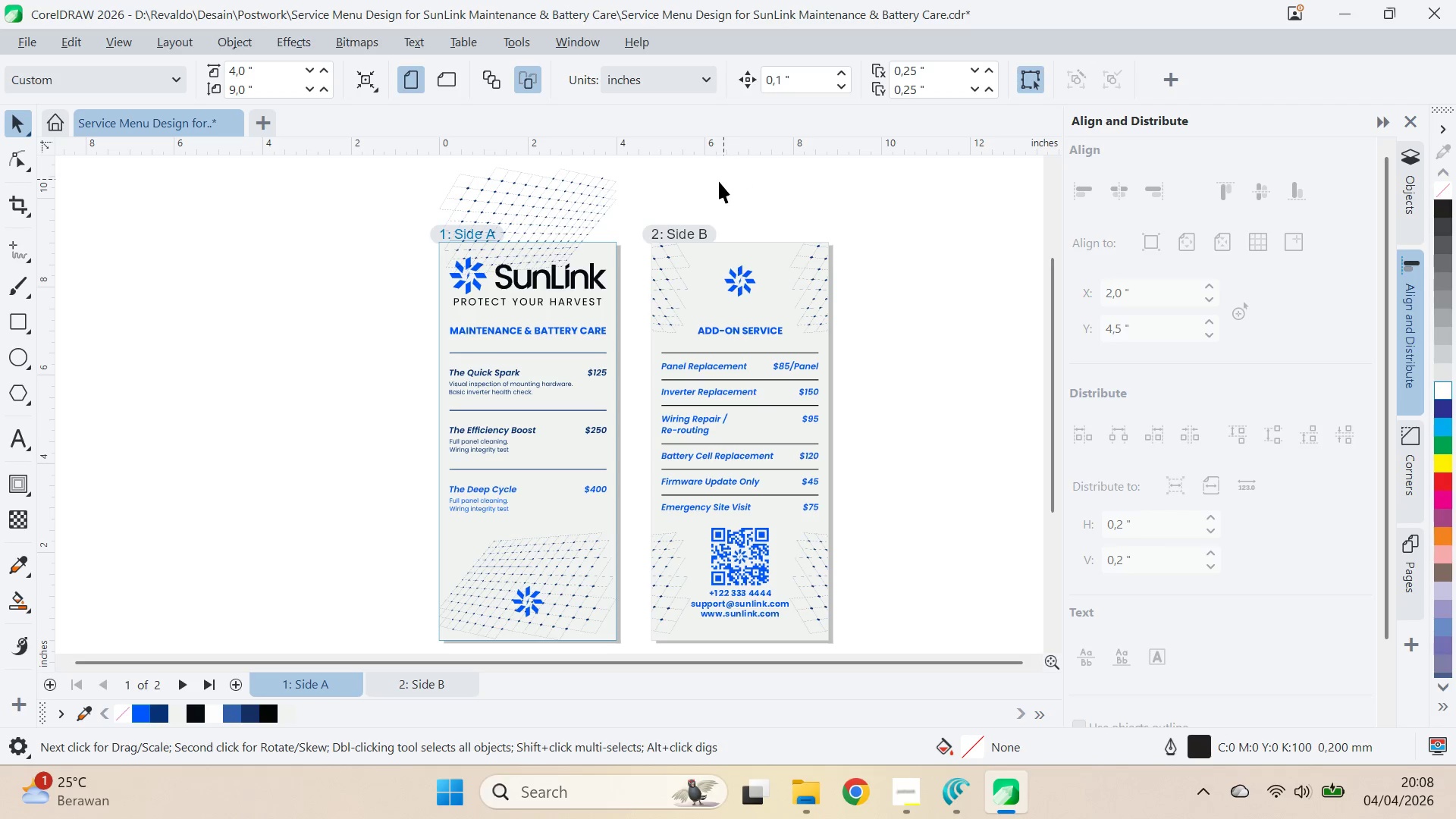 
left_click([607, 204])
 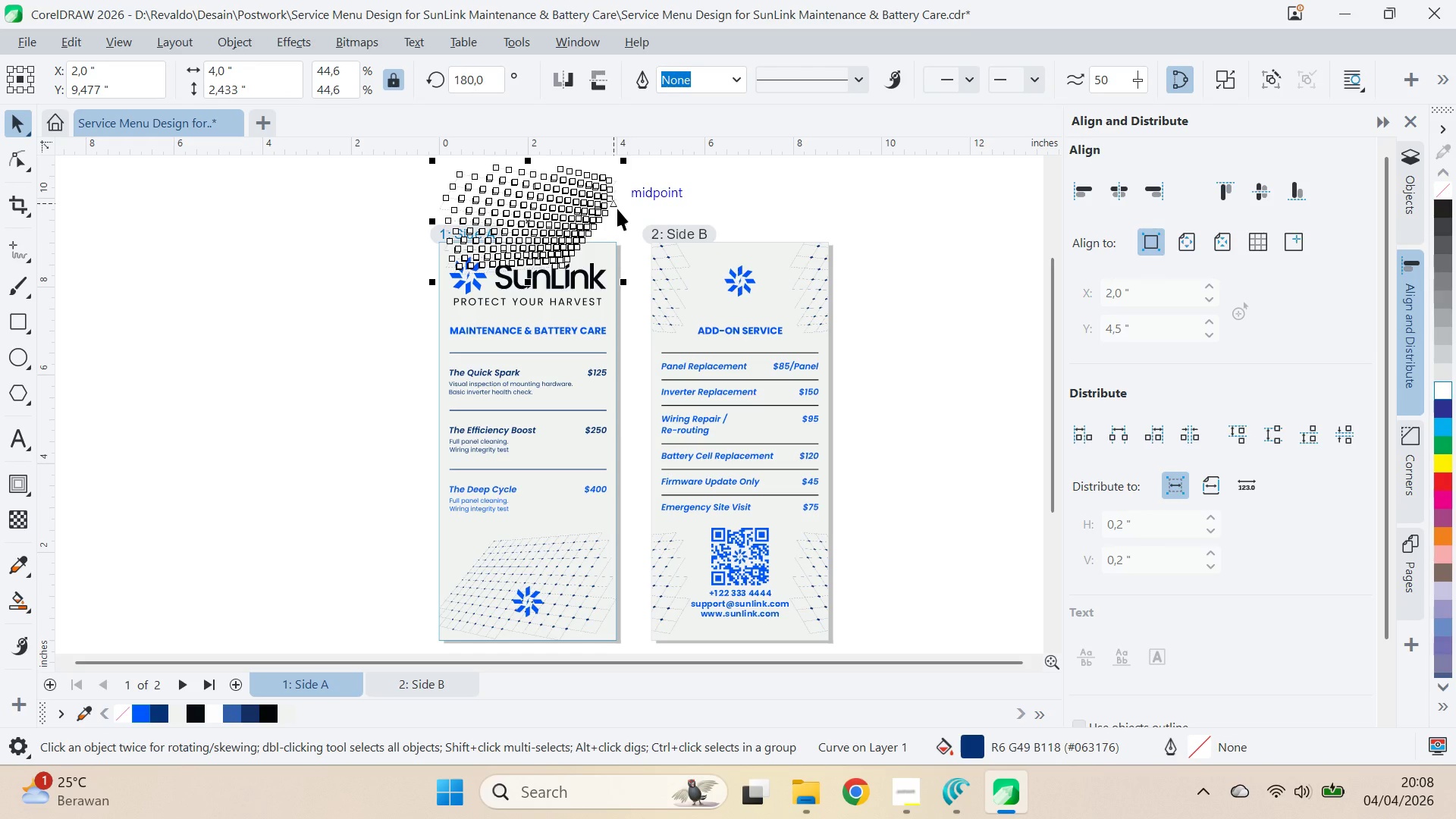 
key(Delete)
 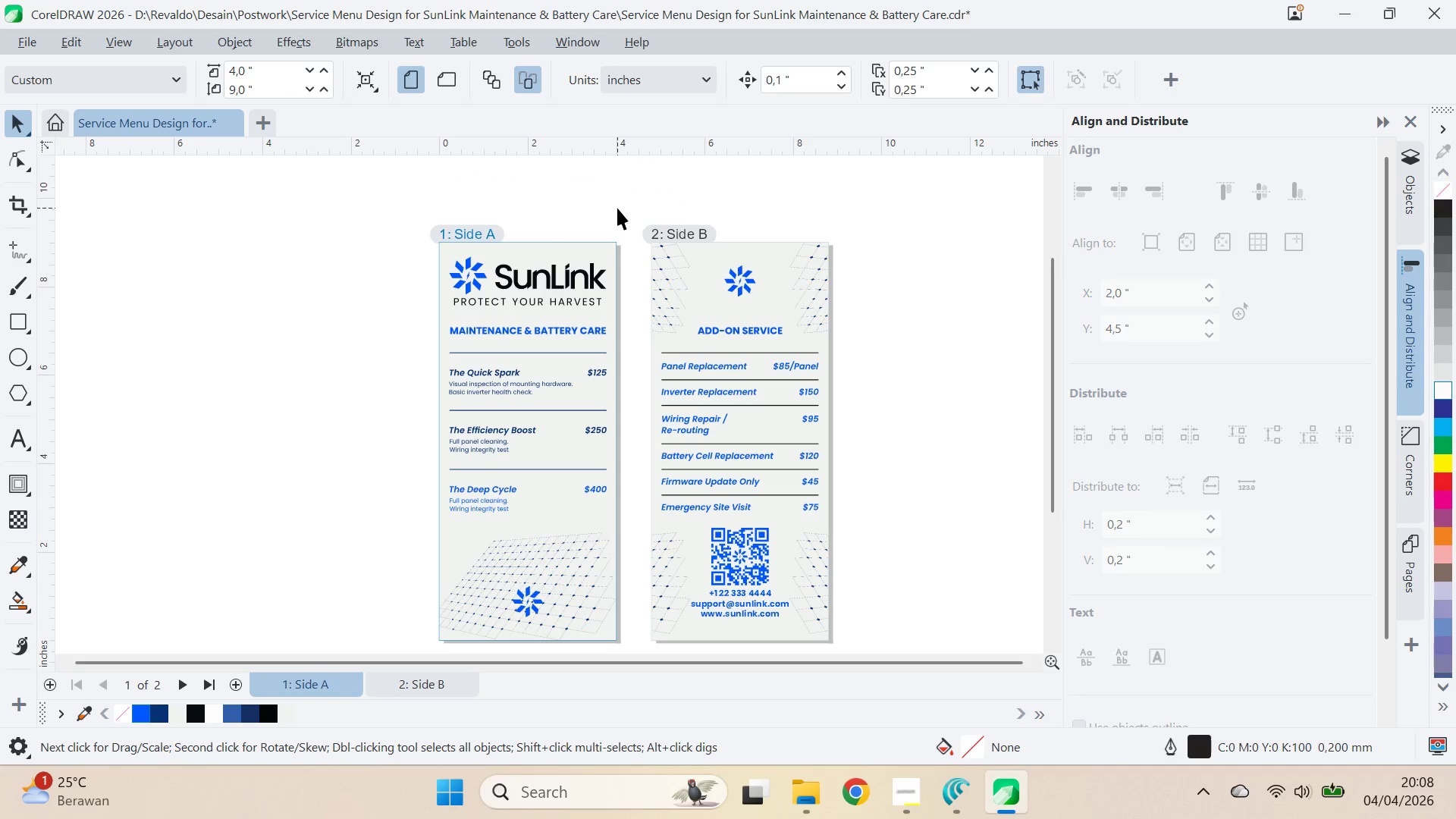 
key(Control+ControlLeft)
 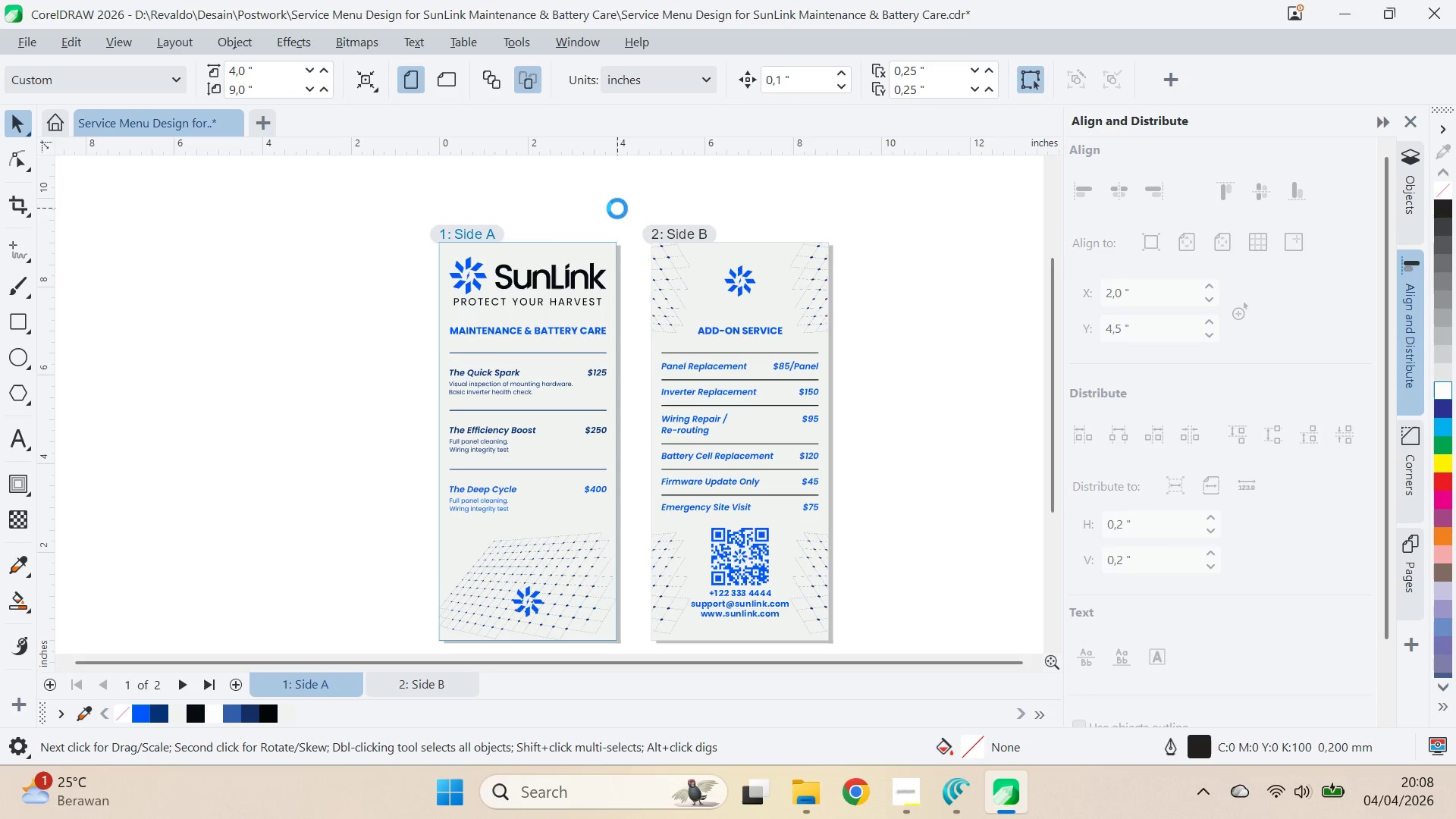 
key(Control+S)
 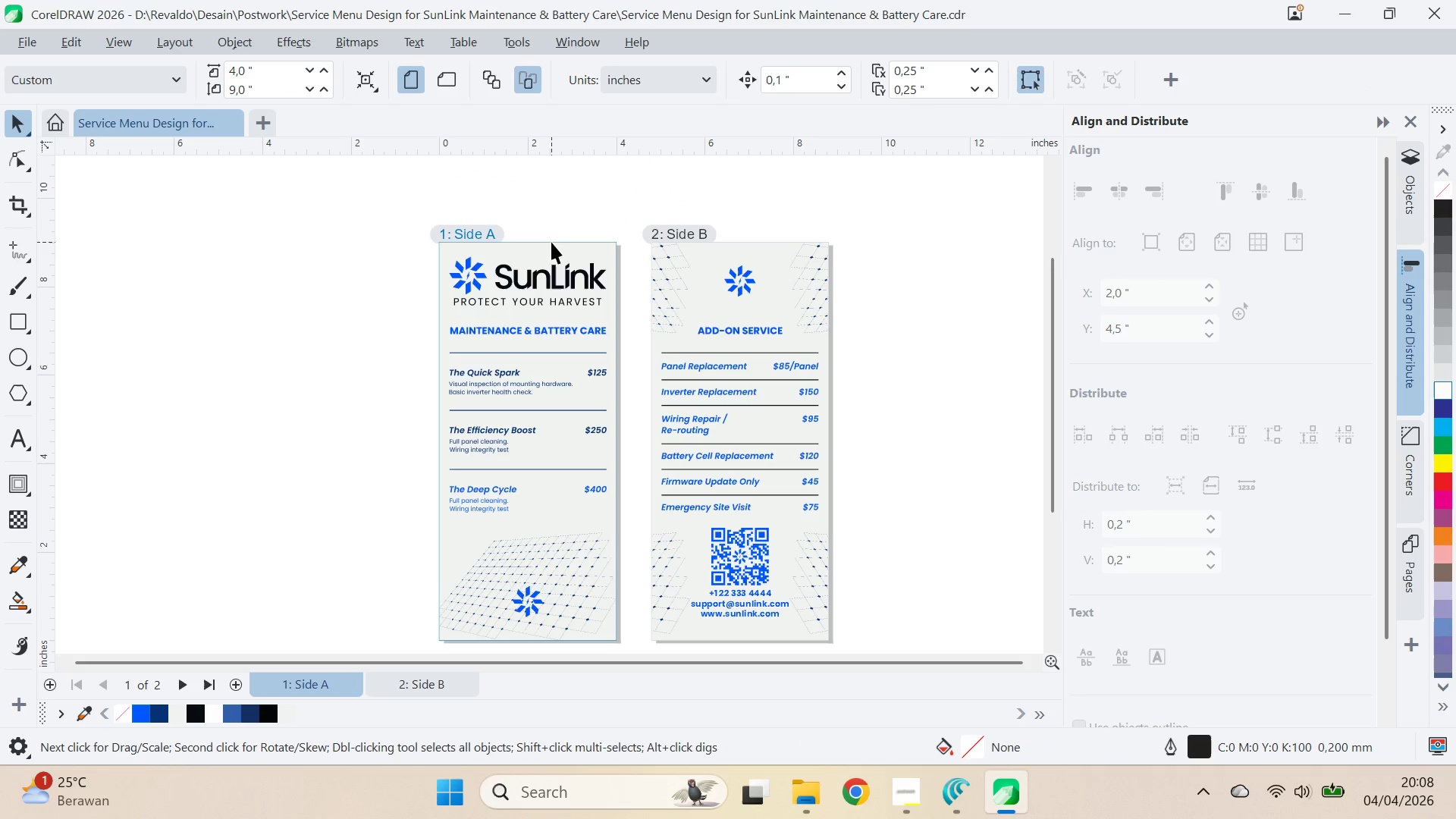 
key(Q)
 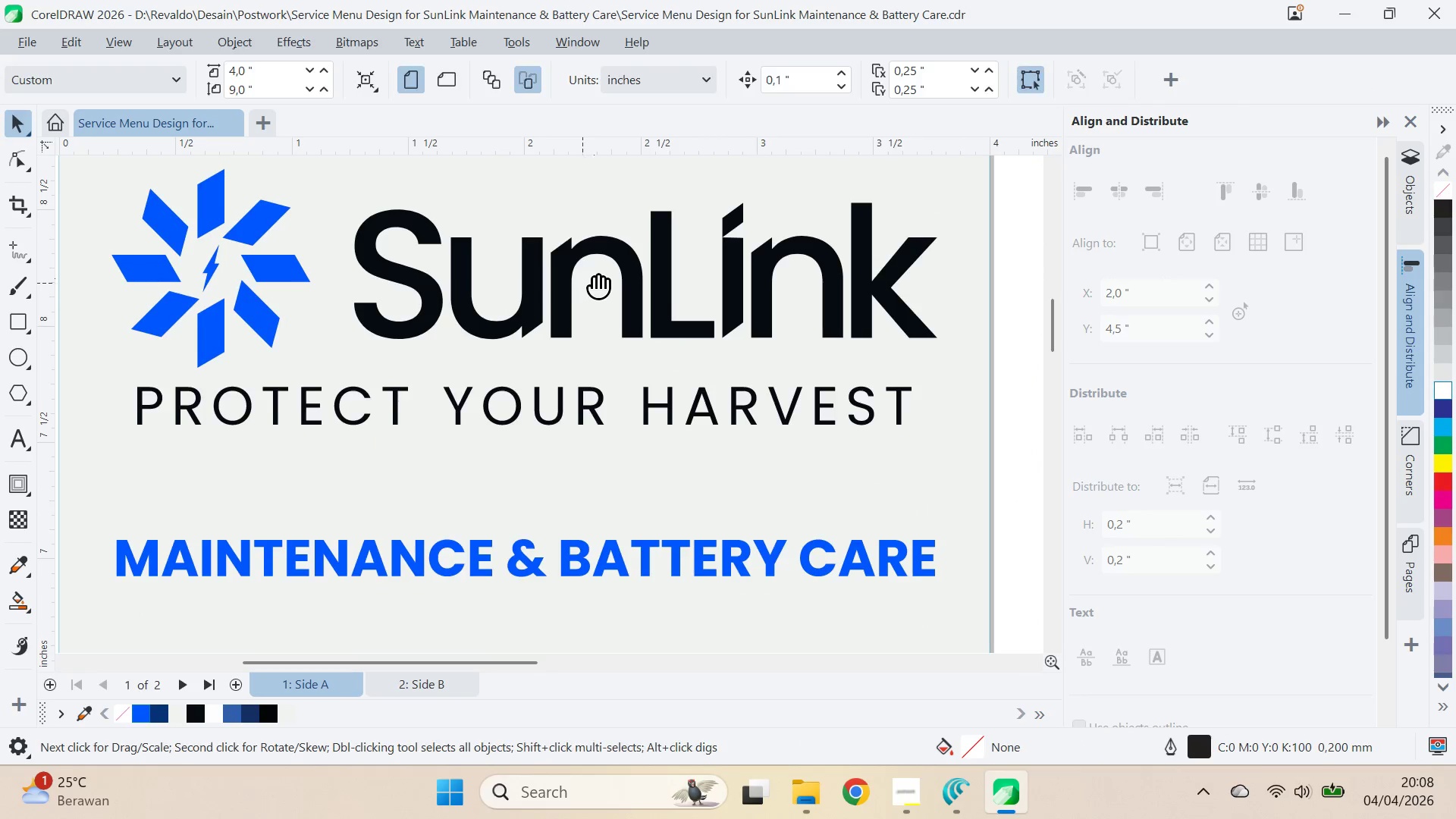 
left_click_drag(start_coordinate=[594, 278], to_coordinate=[594, 378])
 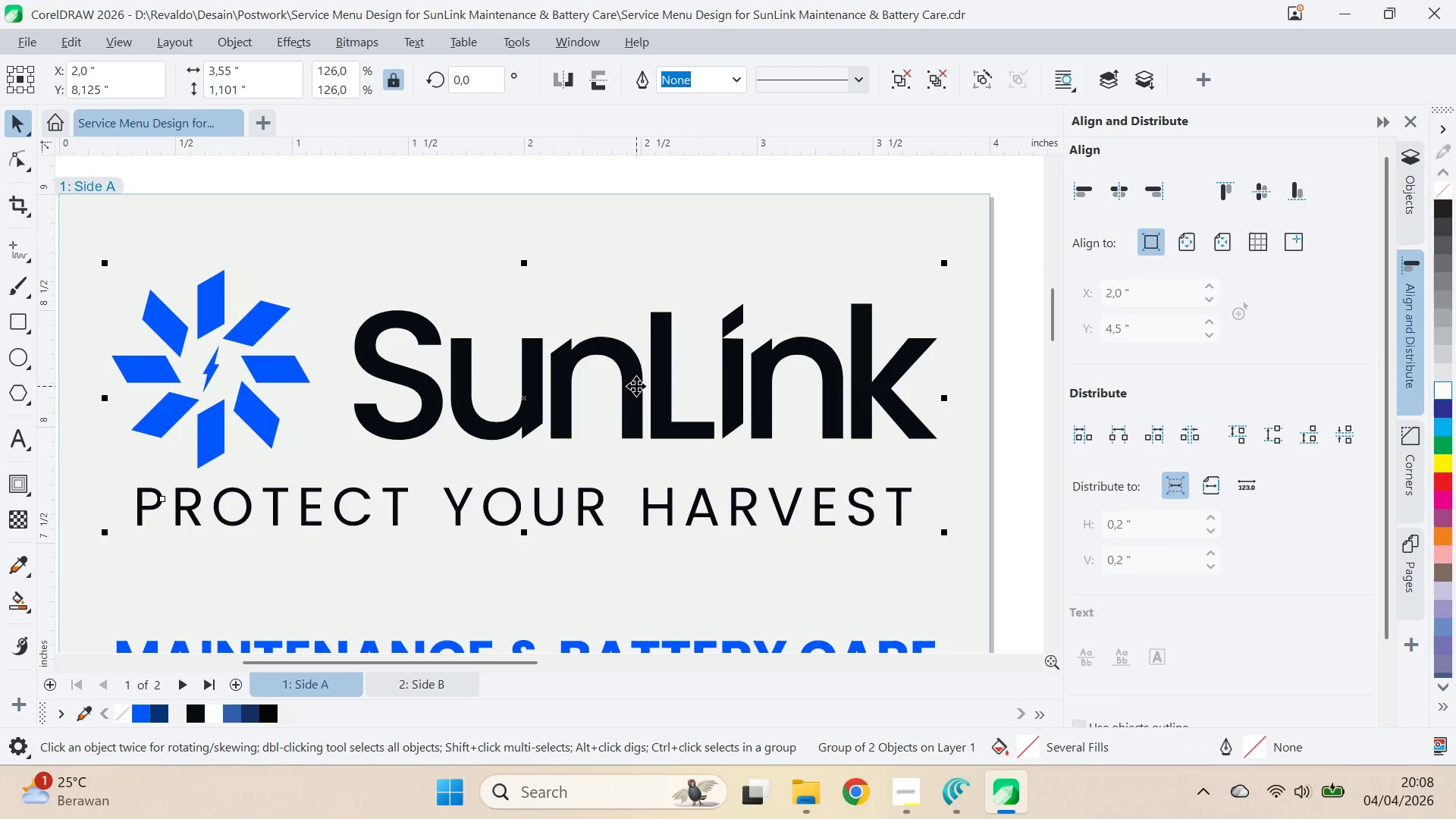 
scroll: coordinate [504, 305], scroll_direction: up, amount: 12.0
 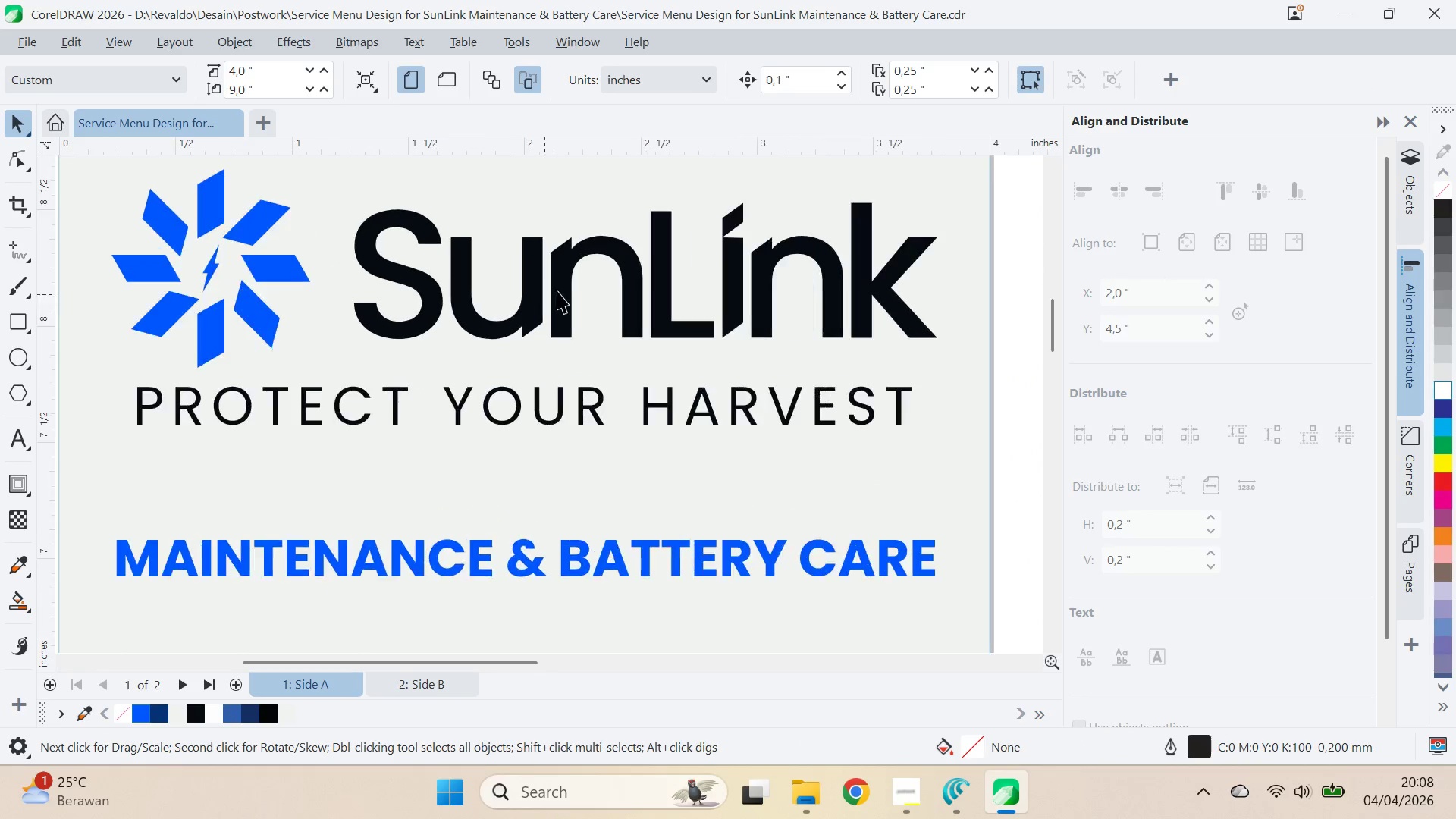 
key(V)
 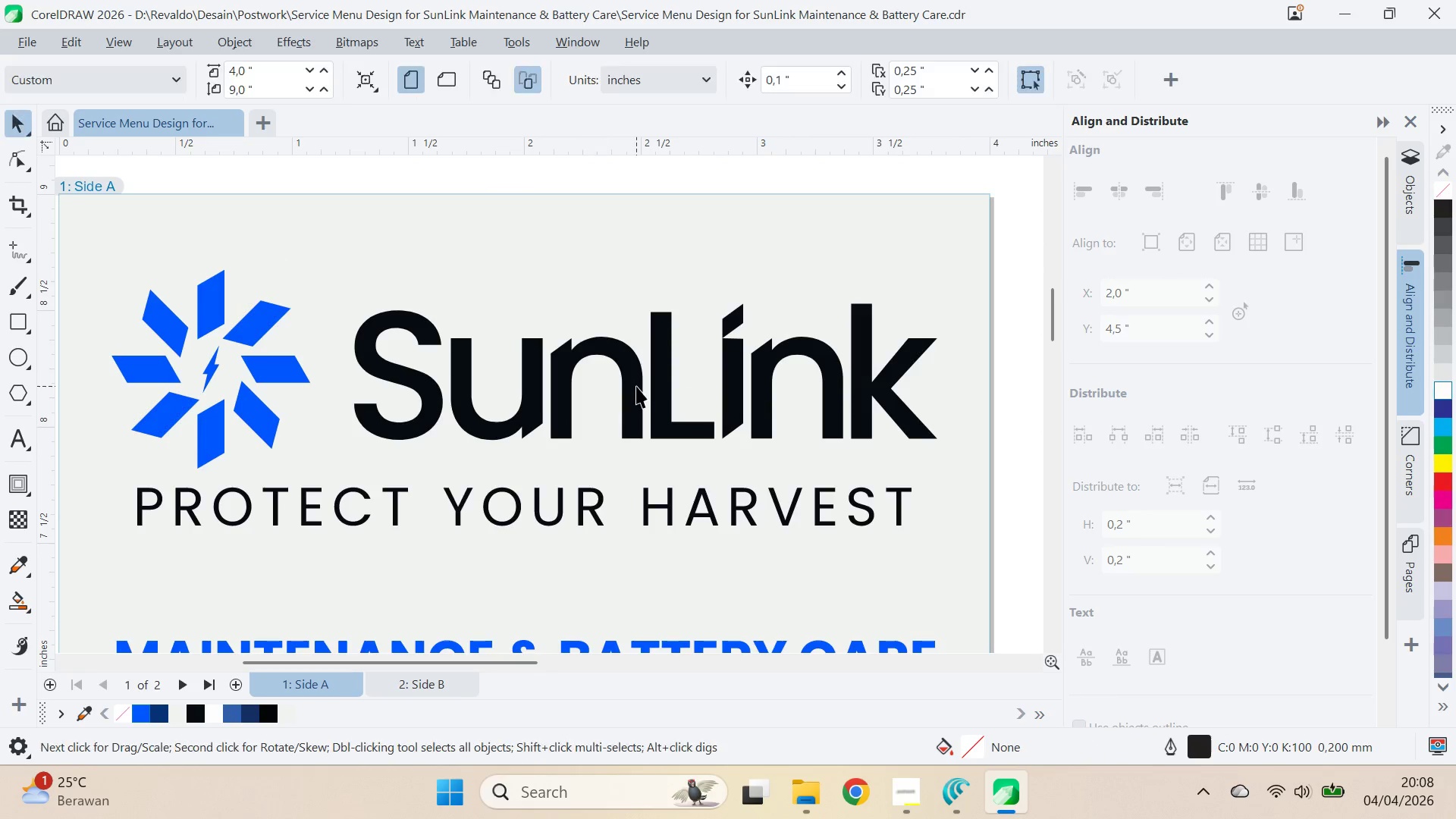 
left_click([636, 386])
 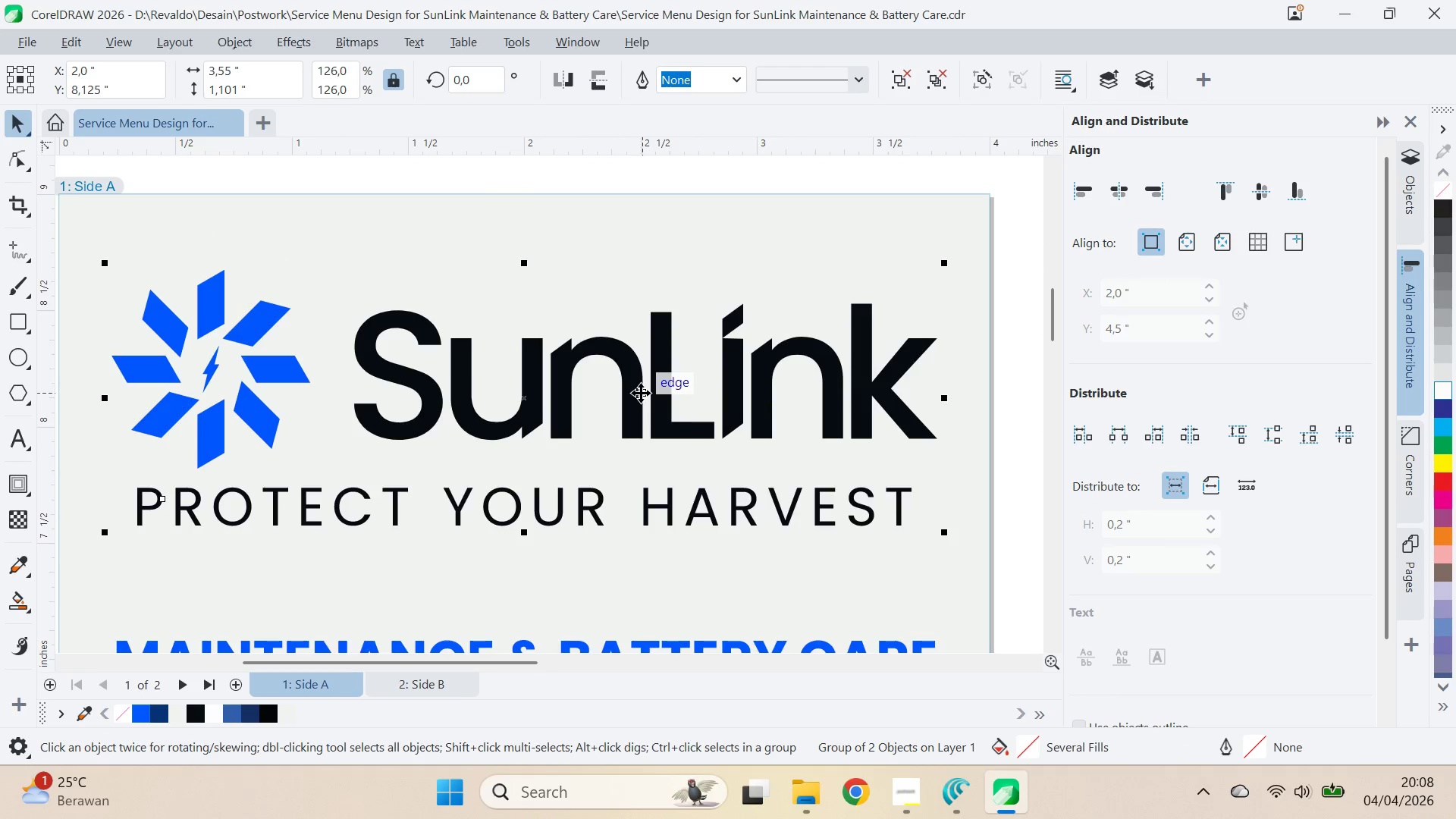 
double_click([641, 393])
 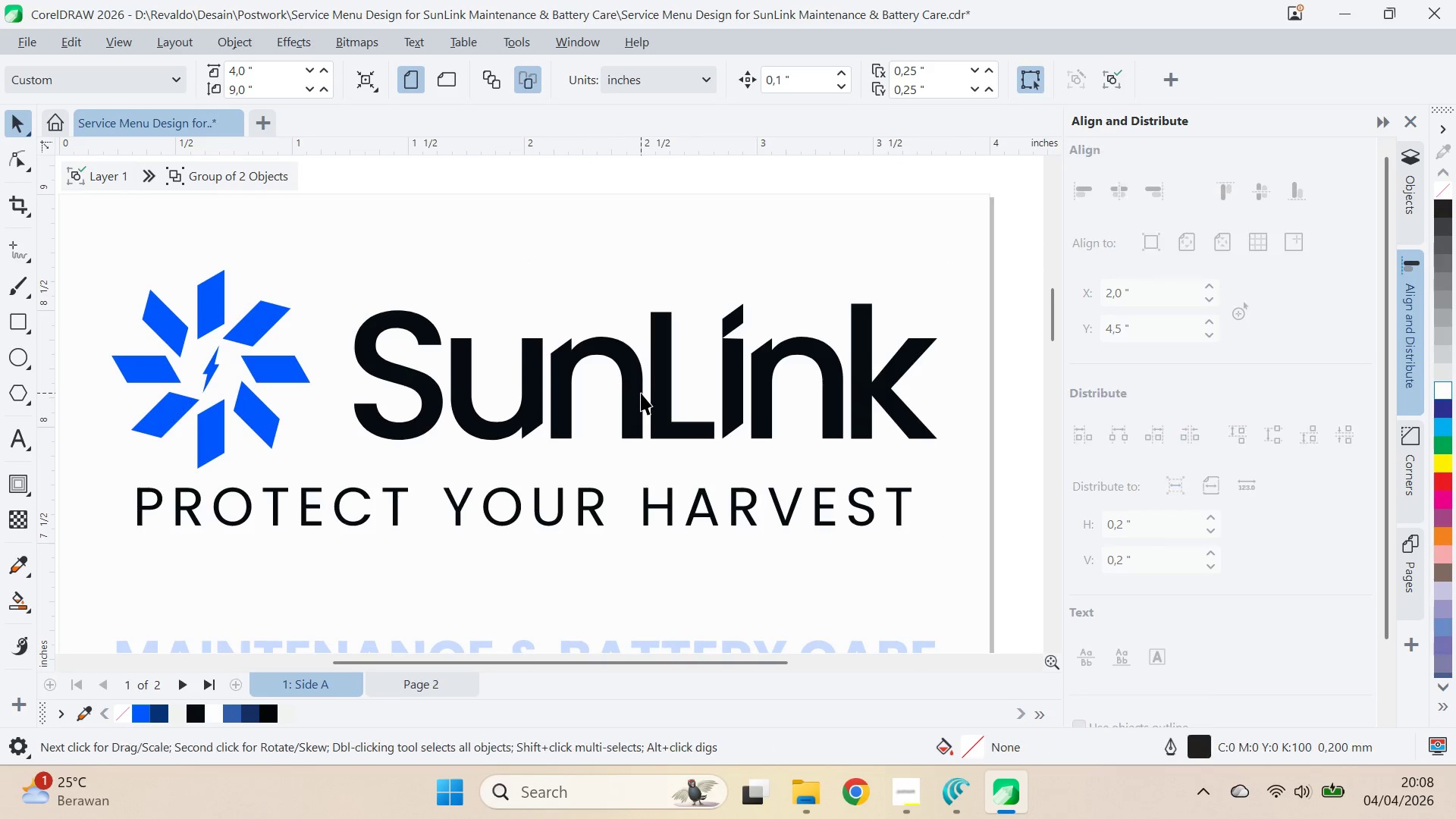 
left_click([641, 393])
 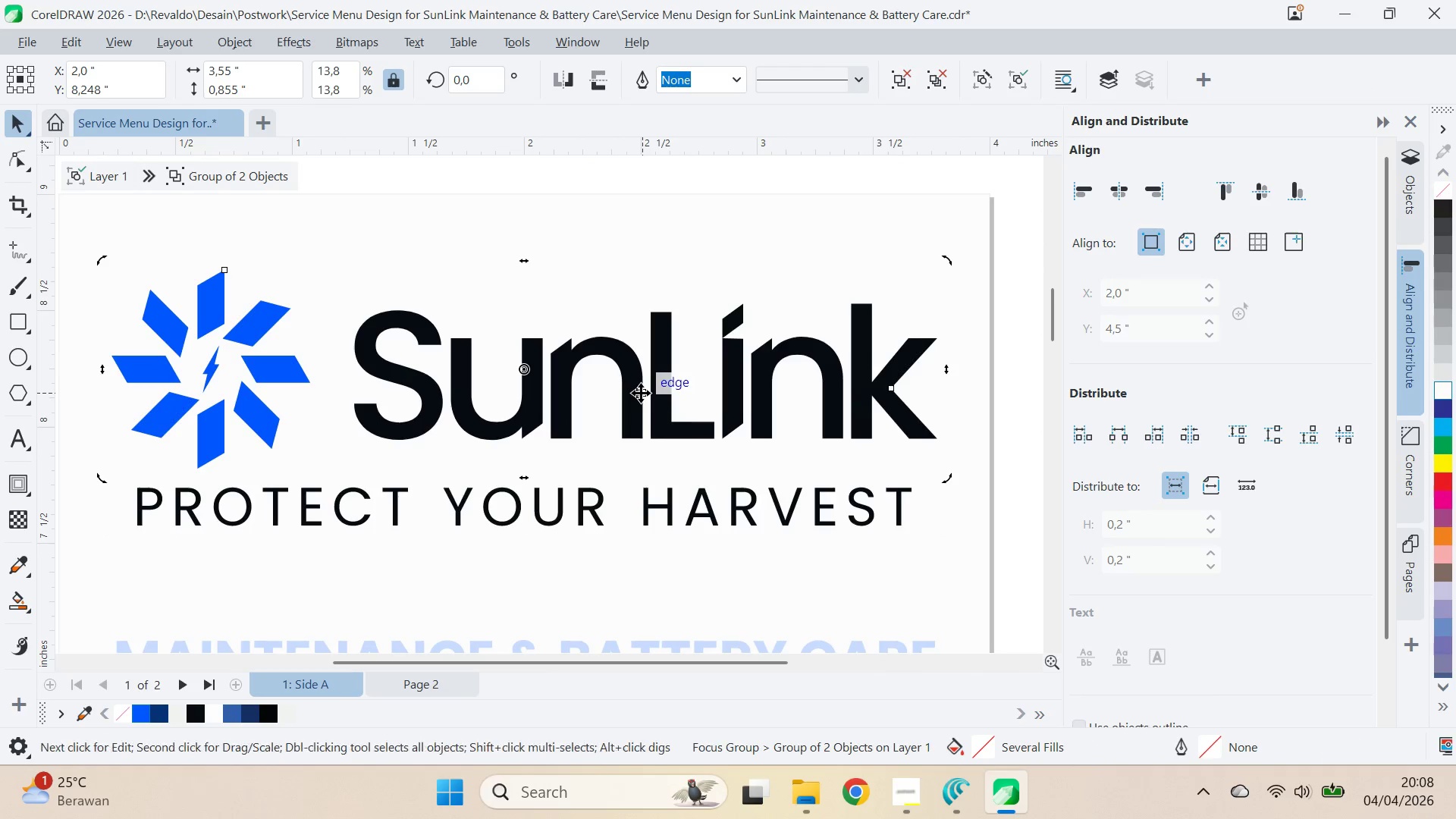 
double_click([641, 393])
 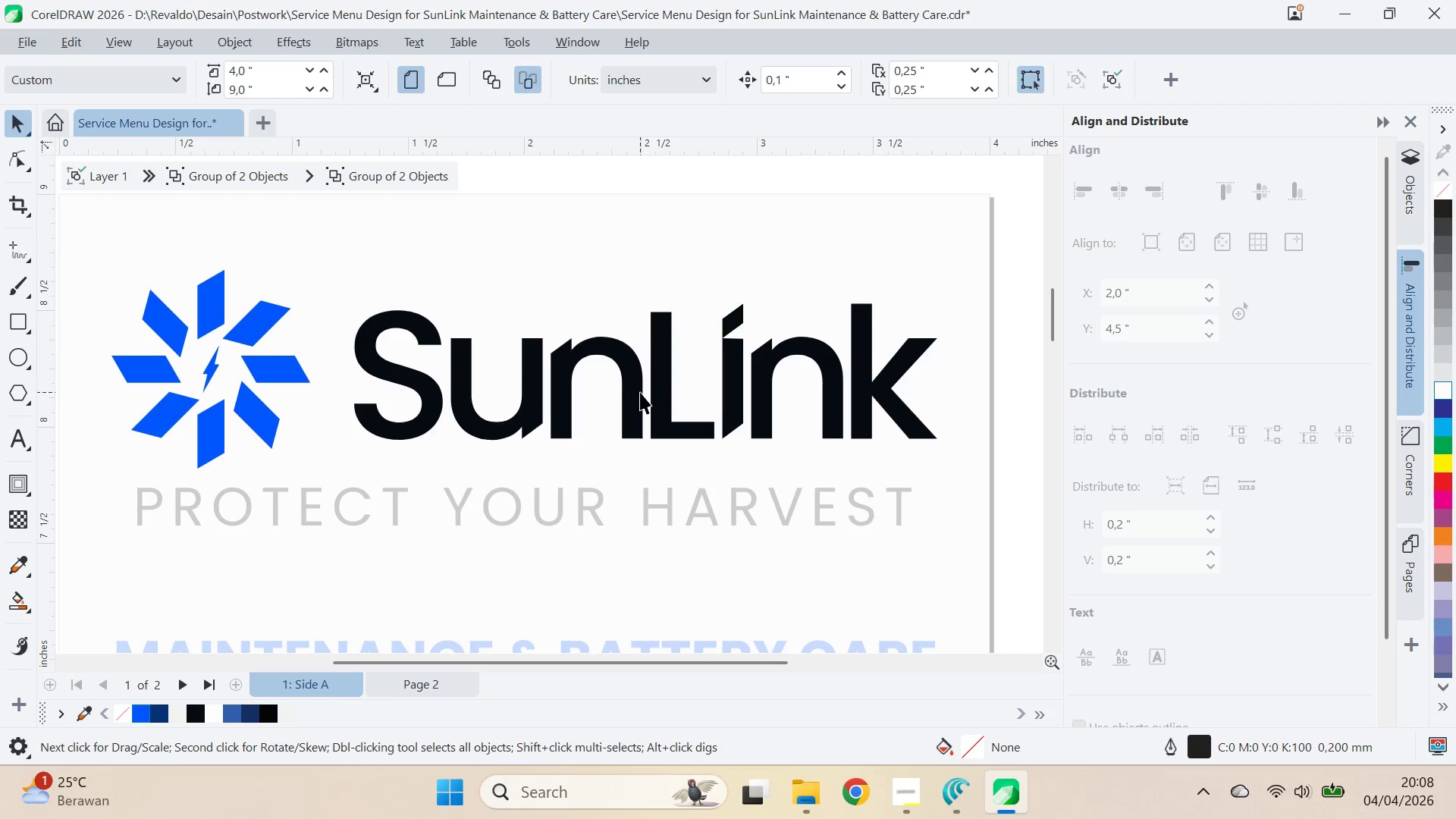 
left_click([639, 390])
 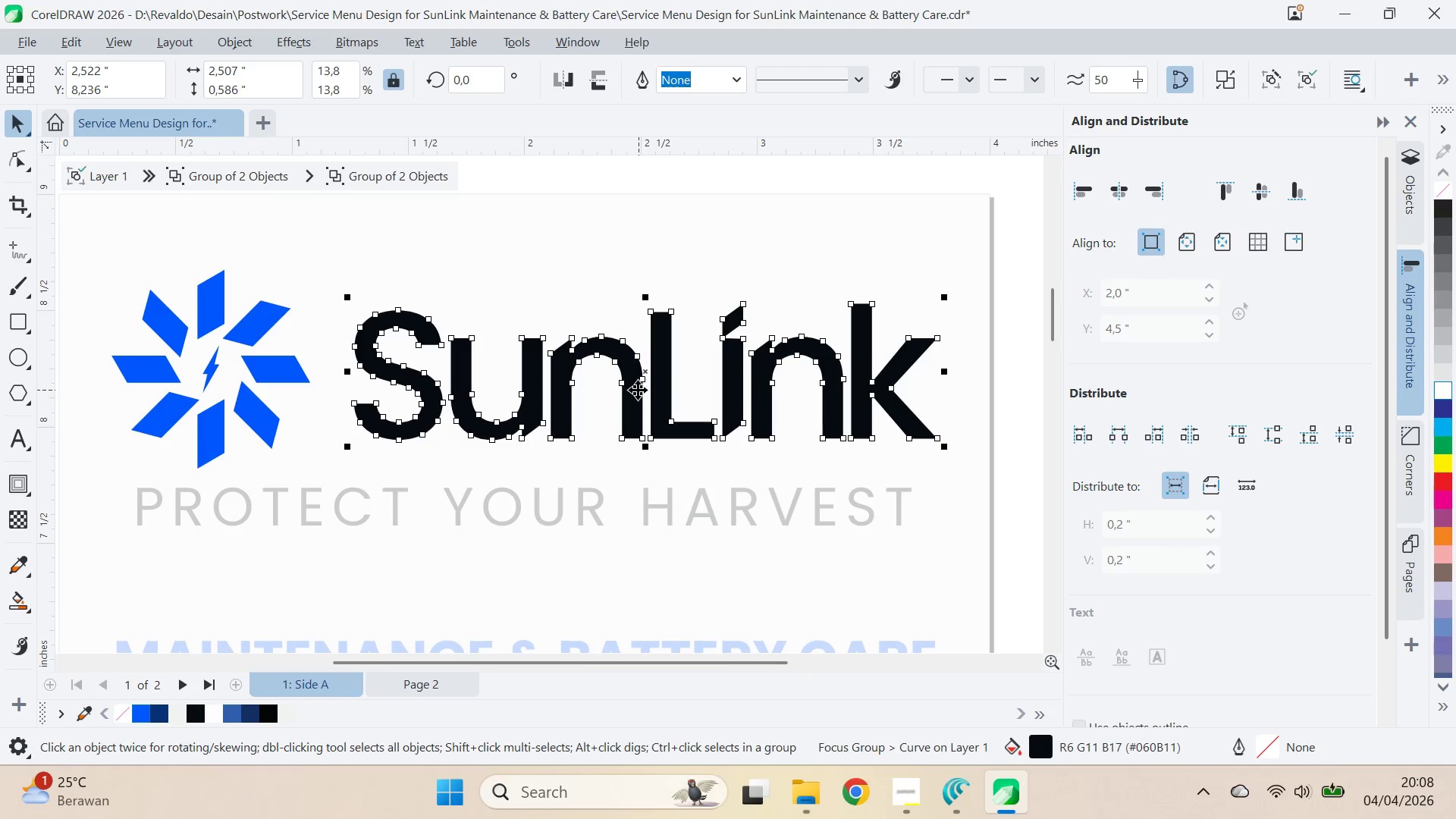 
key(Q)
 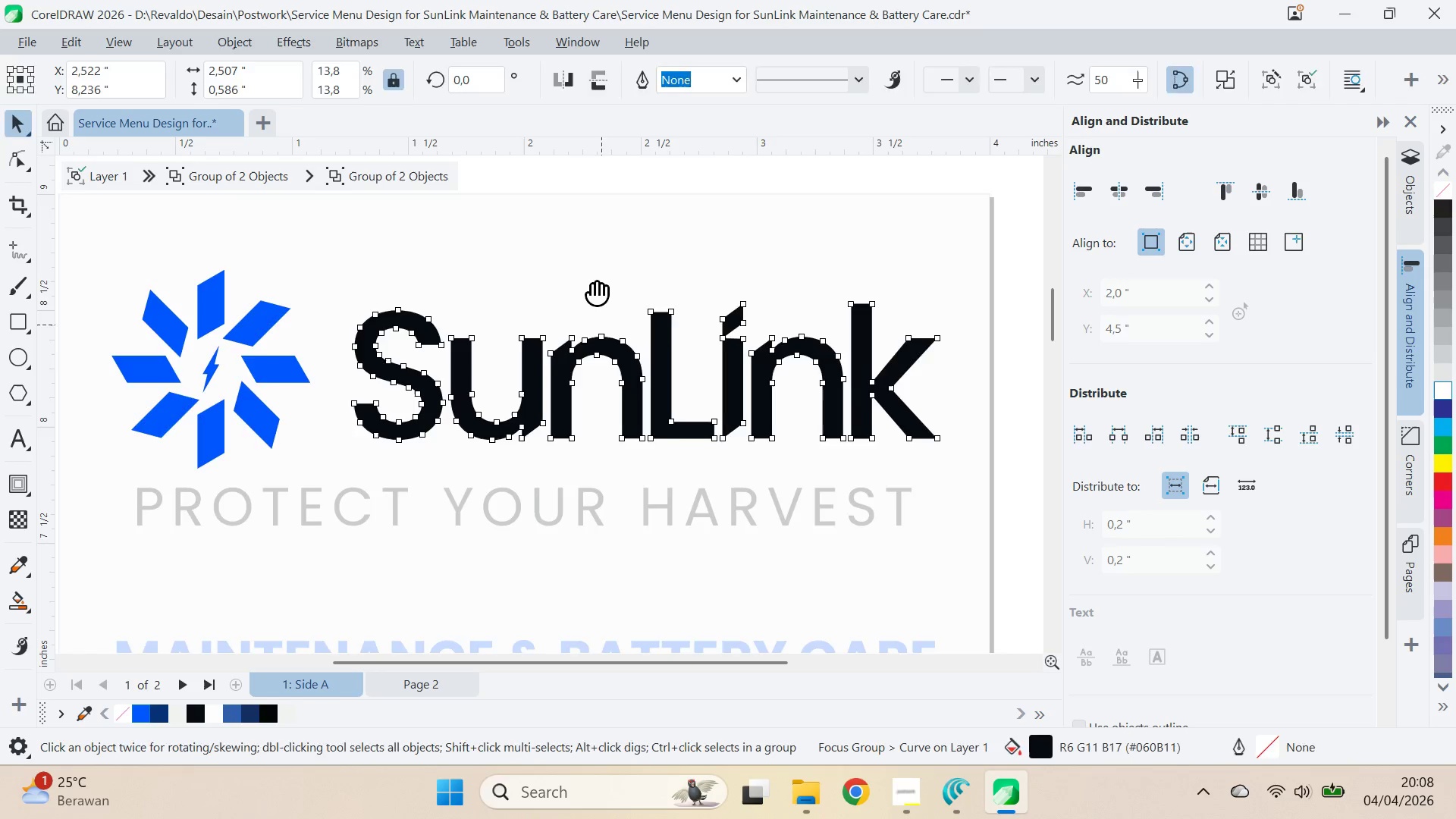 
left_click_drag(start_coordinate=[592, 285], to_coordinate=[654, 307])
 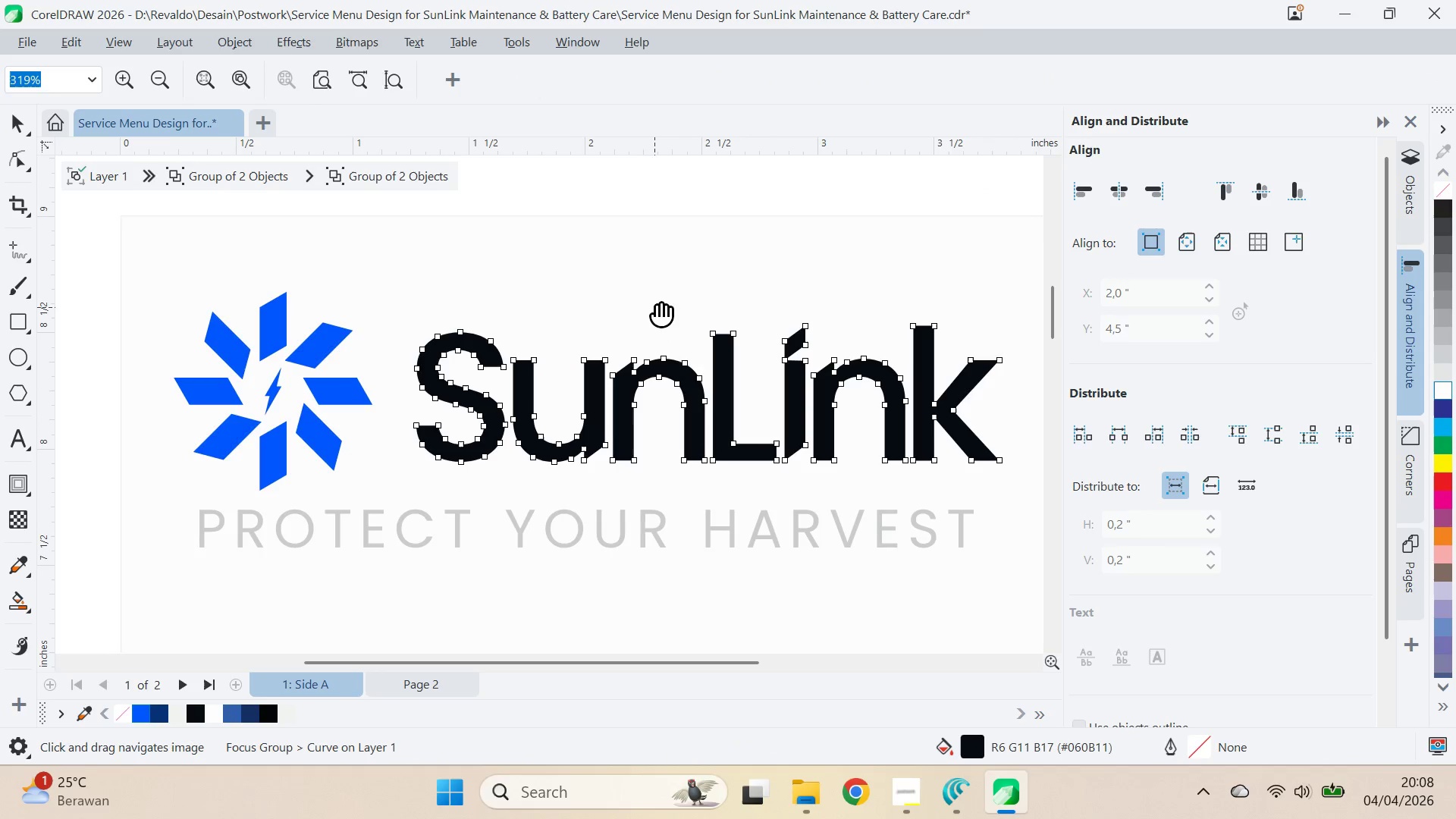 
key(V)
 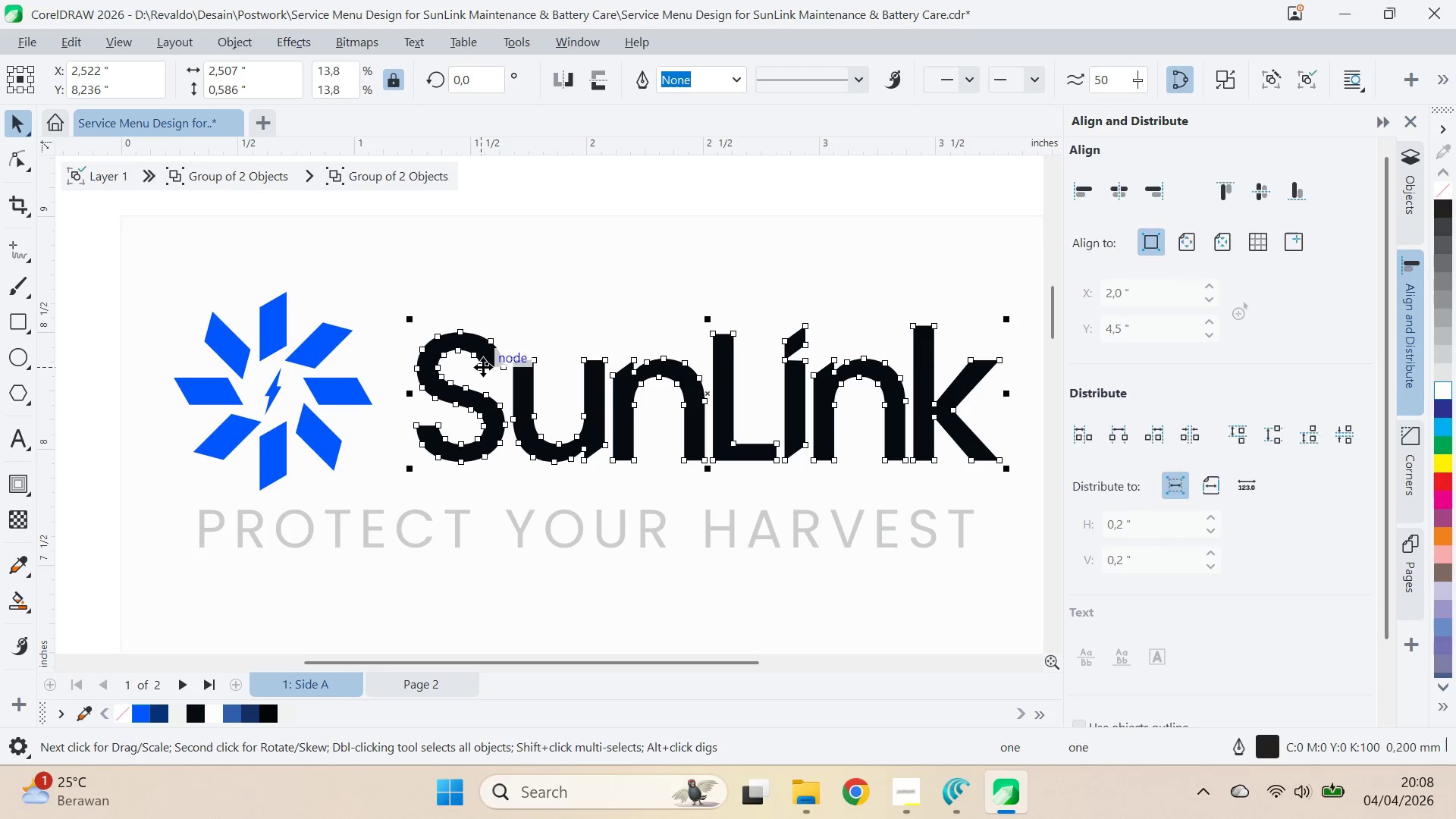 
scroll: coordinate [491, 364], scroll_direction: up, amount: 4.0
 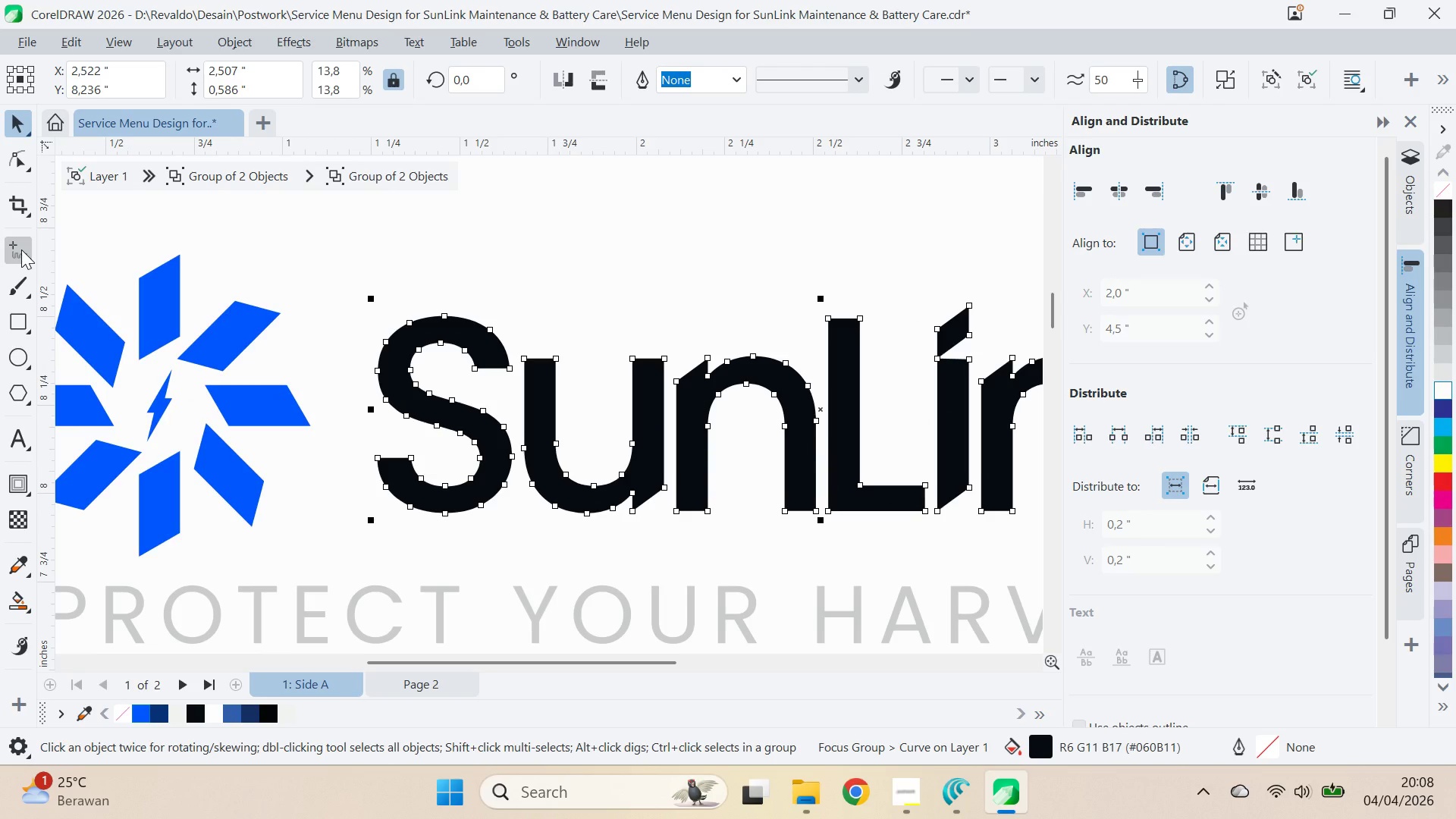 
left_click([24, 256])
 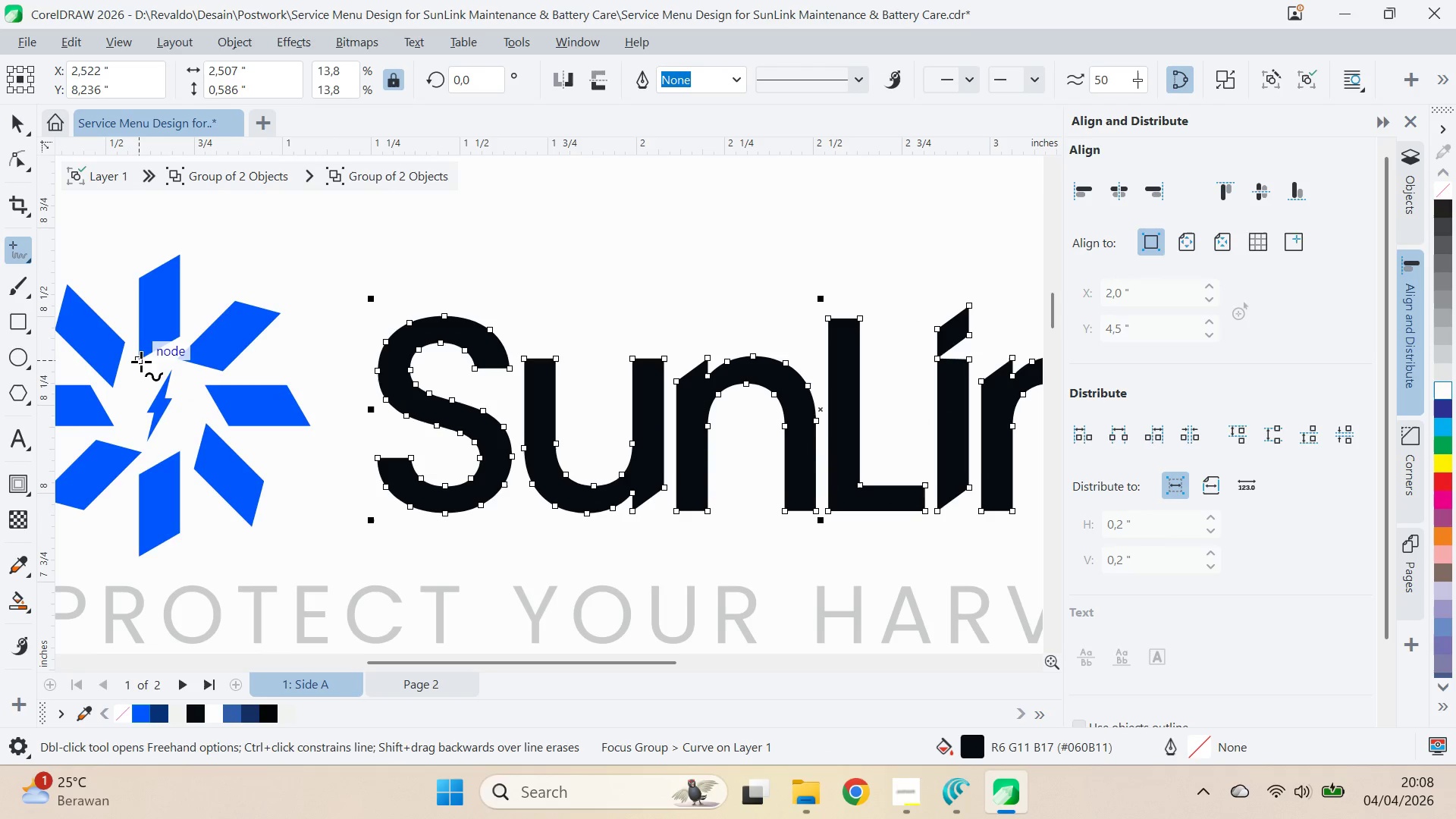 
left_click([140, 362])
 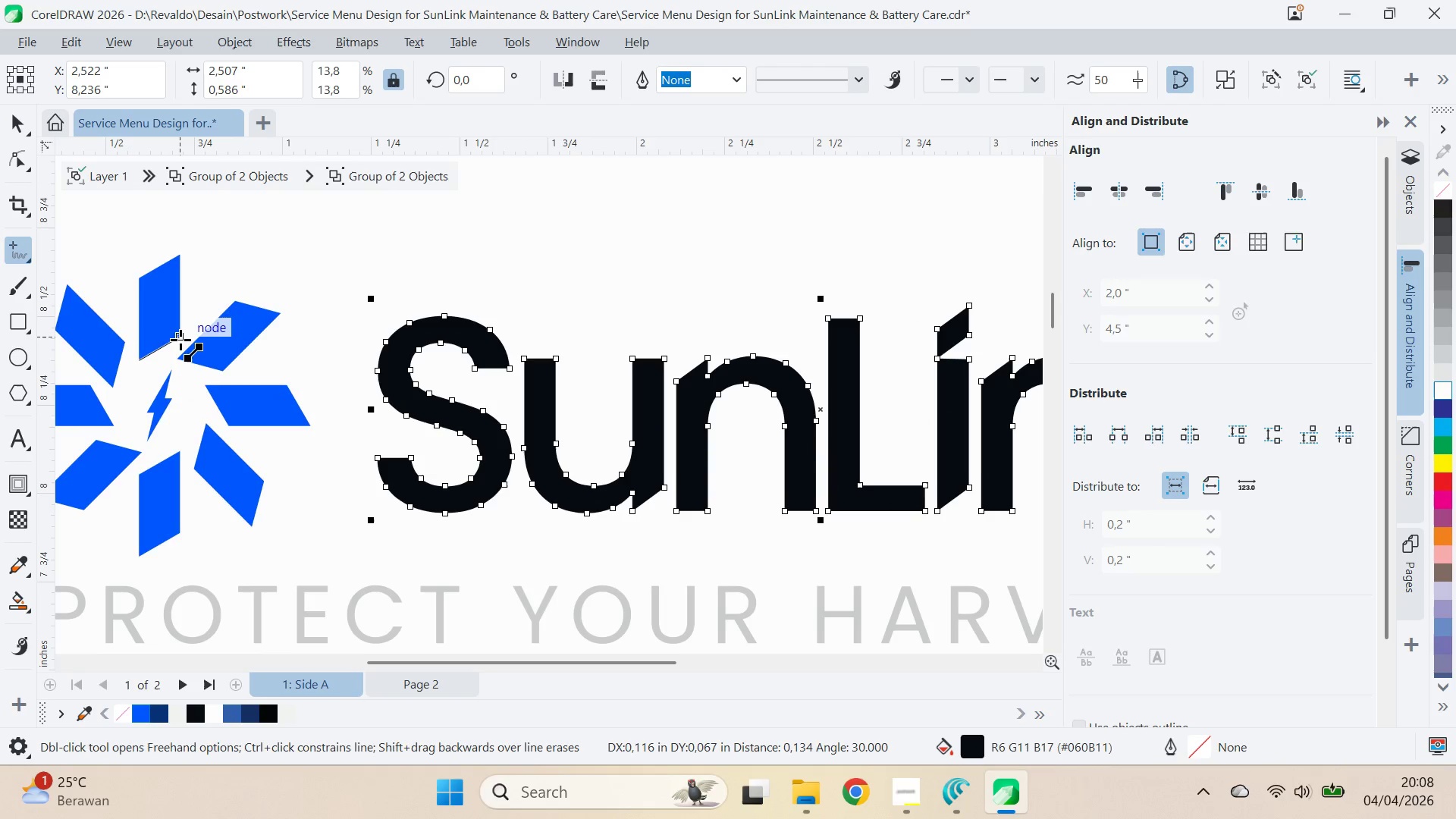 
double_click([180, 340])
 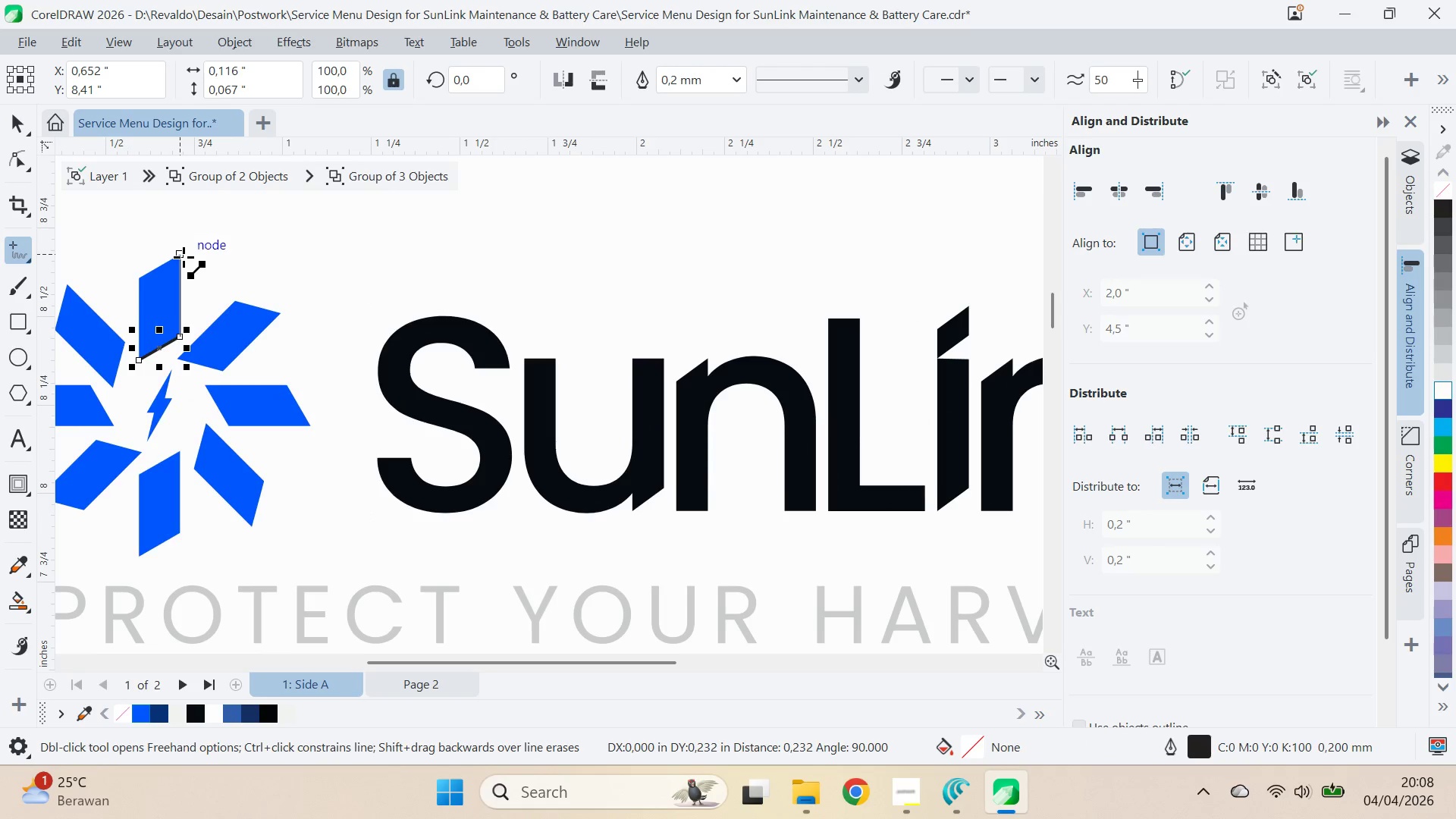 
double_click([184, 256])
 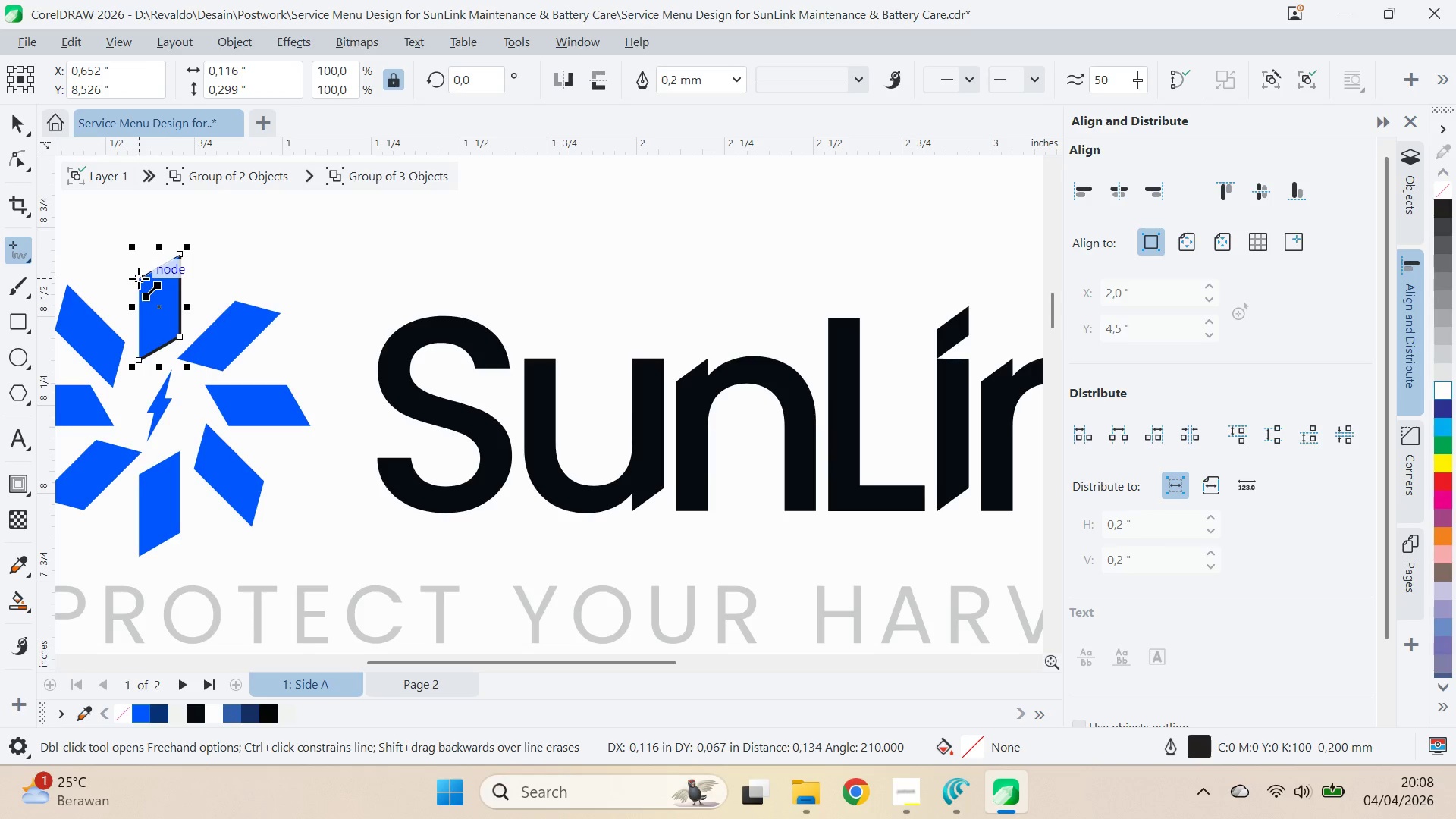 
double_click([140, 278])
 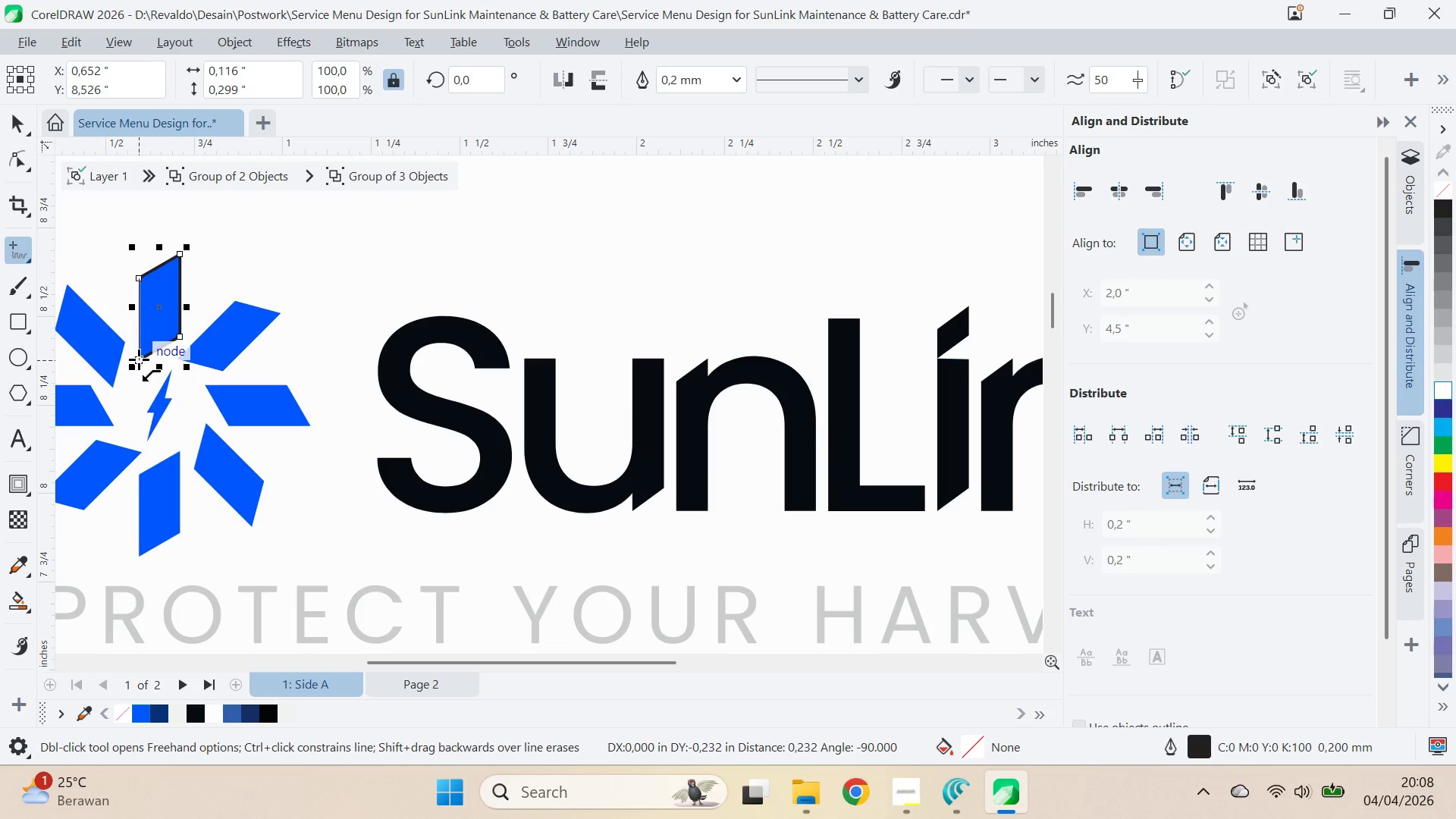 
left_click([139, 362])
 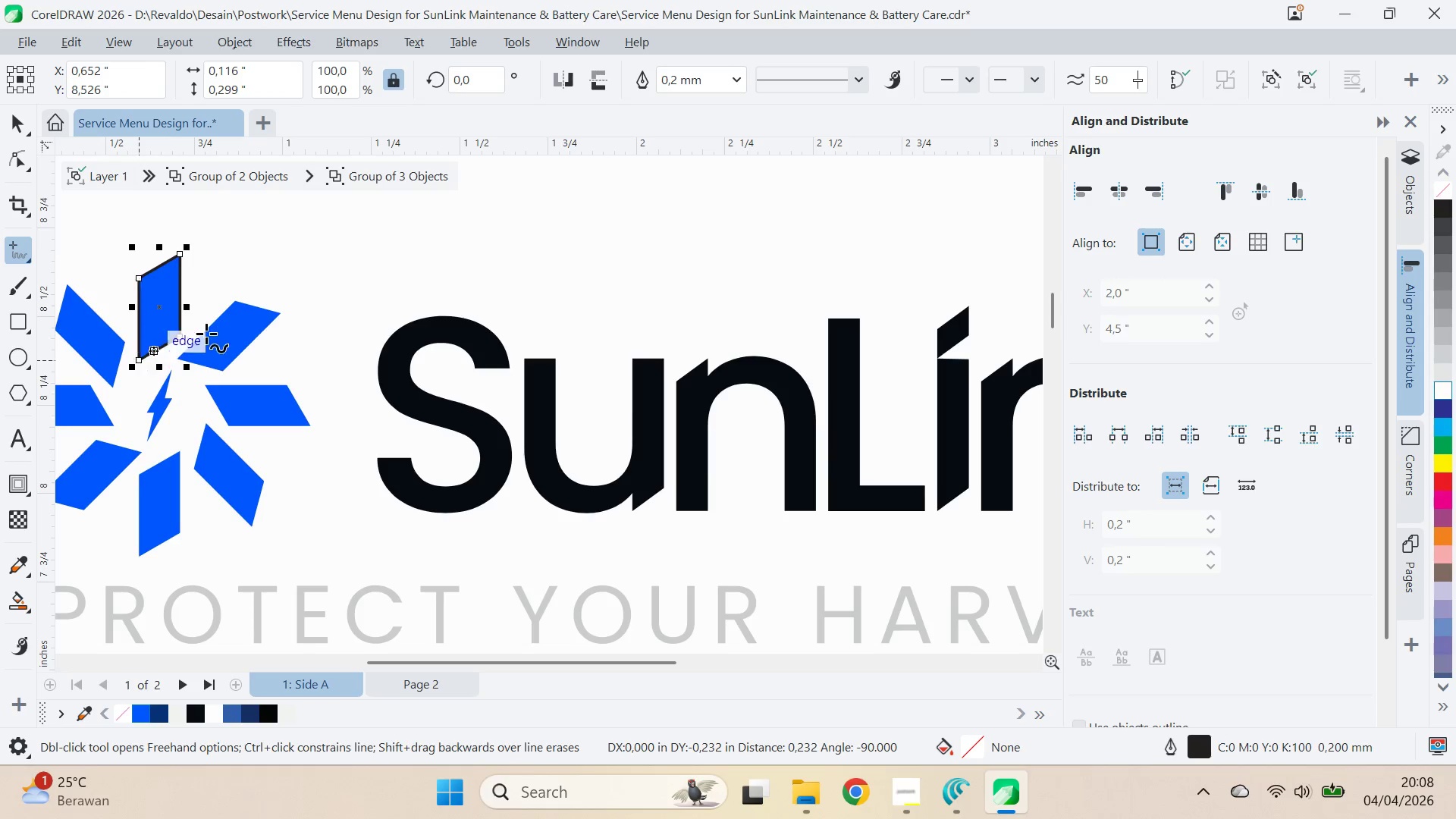 
key(V)
 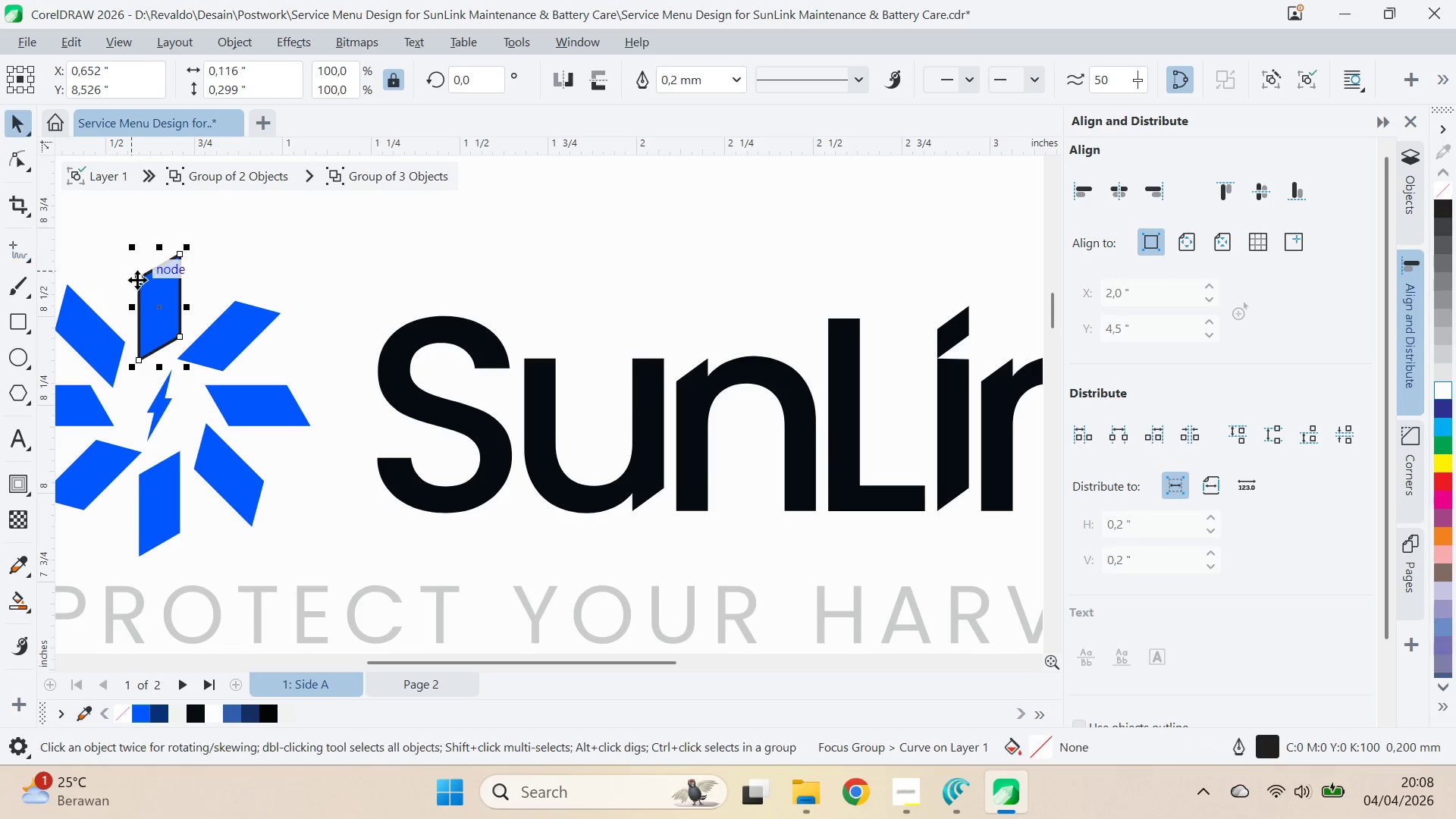 
left_click_drag(start_coordinate=[138, 281], to_coordinate=[476, 366])
 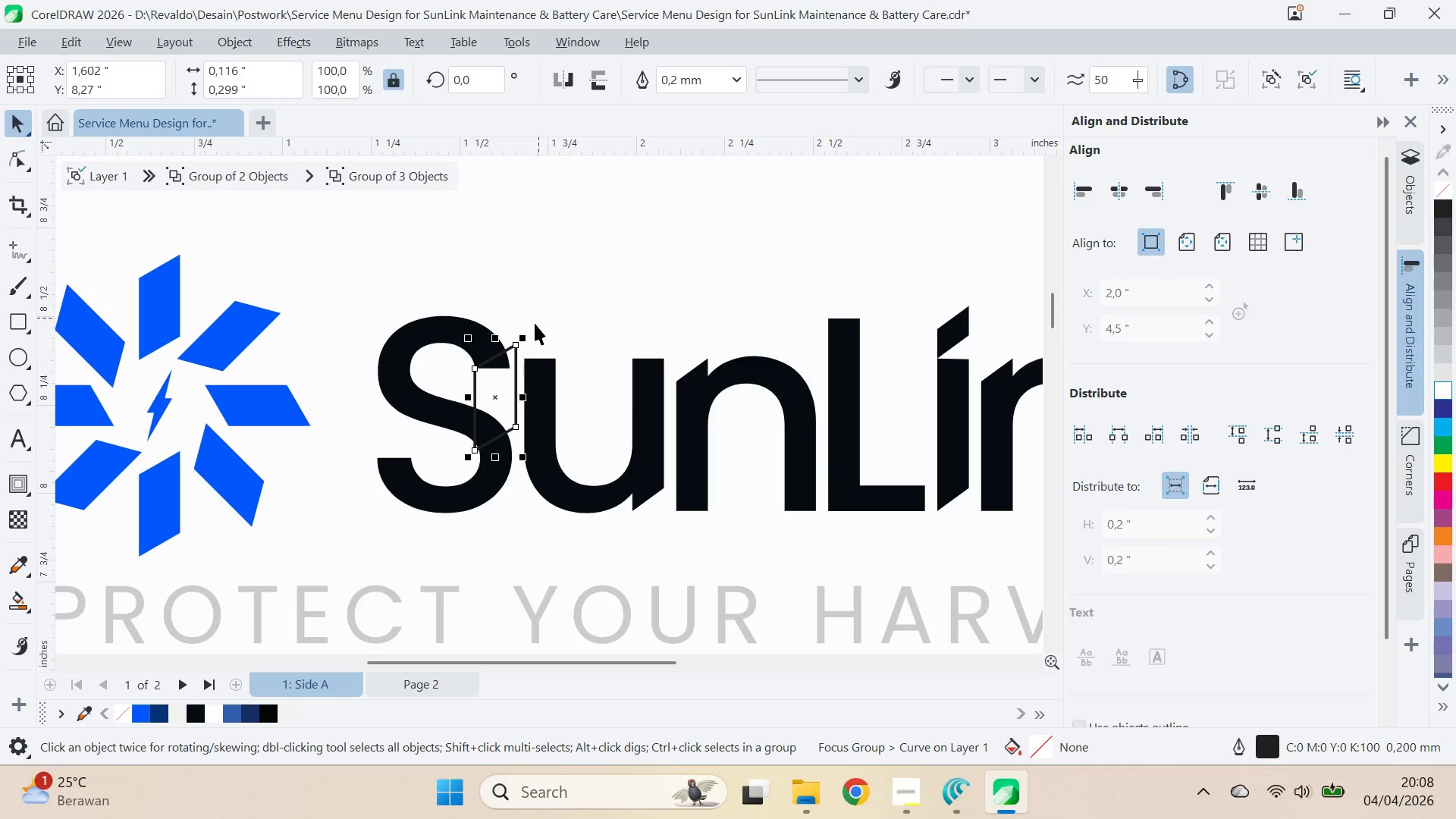 
hold_key(key=ShiftLeft, duration=0.61)
left_click([474, 336])
 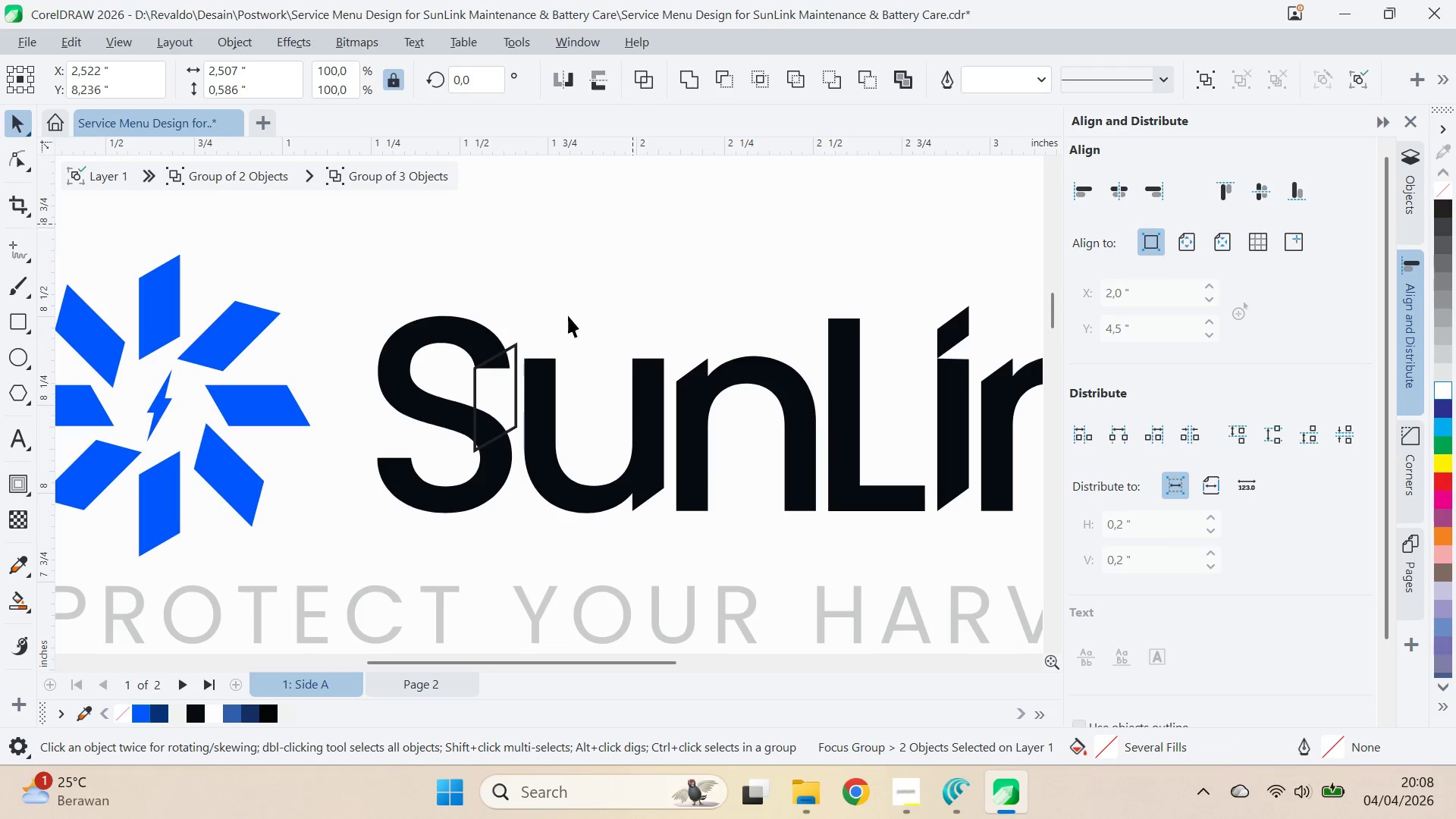 
left_click([514, 381])
 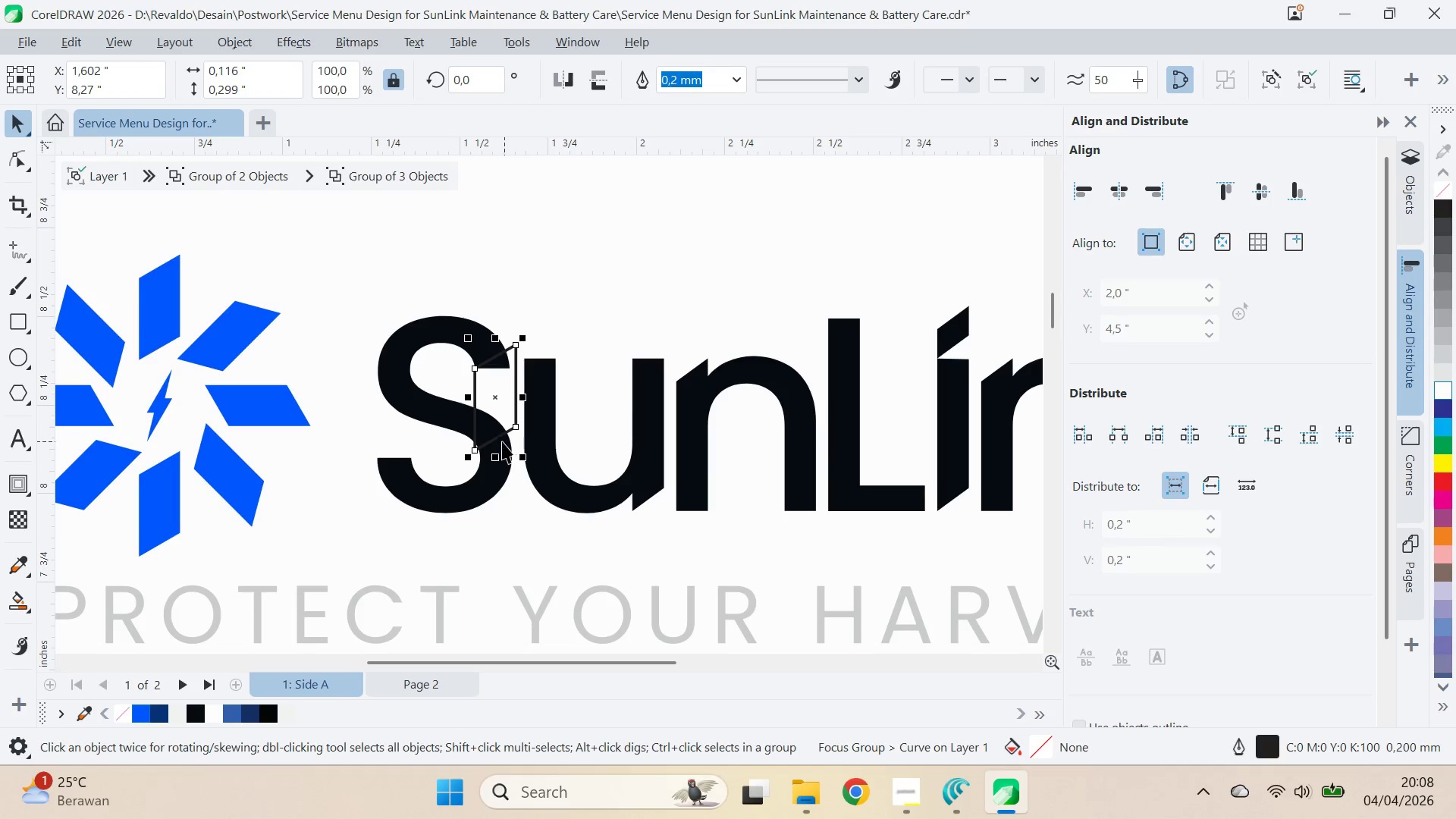 
key(A)
 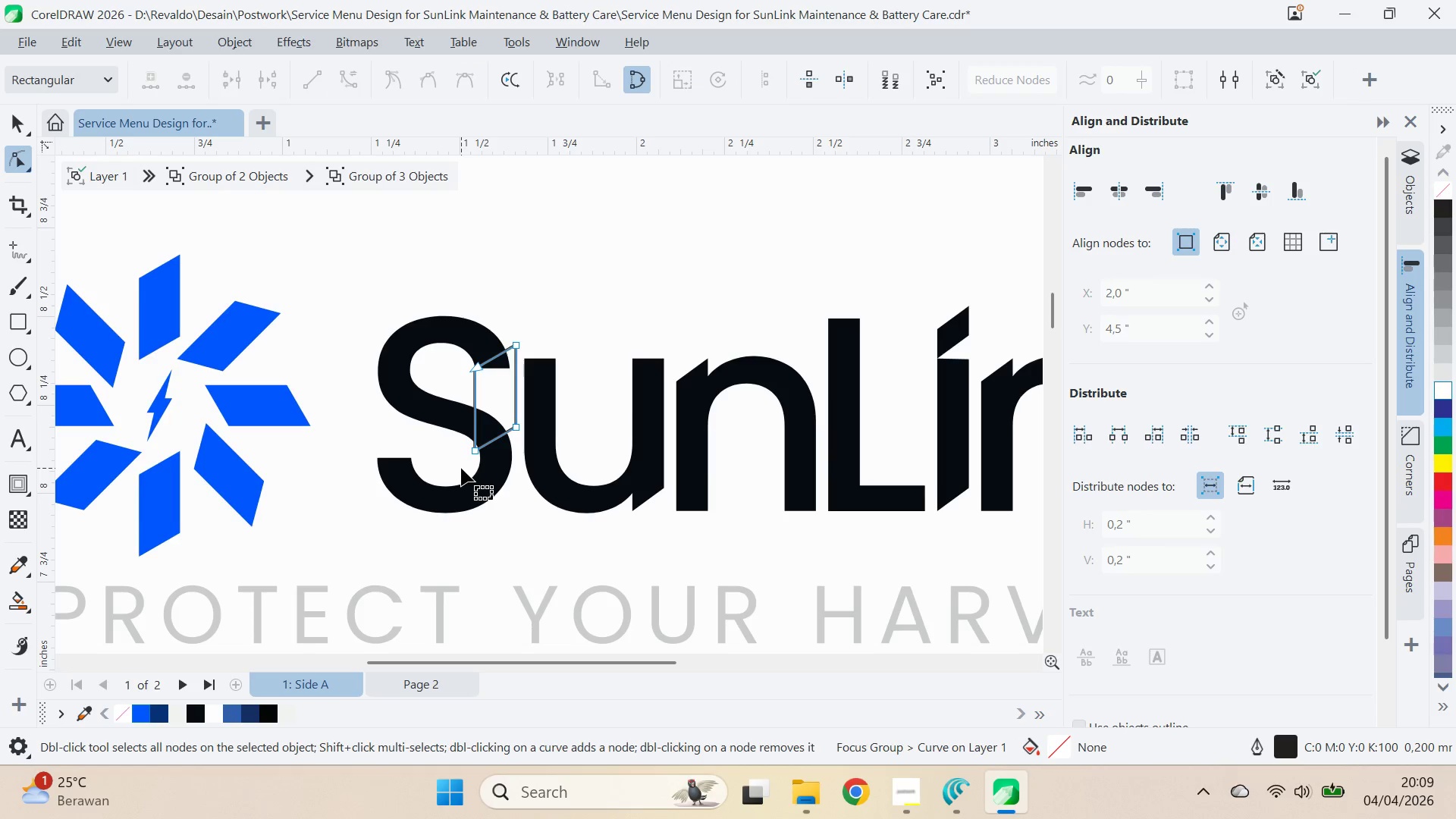 
left_click_drag(start_coordinate=[461, 467], to_coordinate=[560, 376])
 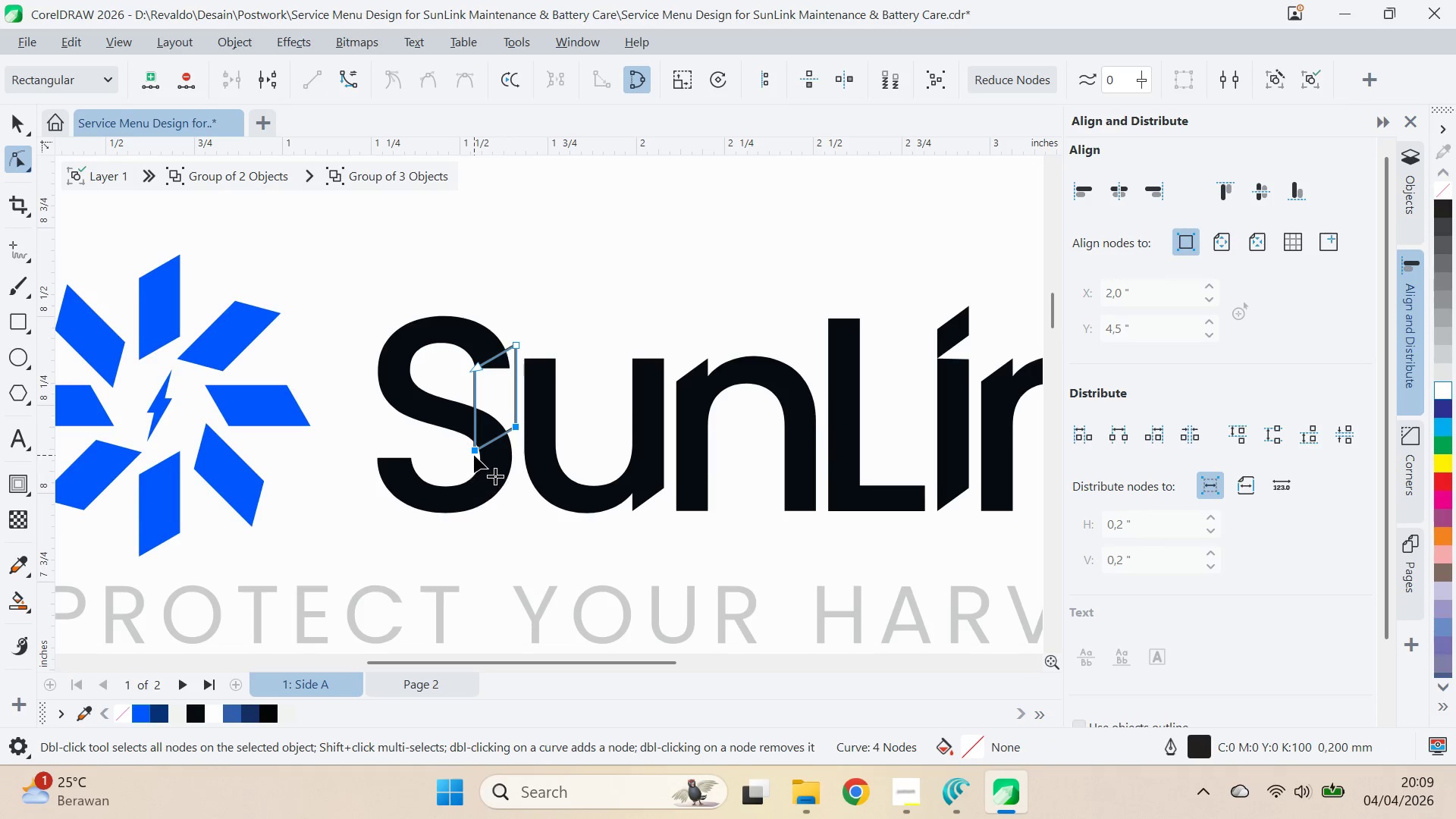 
left_click_drag(start_coordinate=[474, 454], to_coordinate=[475, 400])
 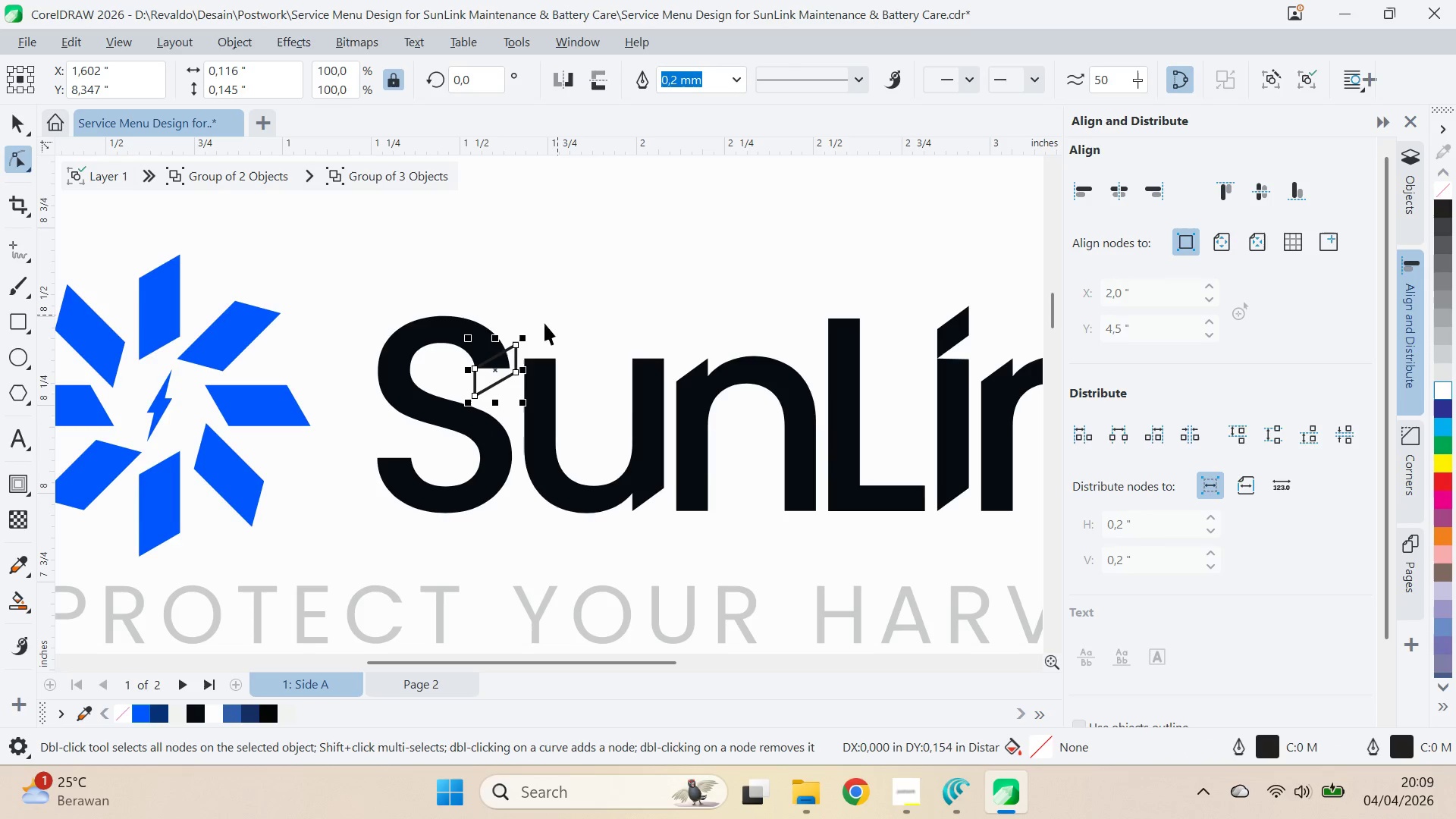 
hold_key(key=ShiftLeft, duration=1.16)
 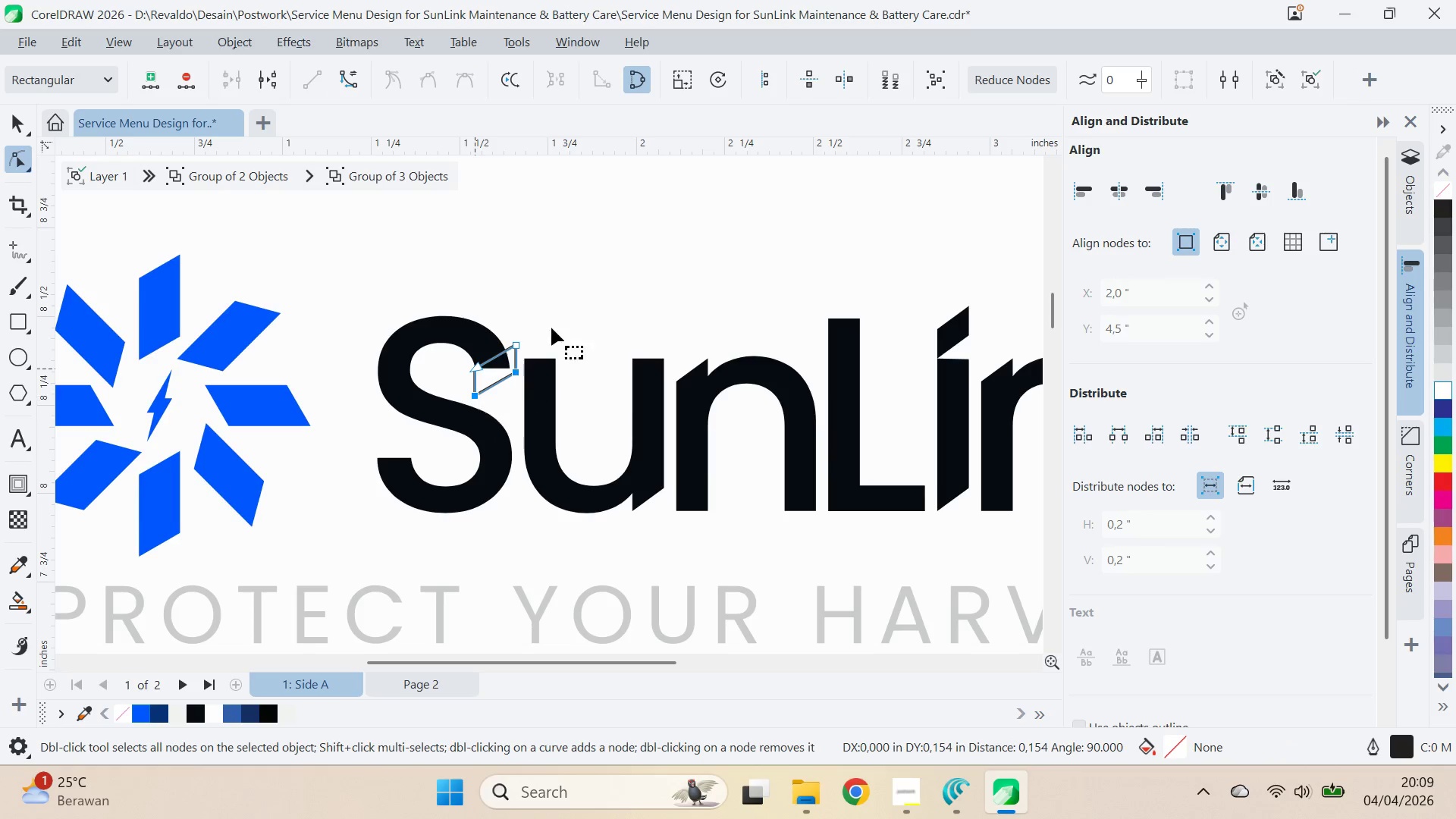 
key(V)
 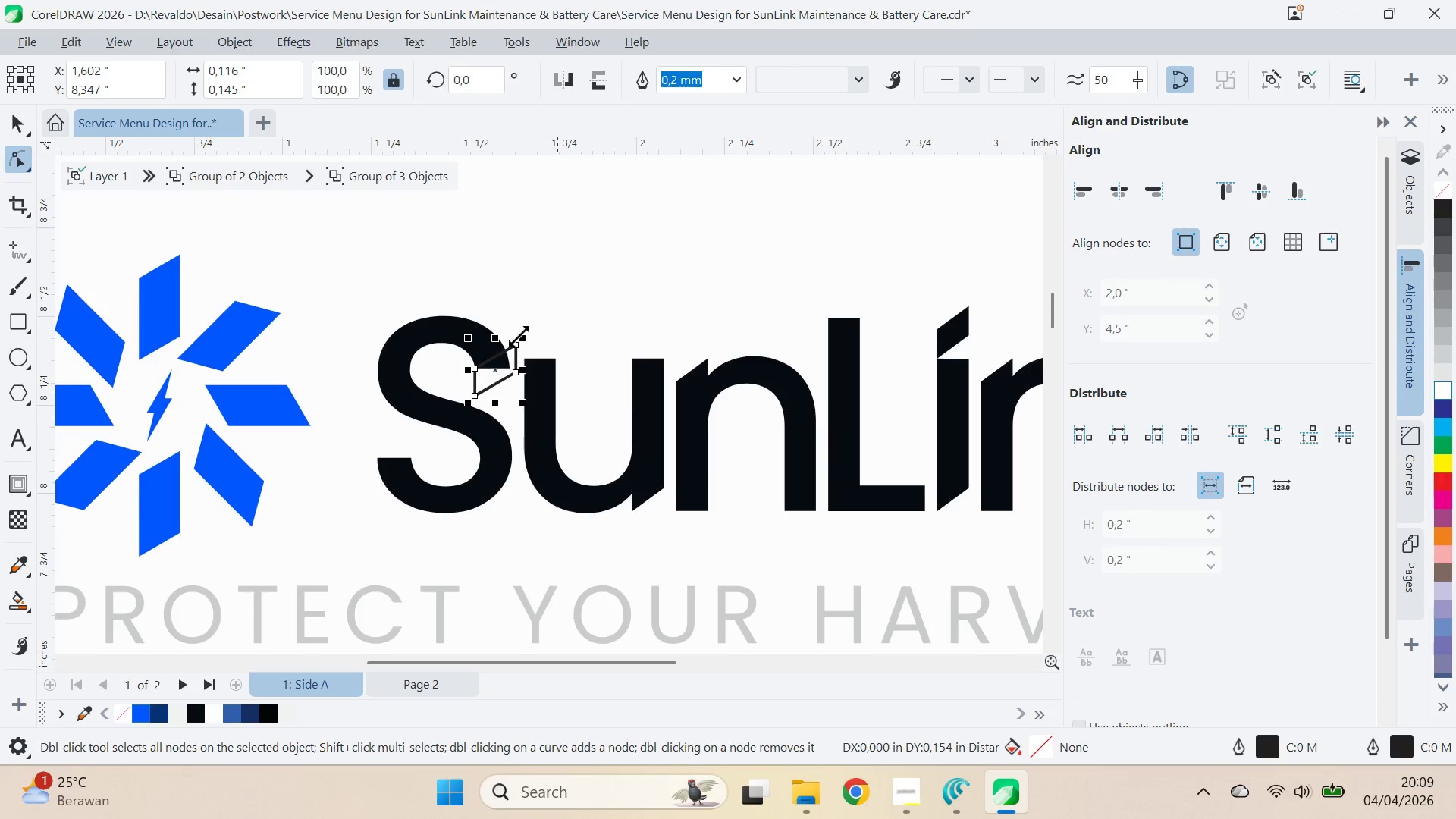 
hold_key(key=ShiftLeft, duration=0.73)
left_click([477, 329])
 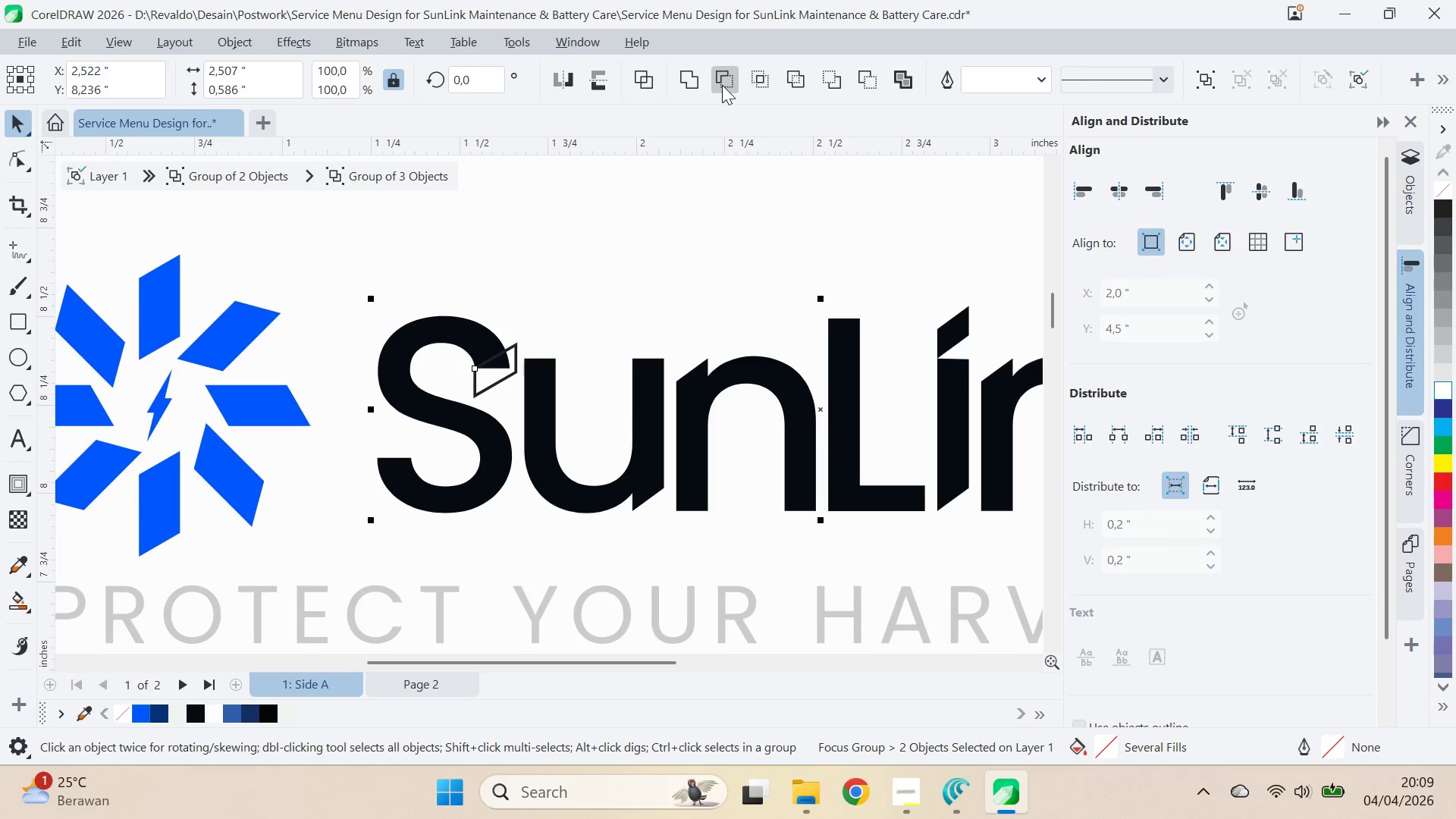 
double_click([635, 259])
 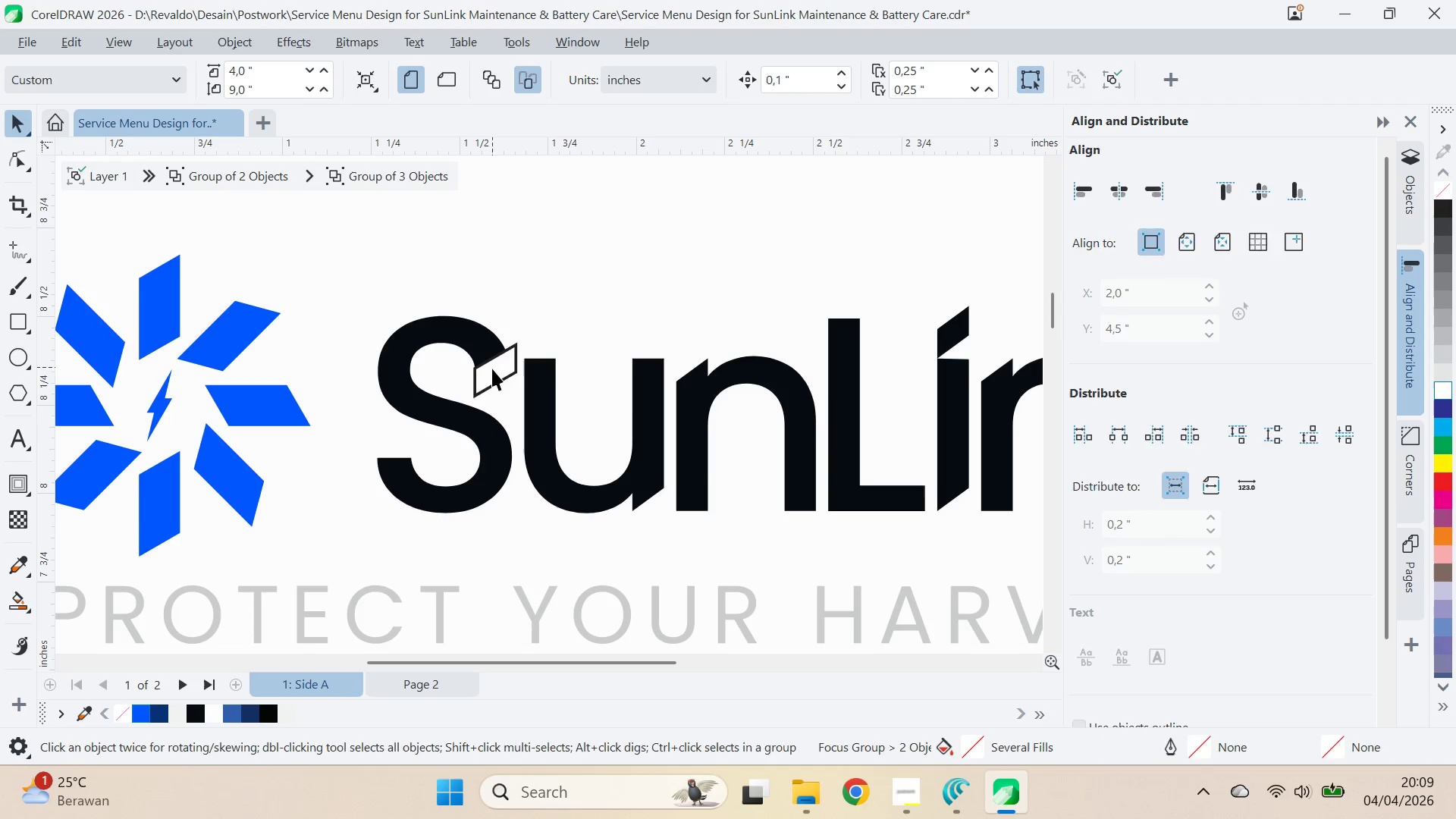 
left_click_drag(start_coordinate=[498, 380], to_coordinate=[588, 309])
 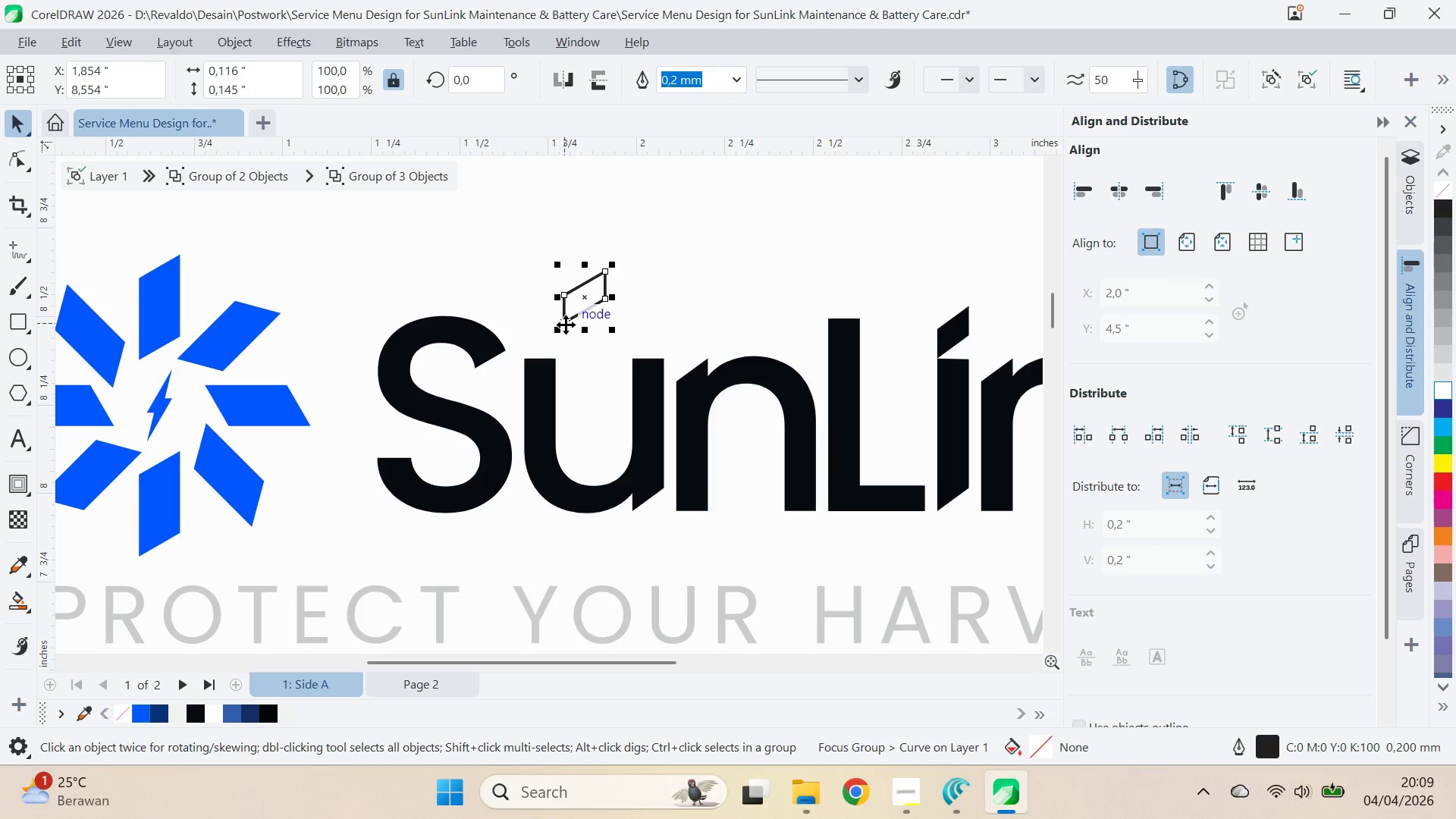 
left_click_drag(start_coordinate=[566, 325], to_coordinate=[376, 481])
 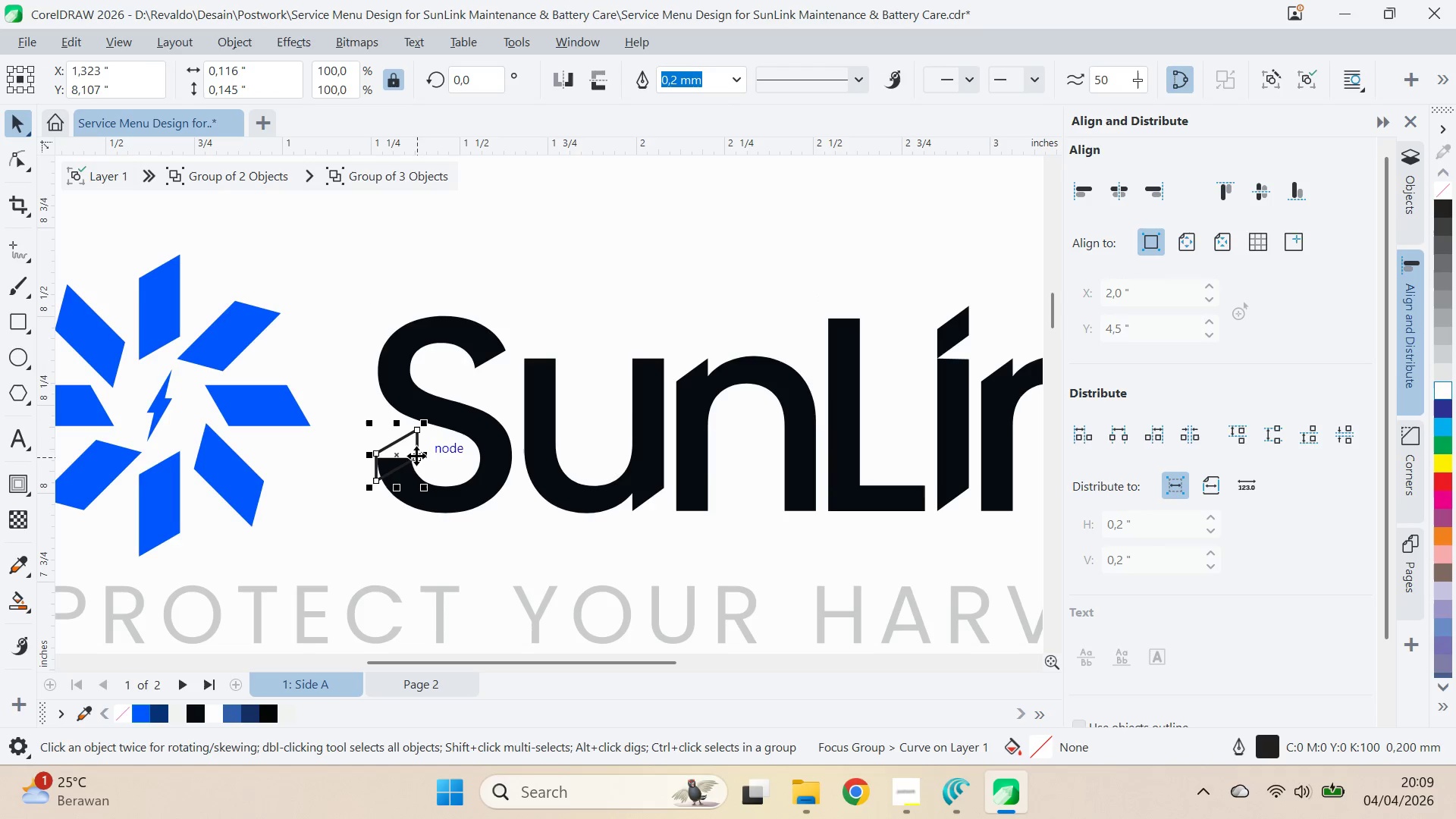 
left_click_drag(start_coordinate=[416, 457], to_coordinate=[412, 457])
 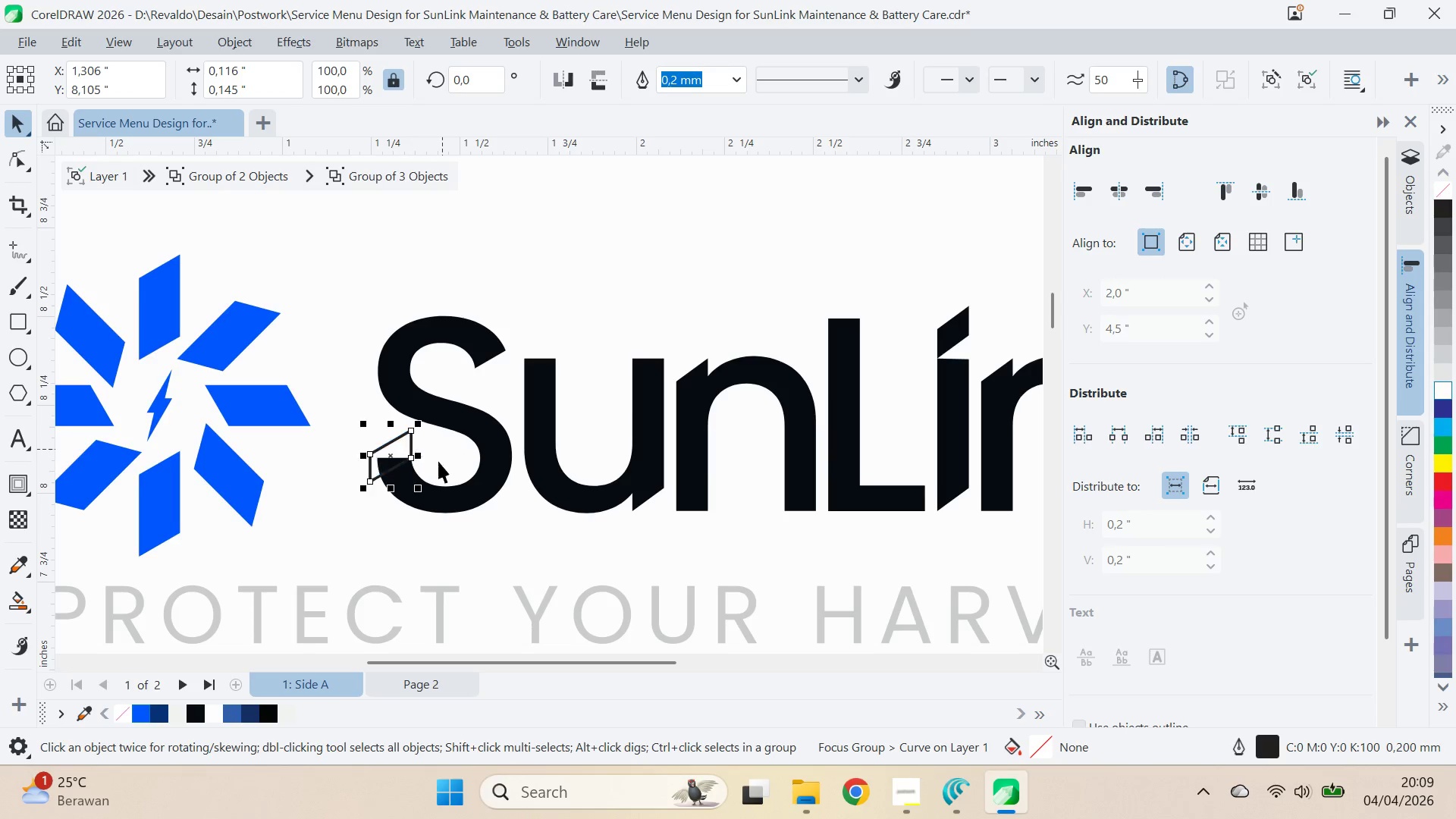 
hold_key(key=ShiftLeft, duration=1.09)
left_click([429, 477])
 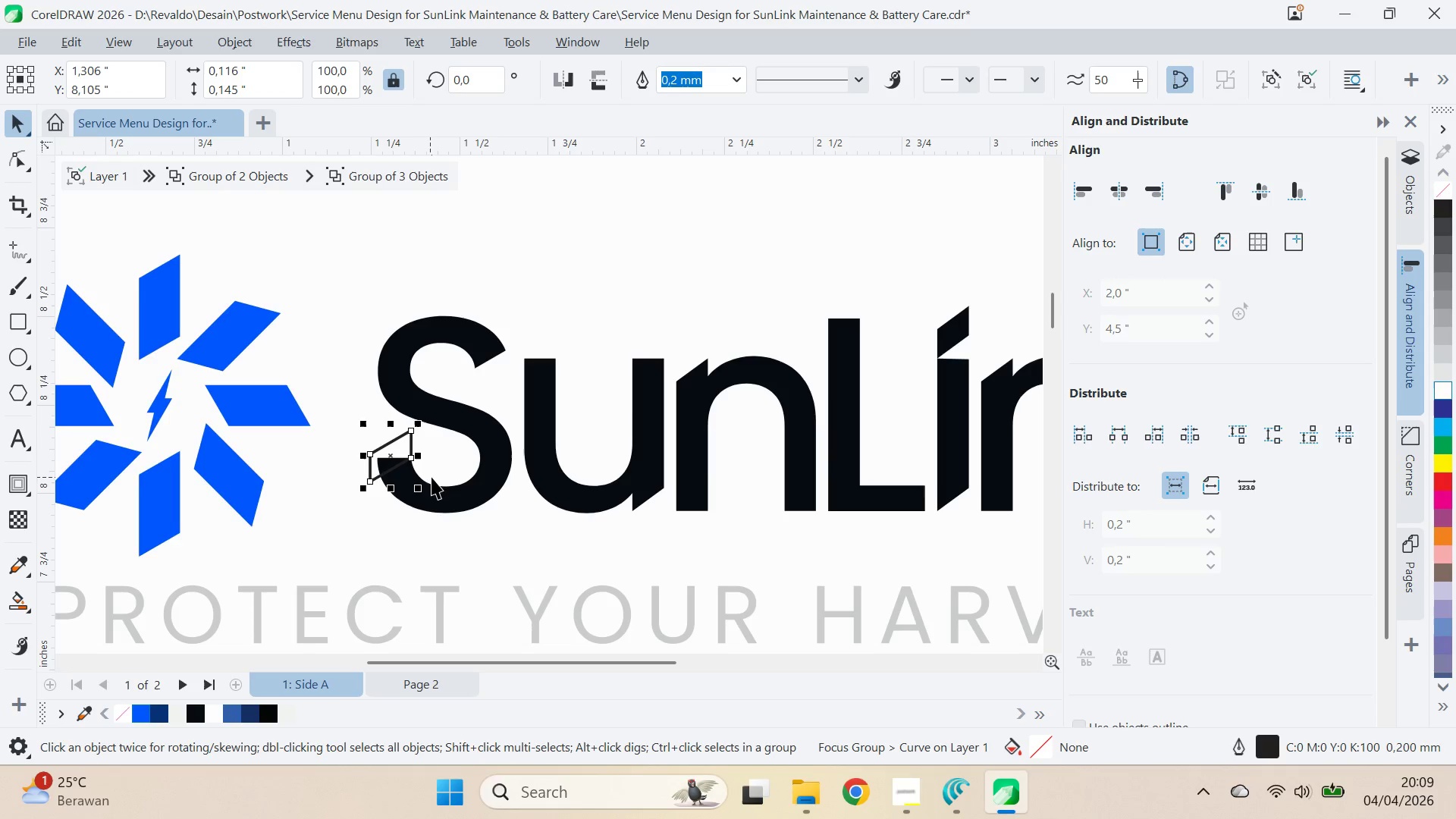 
left_click([446, 492])
 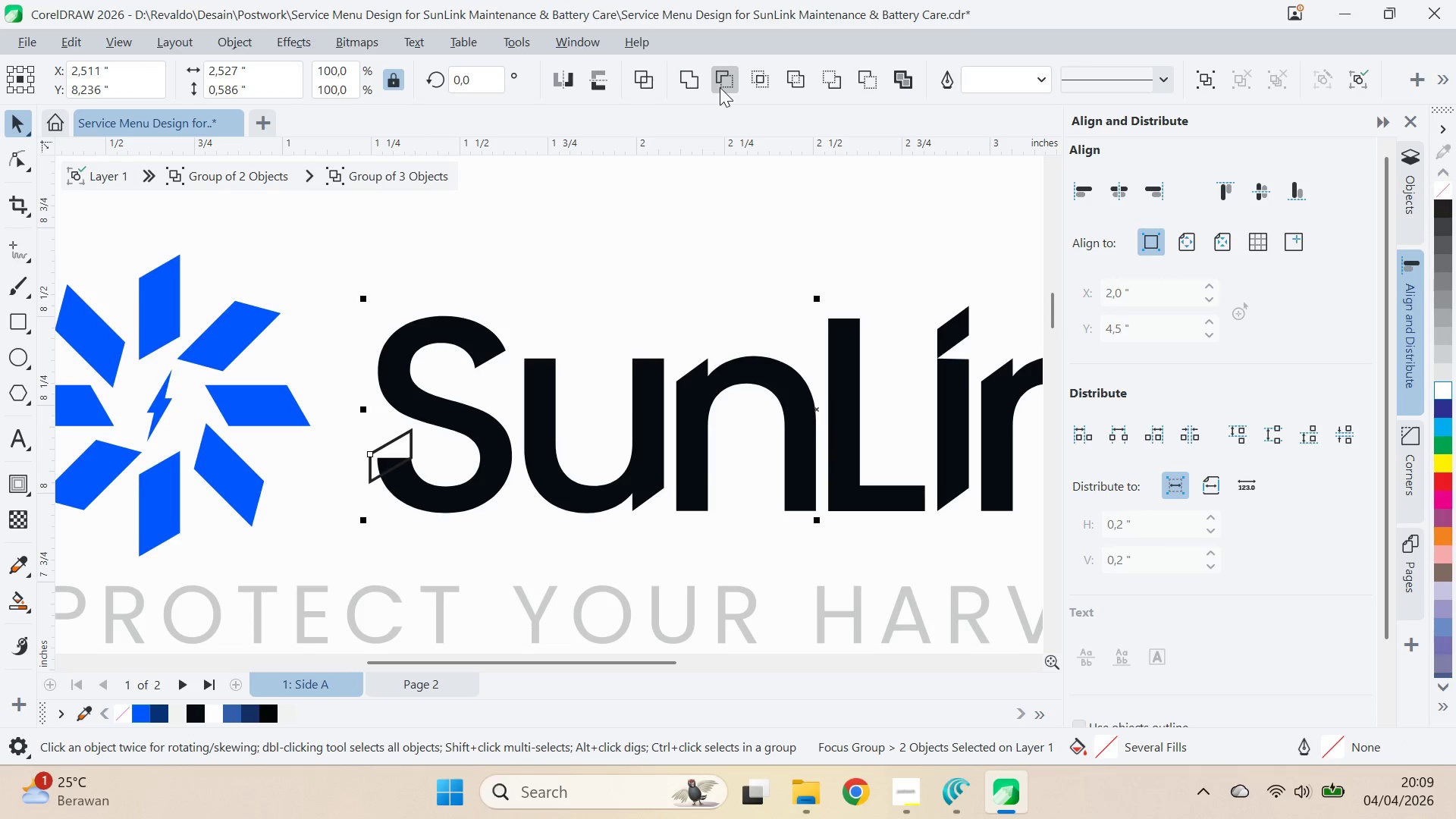 
double_click([581, 278])
 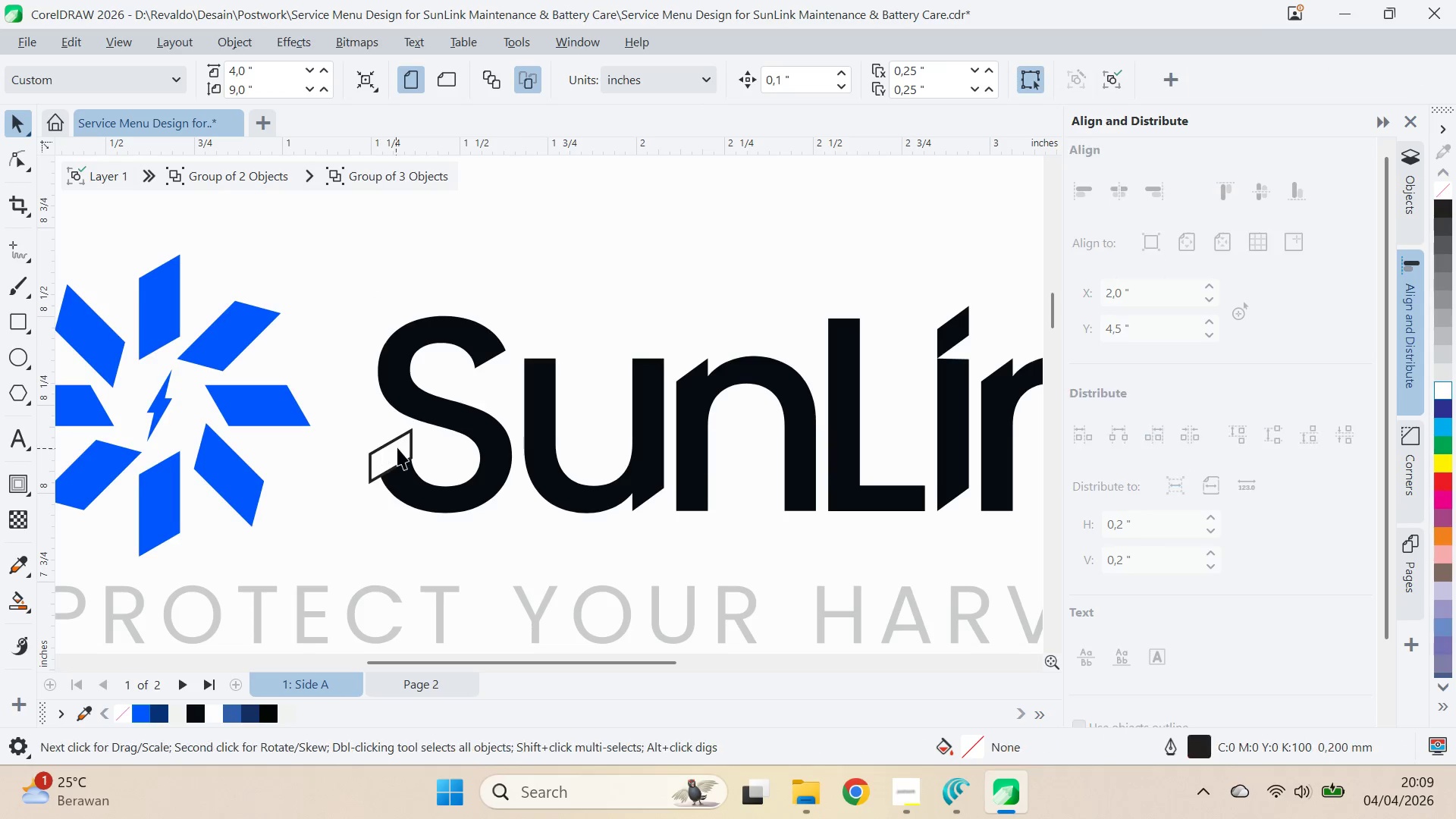 
left_click_drag(start_coordinate=[398, 447], to_coordinate=[646, 275])
 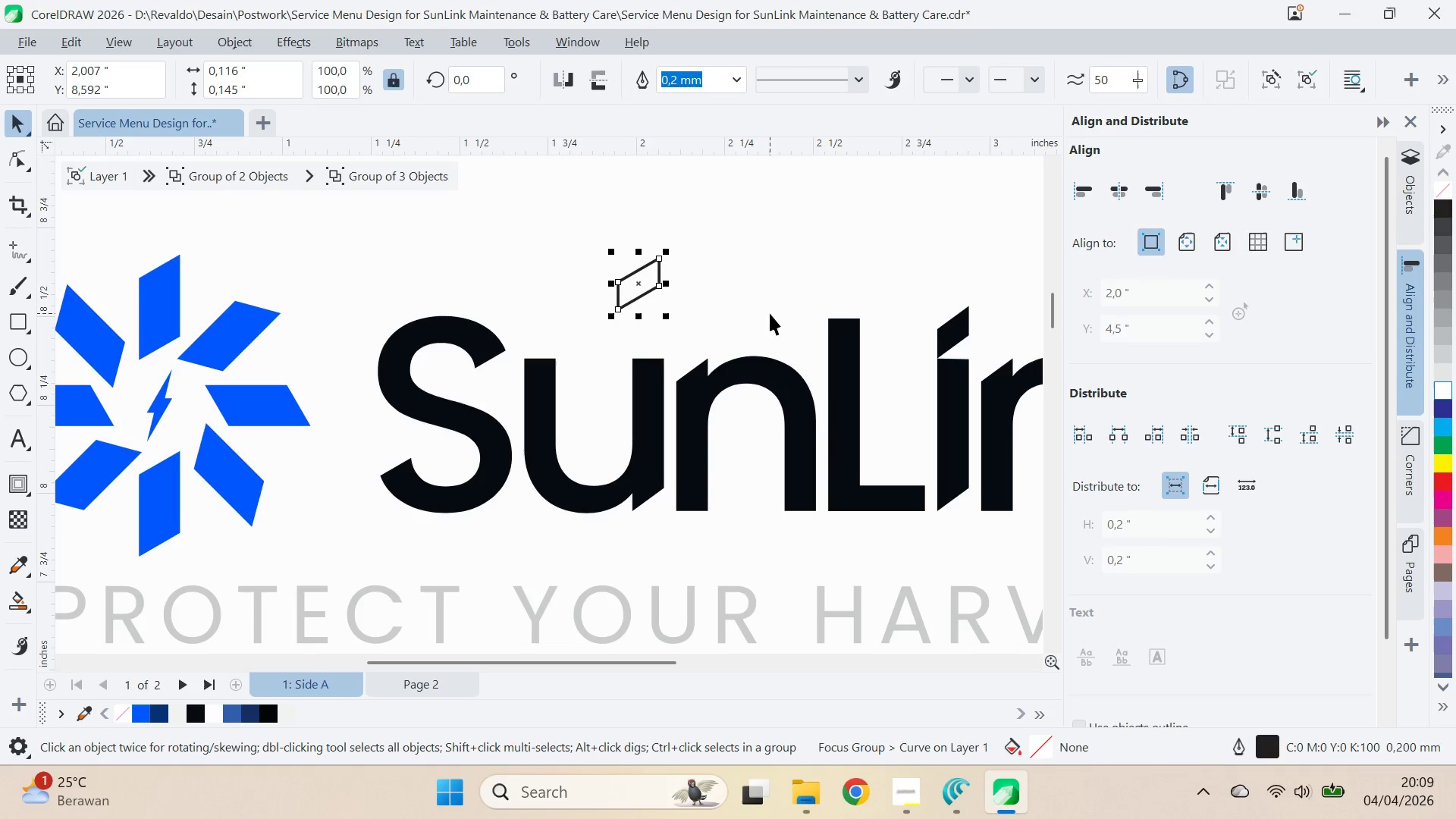 
type(qvqv)
 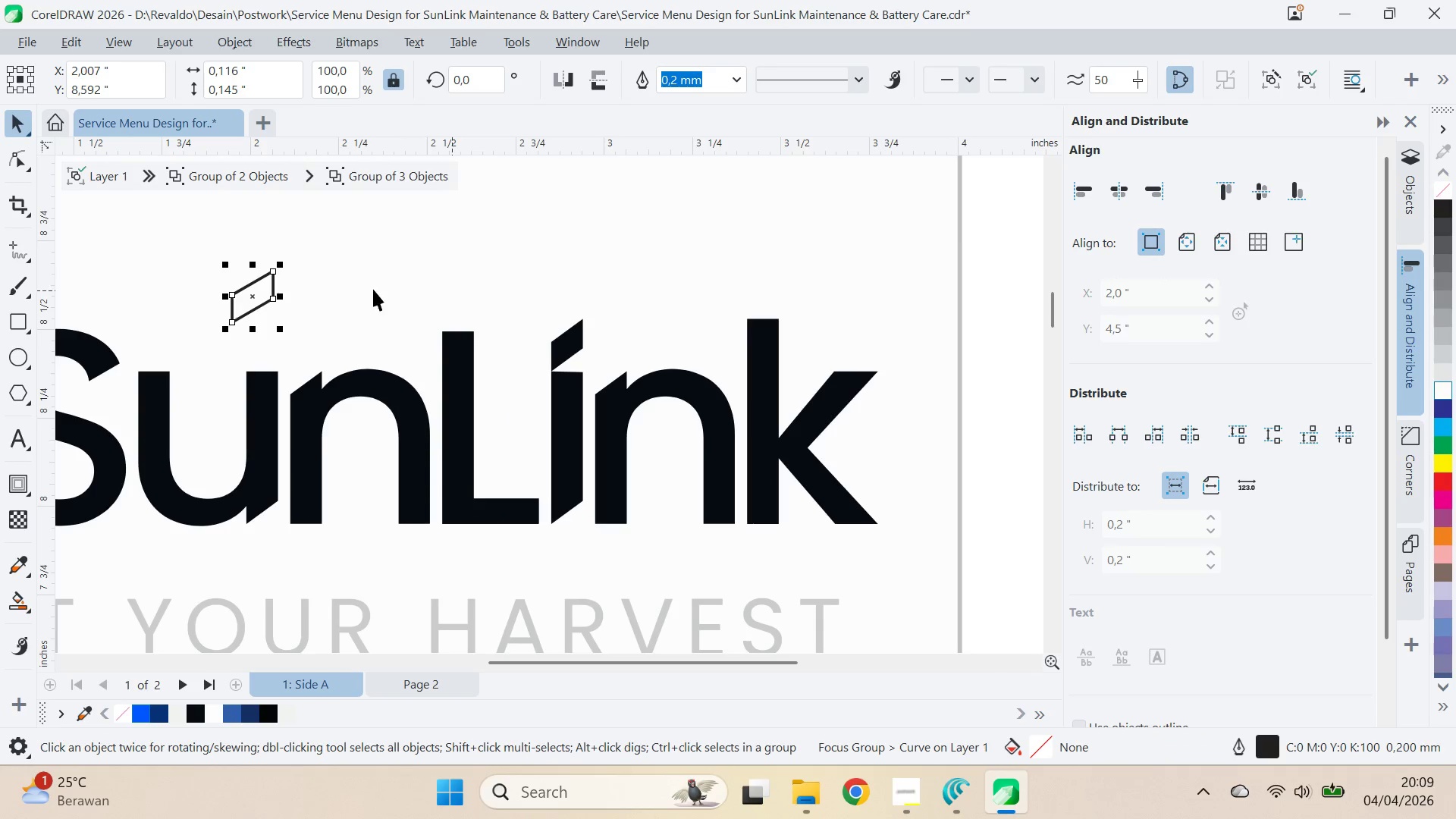 
left_click_drag(start_coordinate=[770, 313], to_coordinate=[518, 361])
 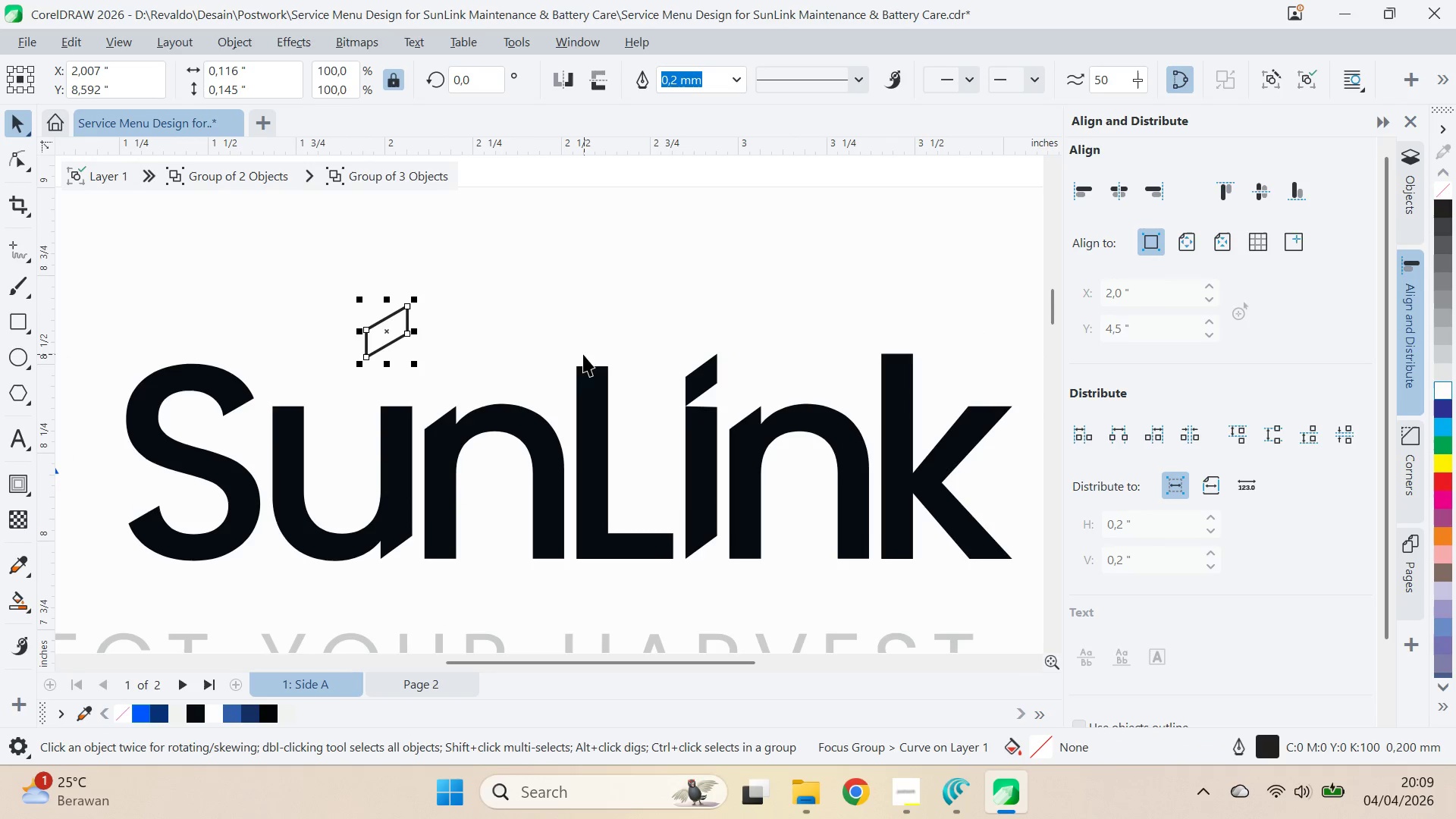 
left_click_drag(start_coordinate=[586, 325], to_coordinate=[452, 290])
 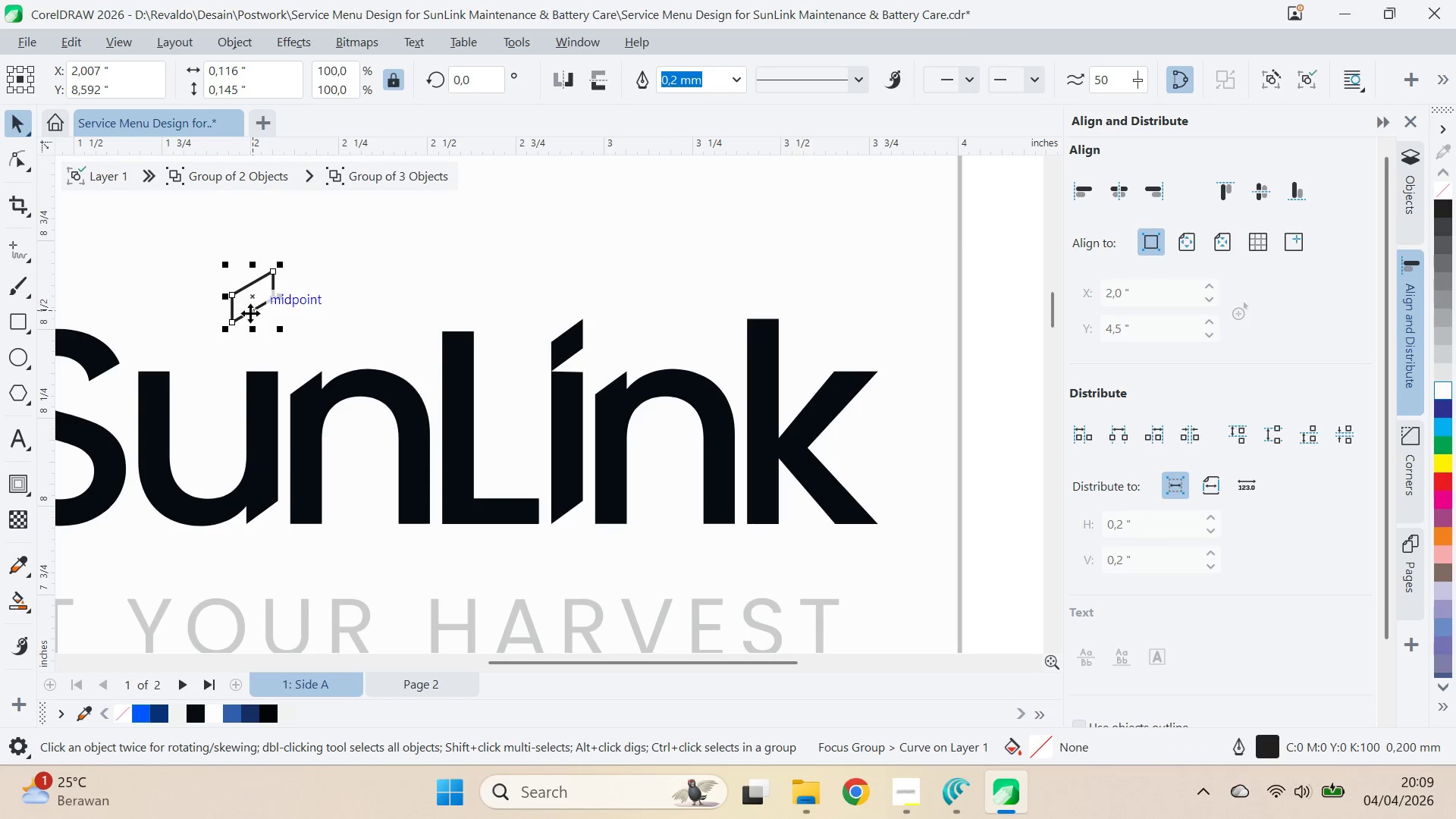 
left_click_drag(start_coordinate=[233, 321], to_coordinate=[551, 368])
 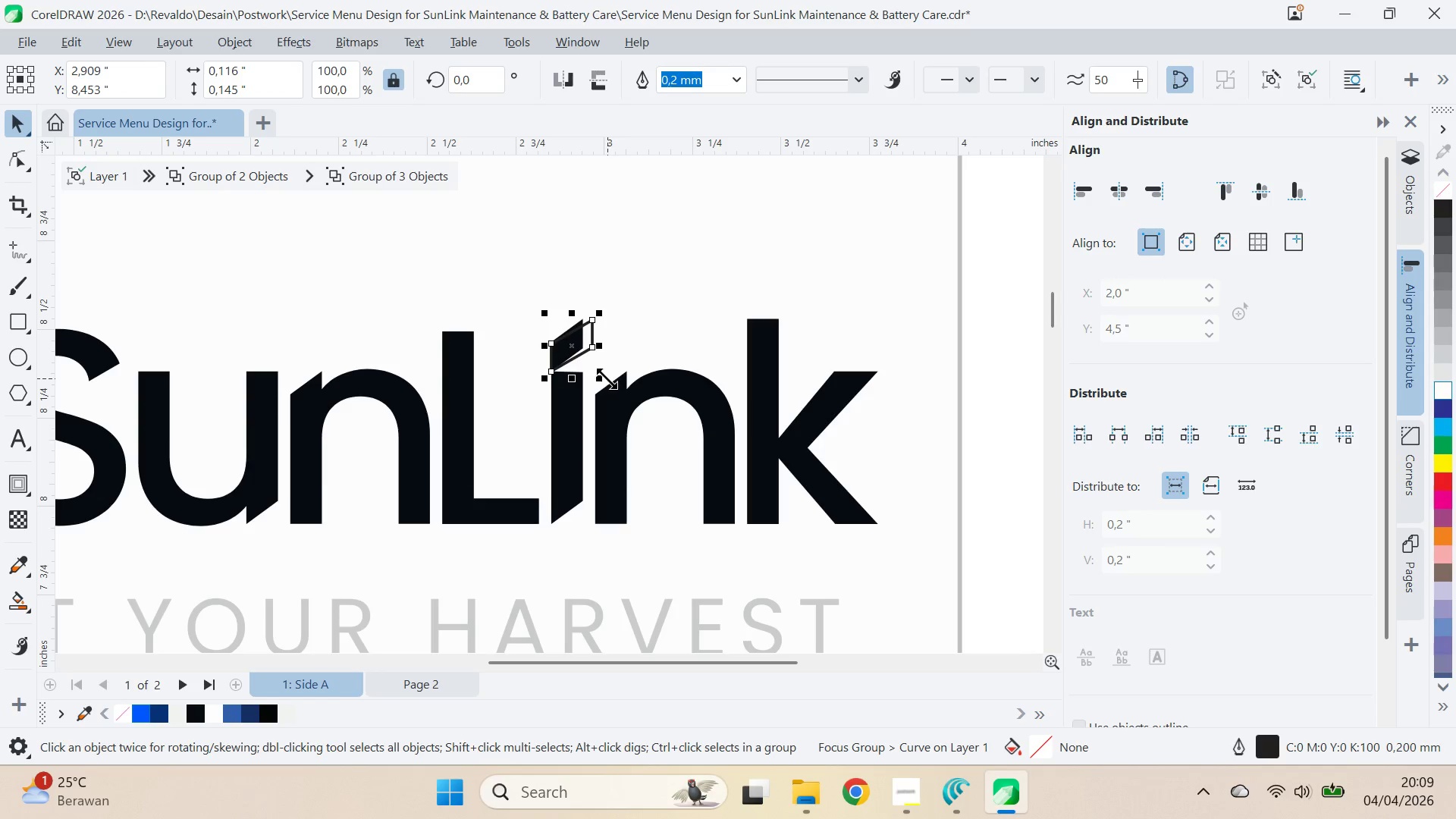 
left_click_drag(start_coordinate=[600, 381], to_coordinate=[592, 382])
 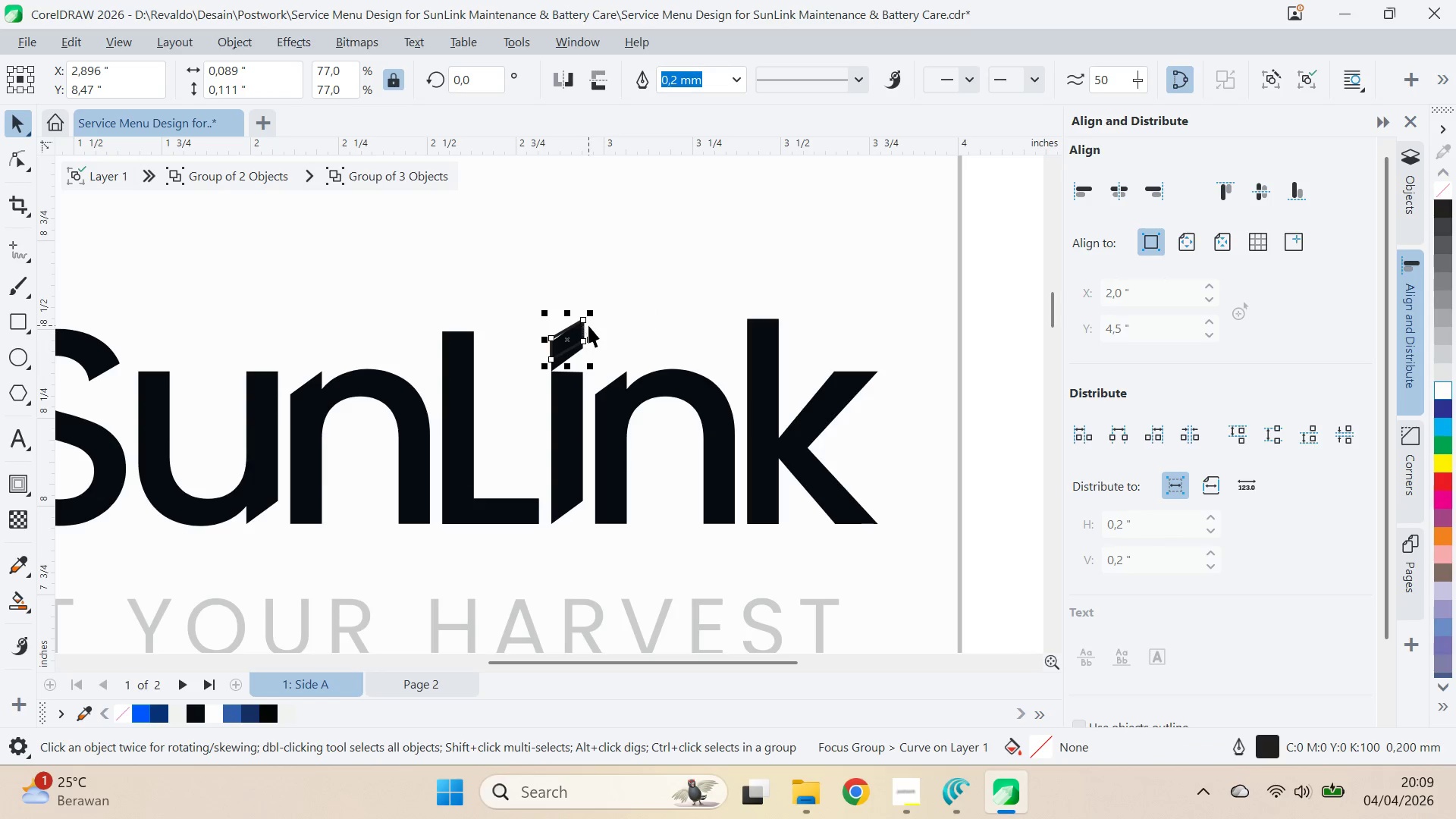 
scroll: coordinate [589, 324], scroll_direction: down, amount: 3.0
 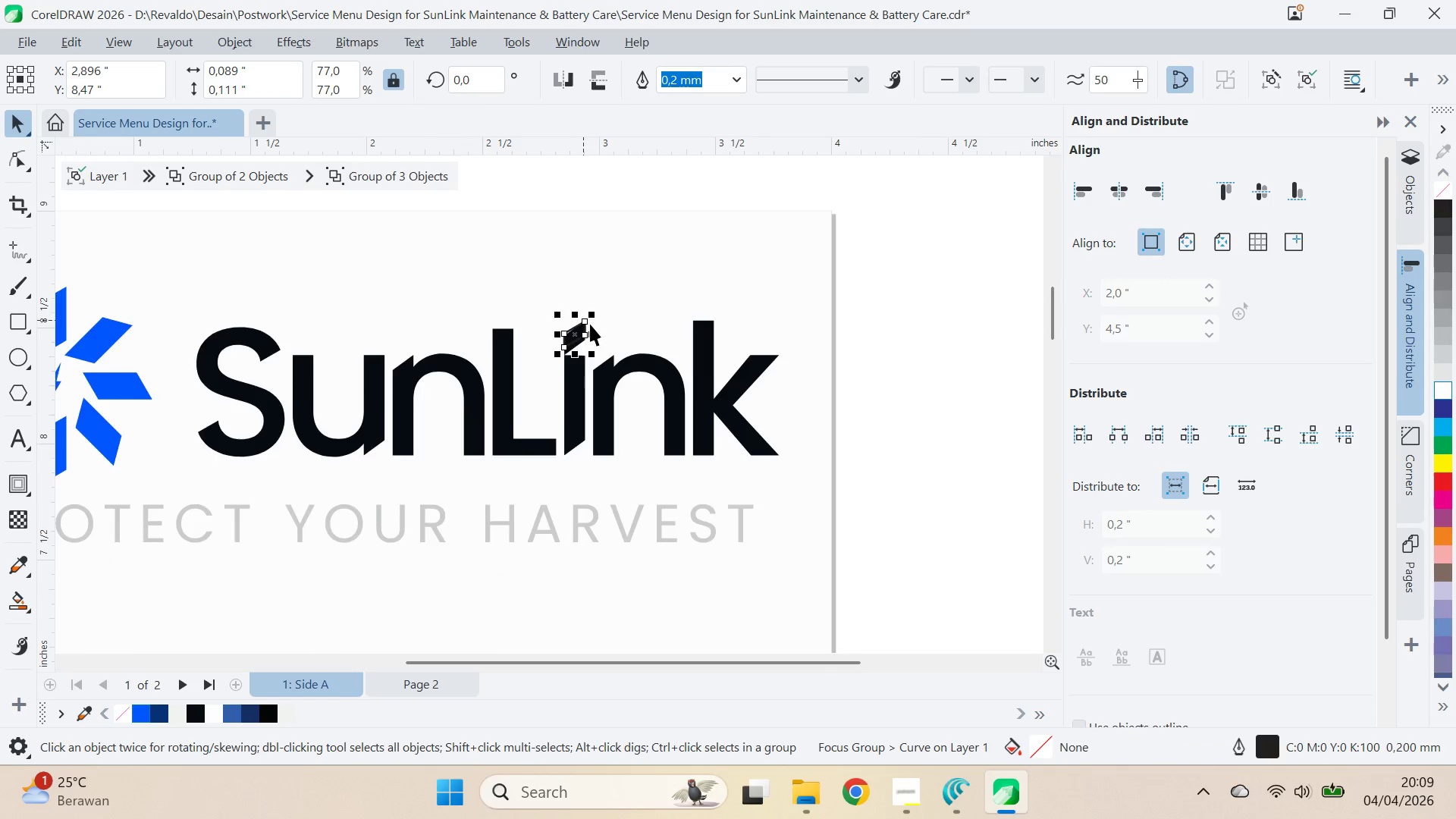 
hold_key(key=ControlLeft, duration=1.05)
 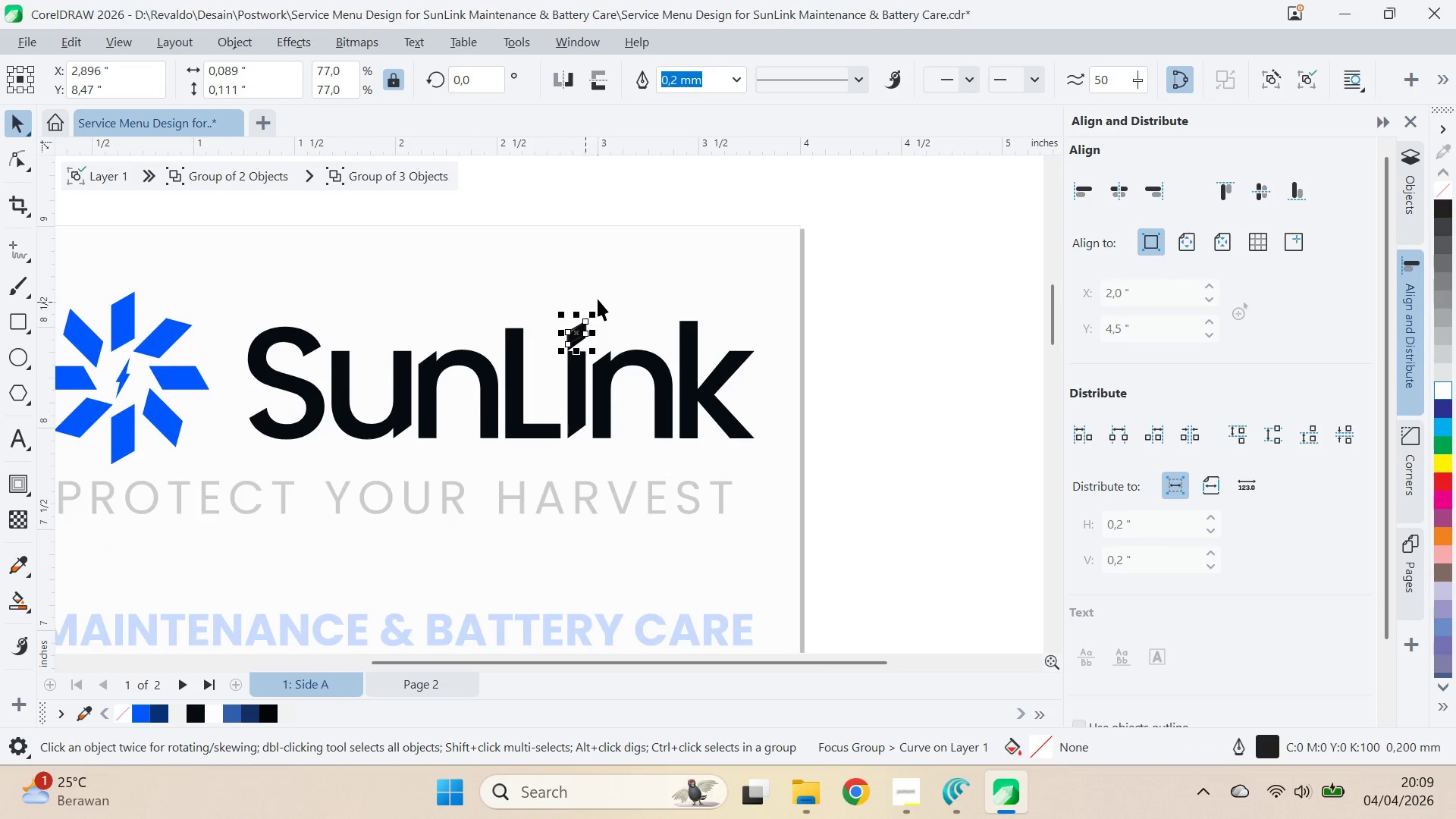 
scroll: coordinate [590, 324], scroll_direction: down, amount: 1.0
 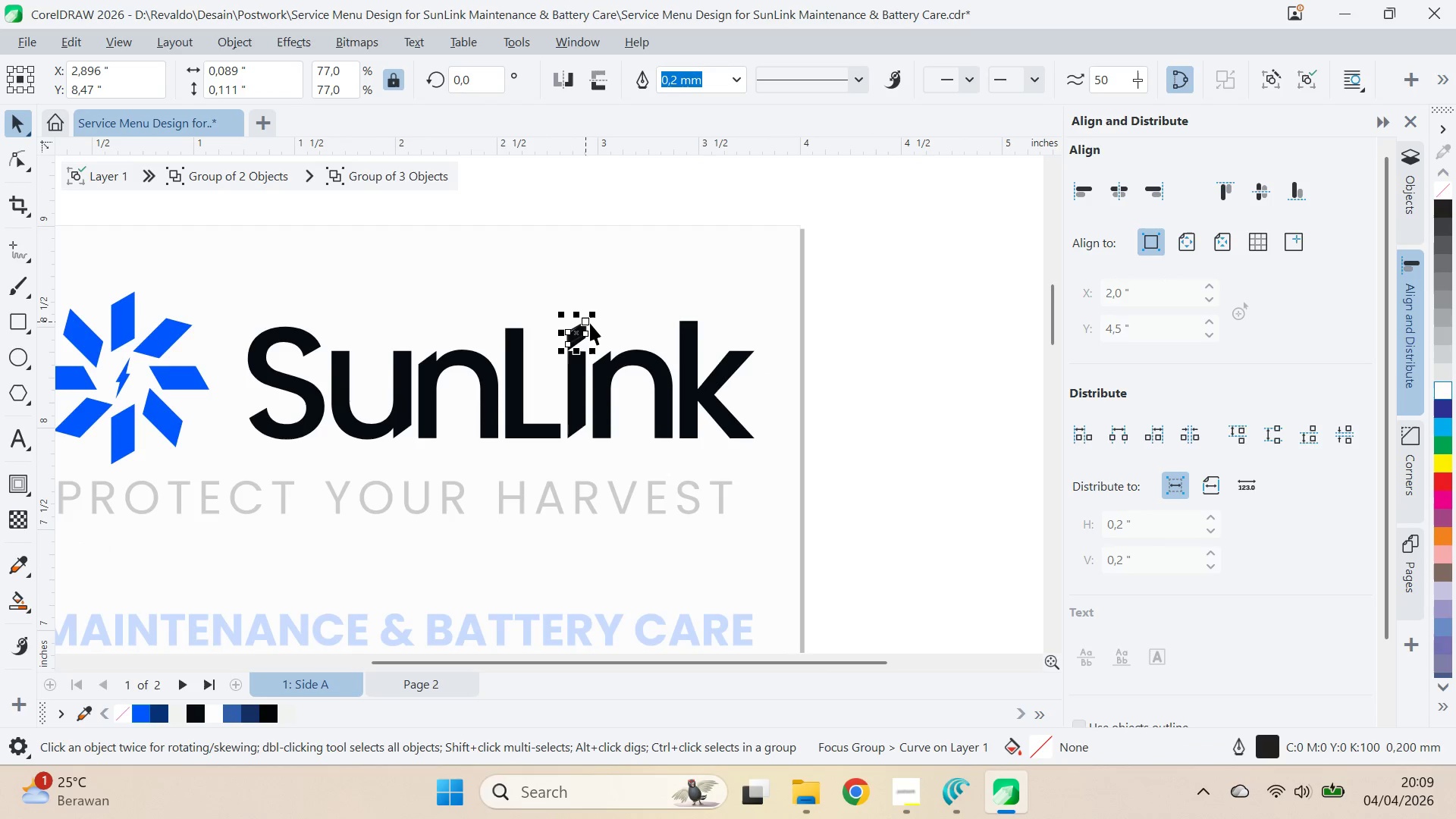 
left_click([598, 296])
 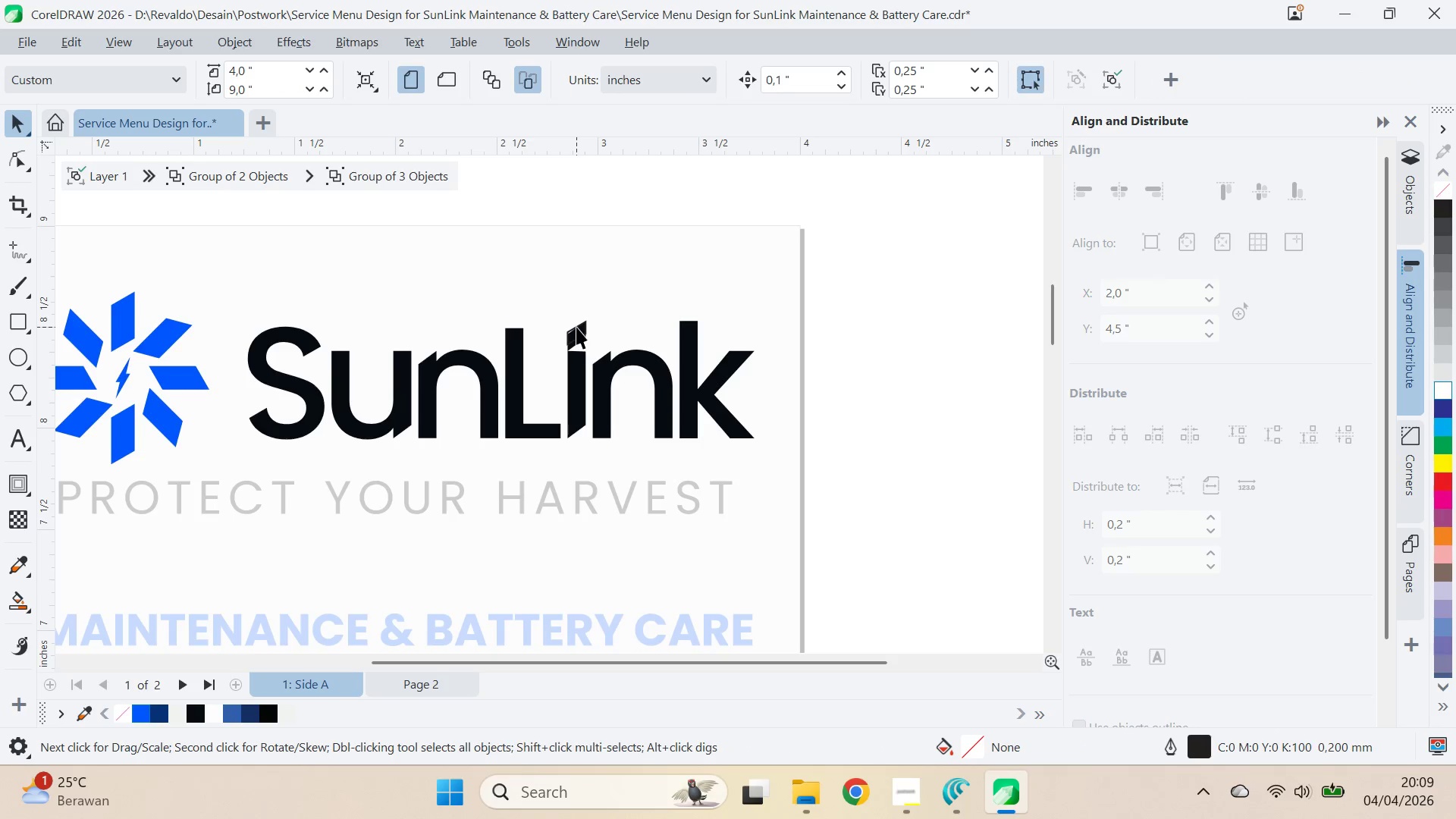 
left_click([576, 327])
 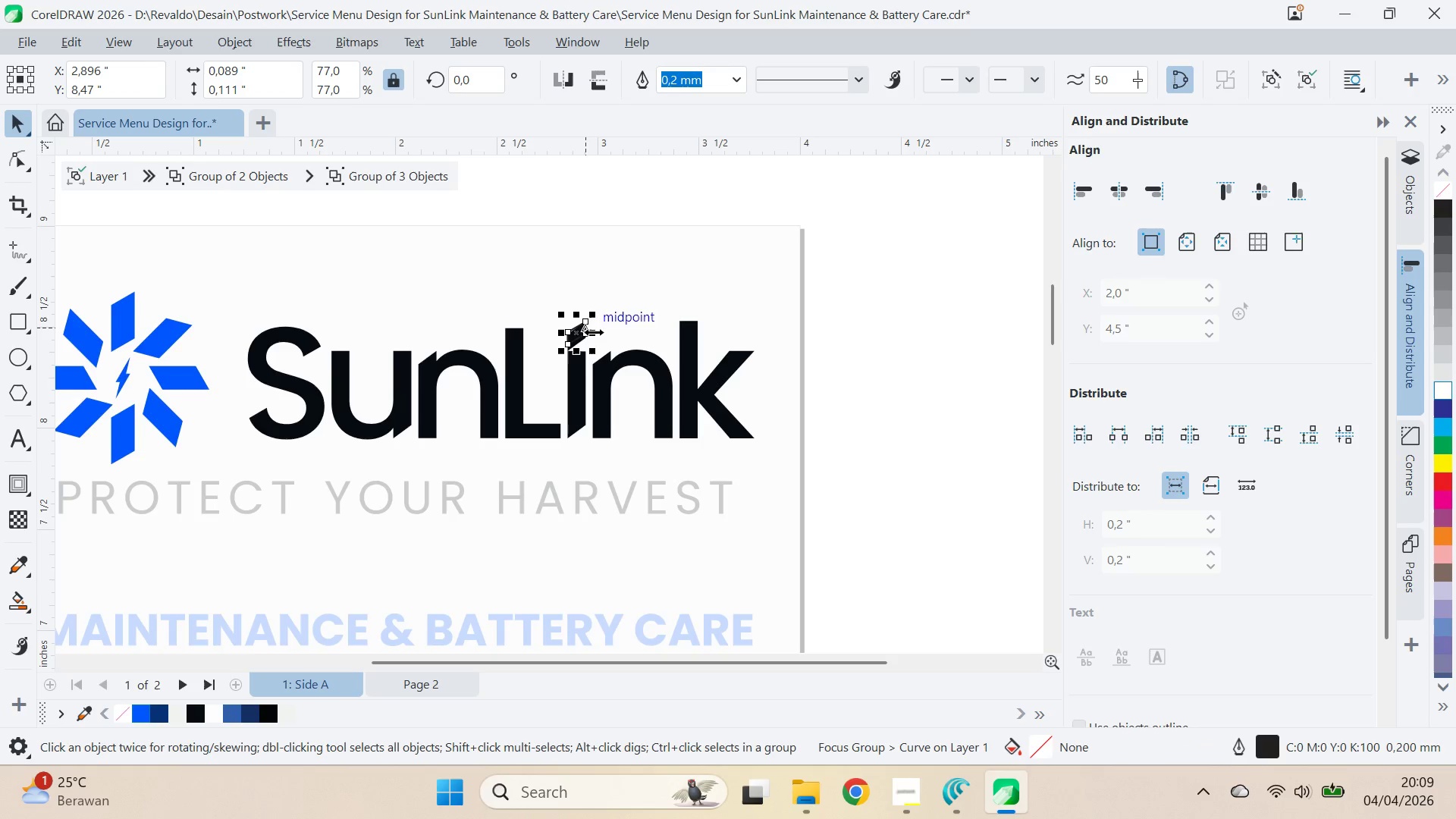 
key(Control+Z)
 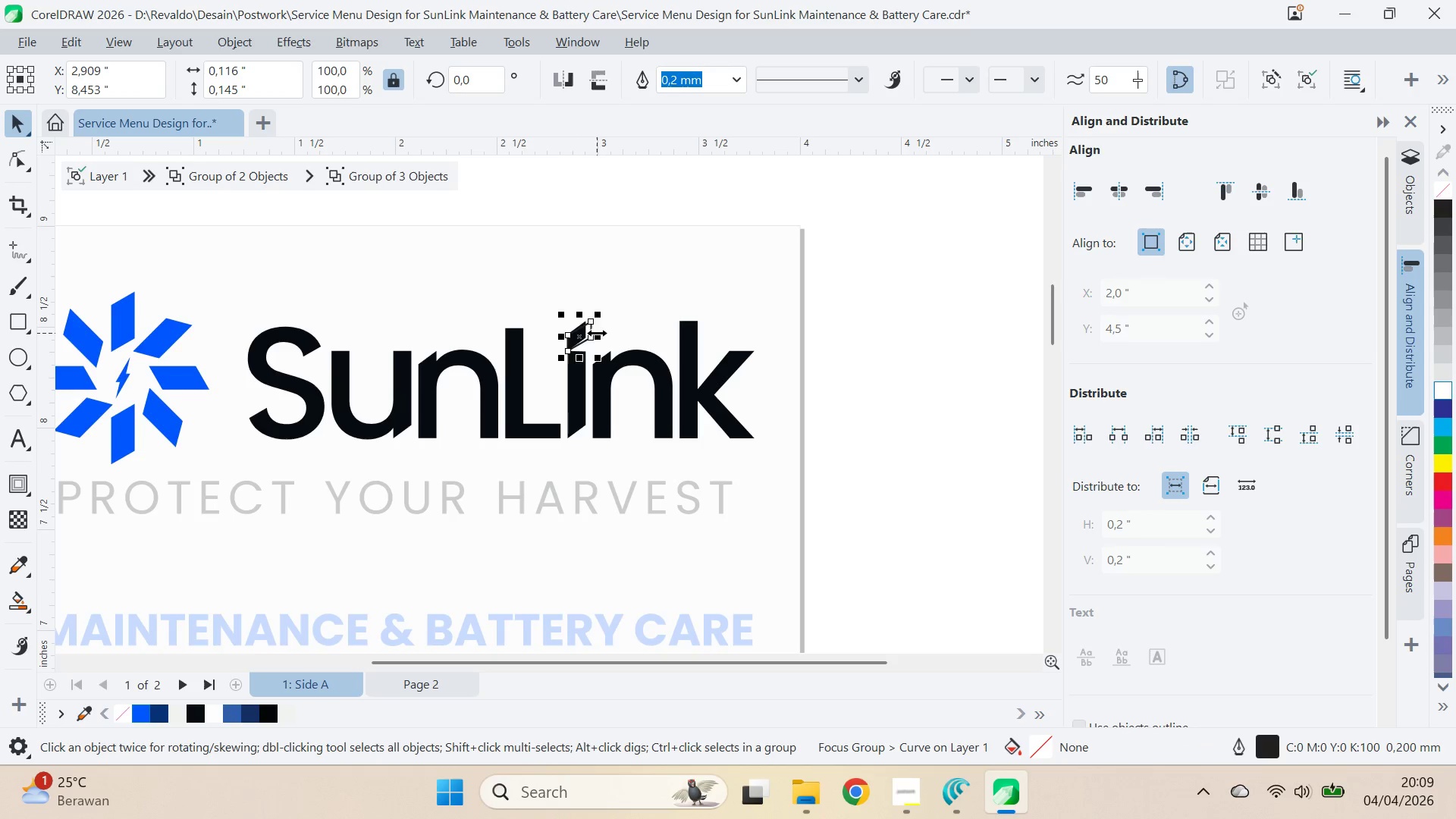 
key(Control+Z)
 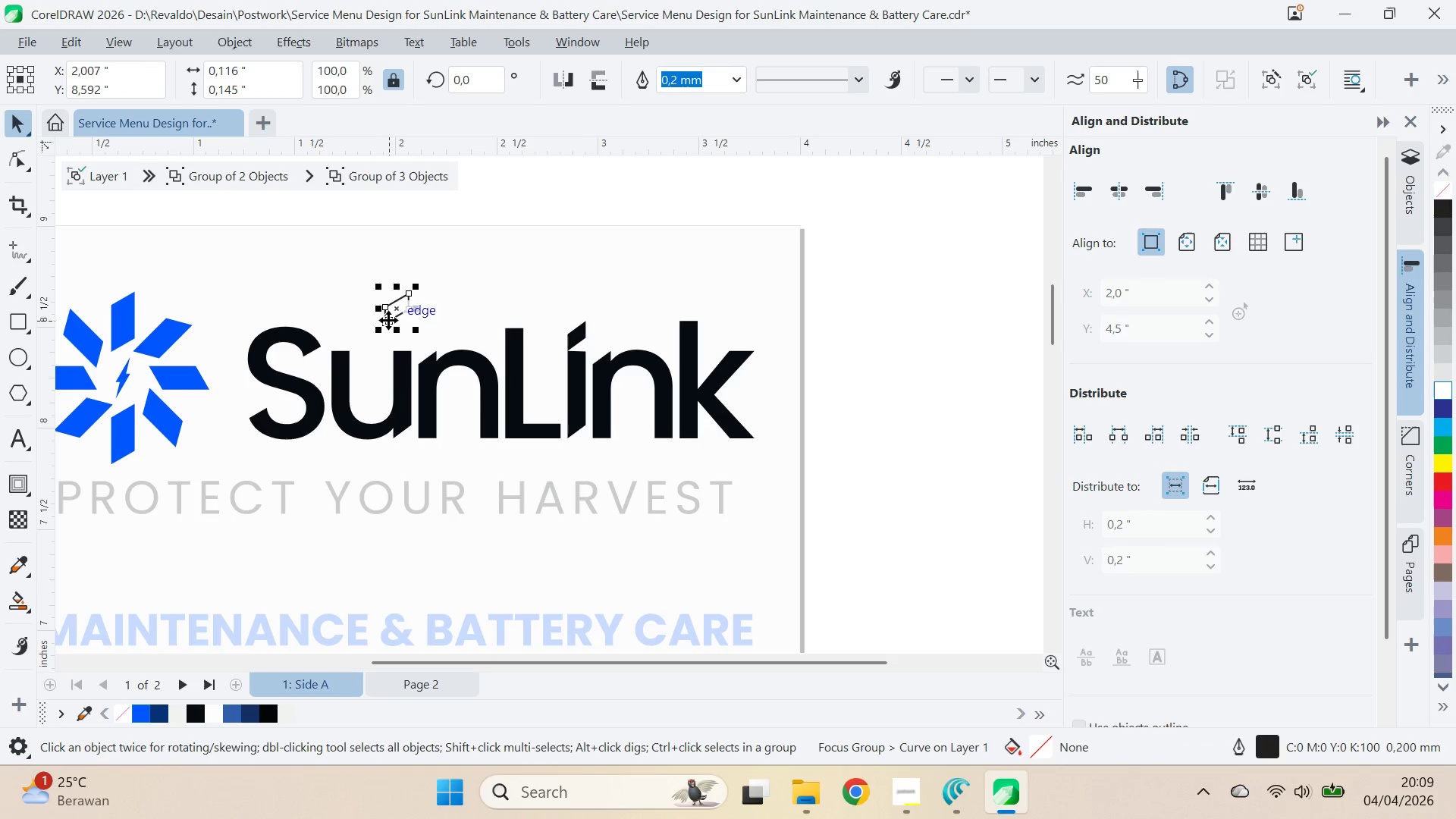 
left_click_drag(start_coordinate=[384, 324], to_coordinate=[115, 353])
 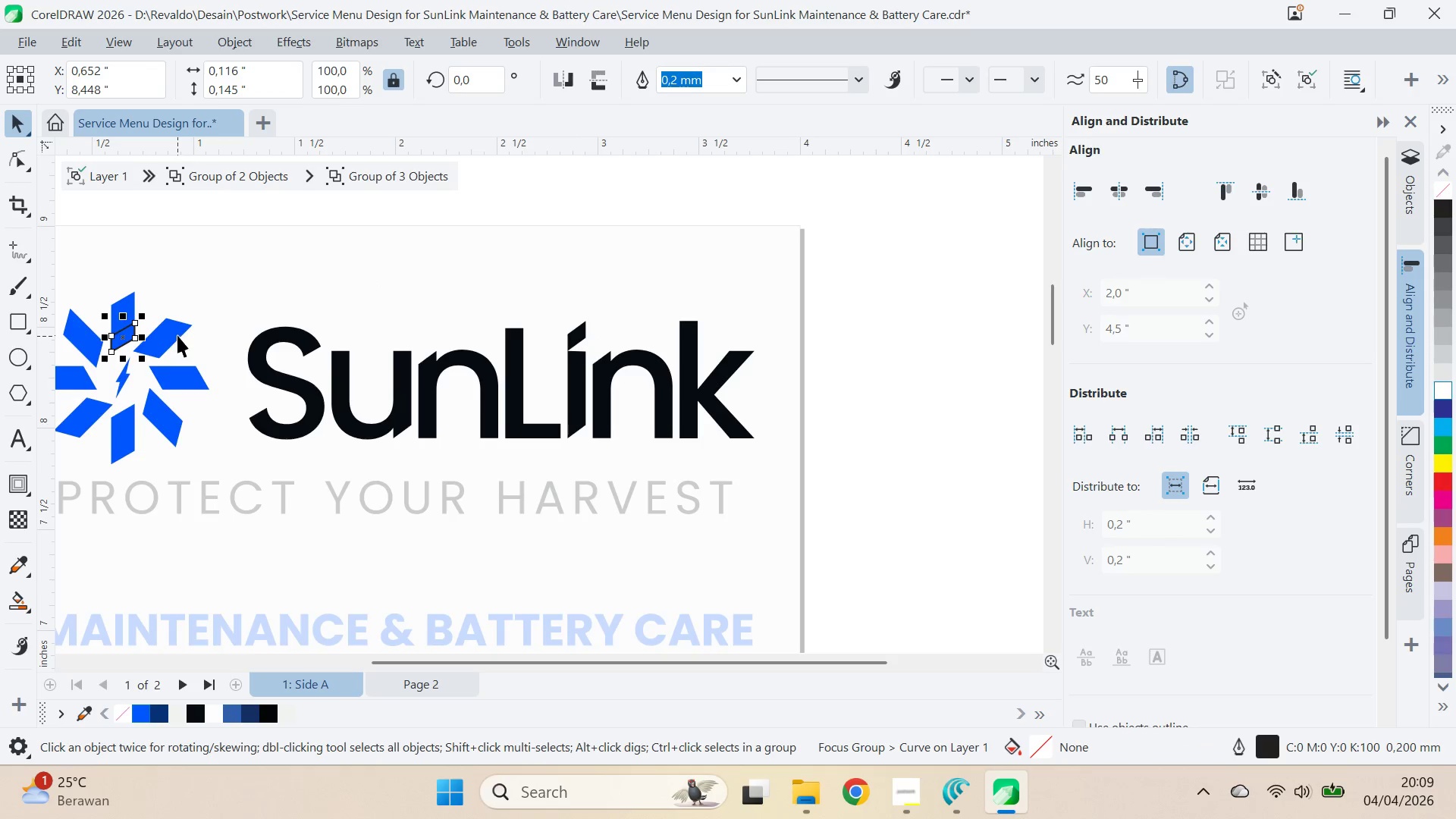 
key(A)
 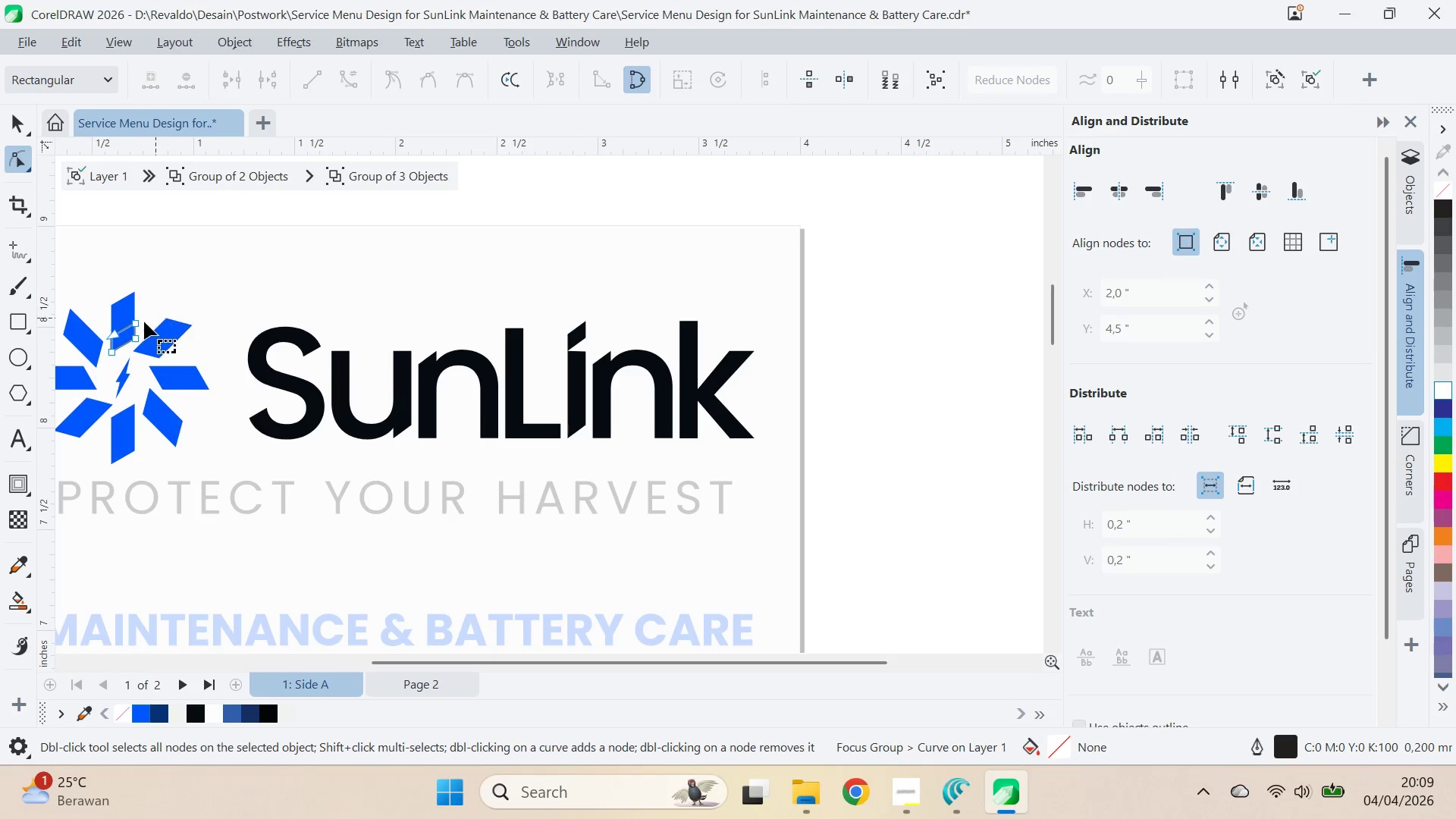 
left_click([139, 323])
 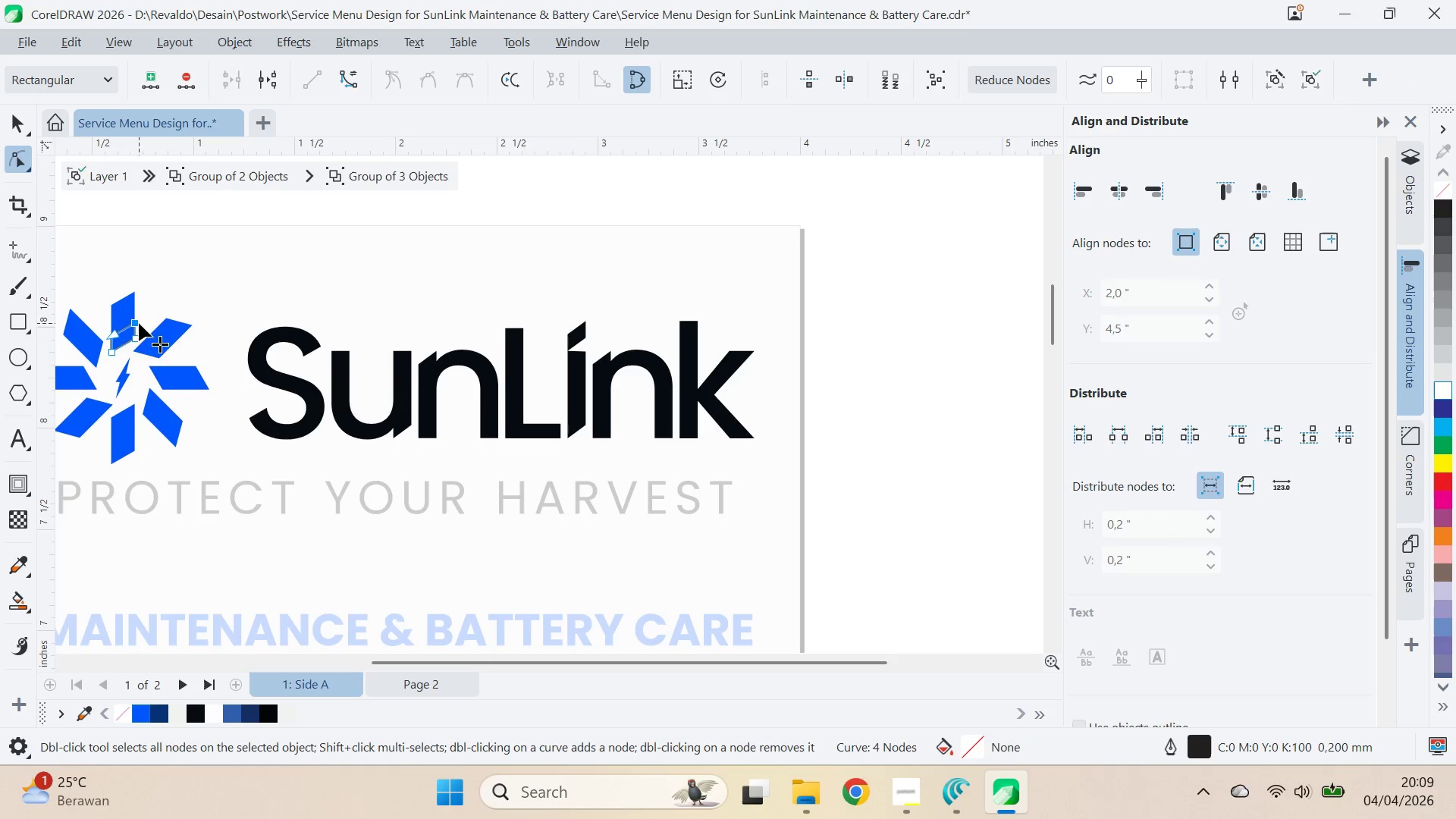 
hold_key(key=ShiftLeft, duration=0.58)
left_click([117, 340])
 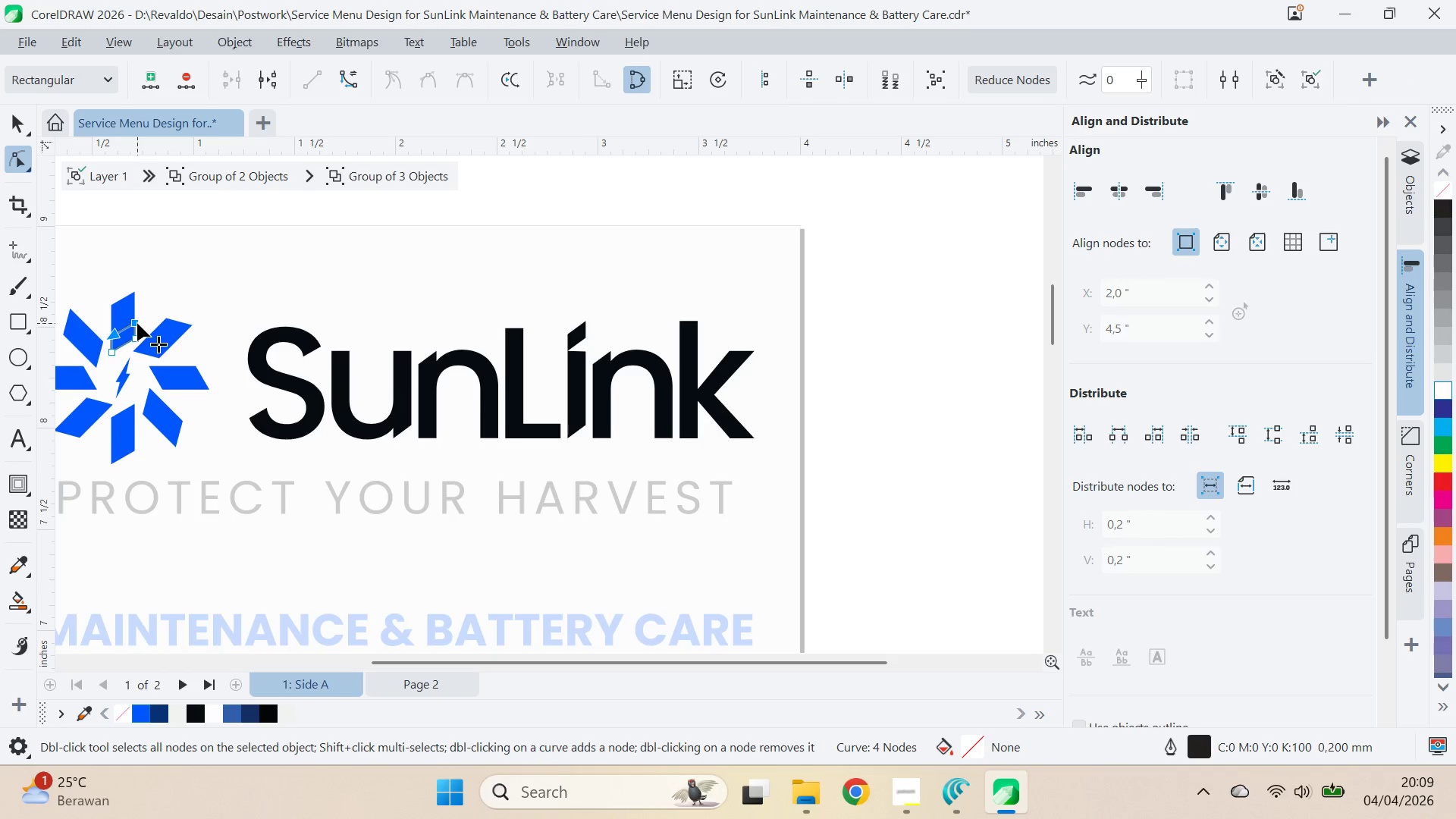 
left_click_drag(start_coordinate=[137, 323], to_coordinate=[136, 290])
 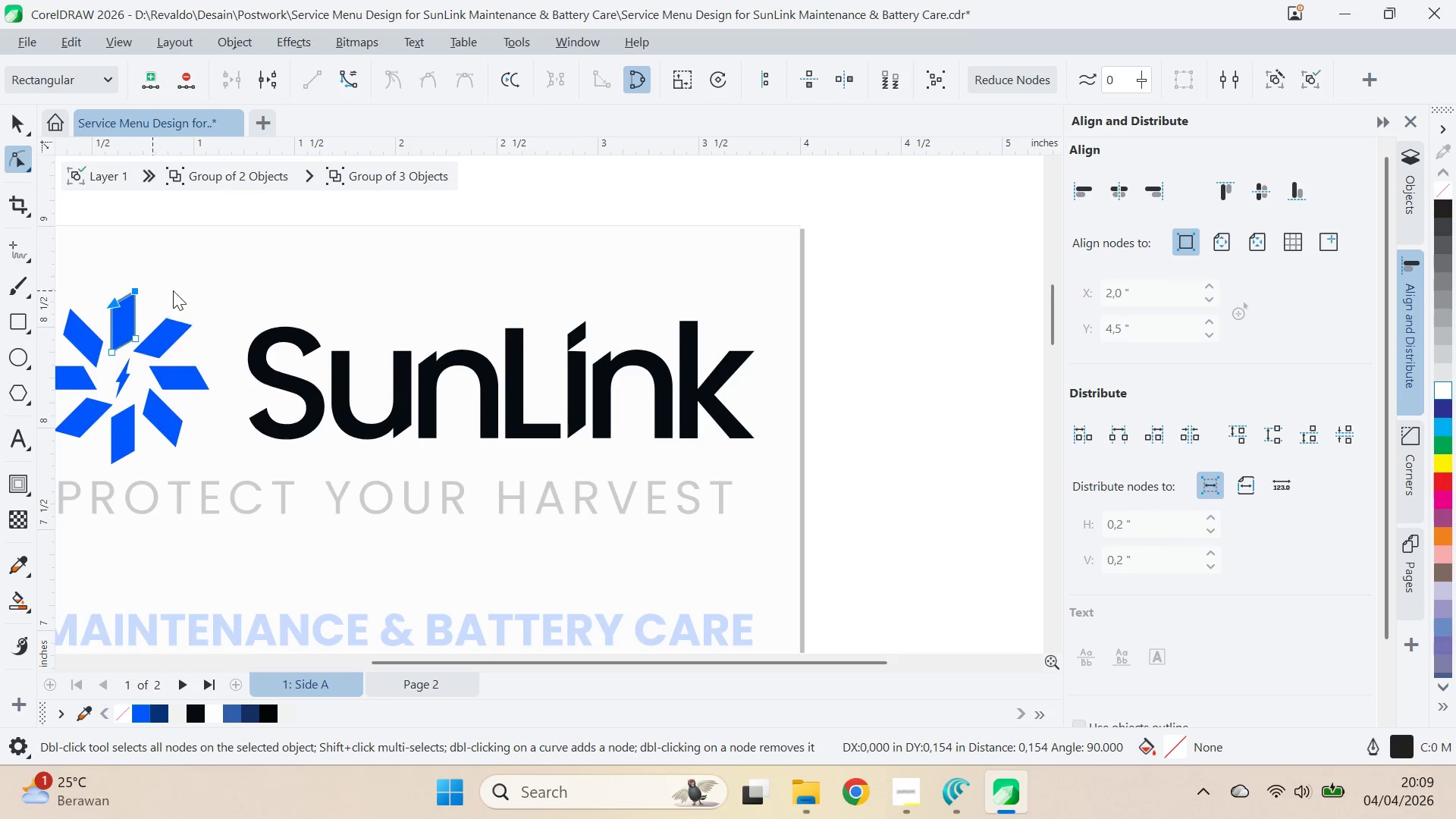 
key(V)
 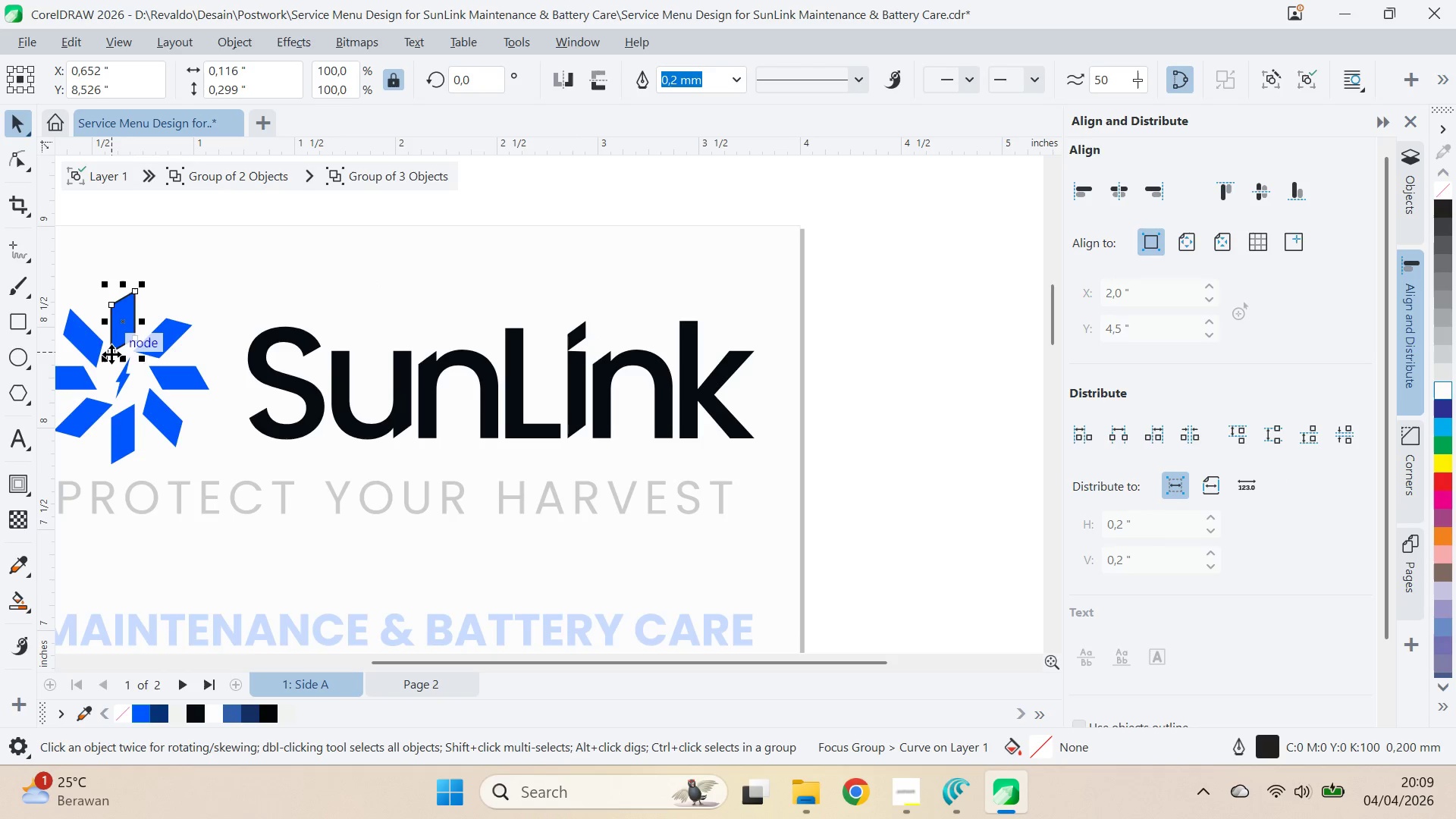 
left_click_drag(start_coordinate=[111, 354], to_coordinate=[563, 350])
 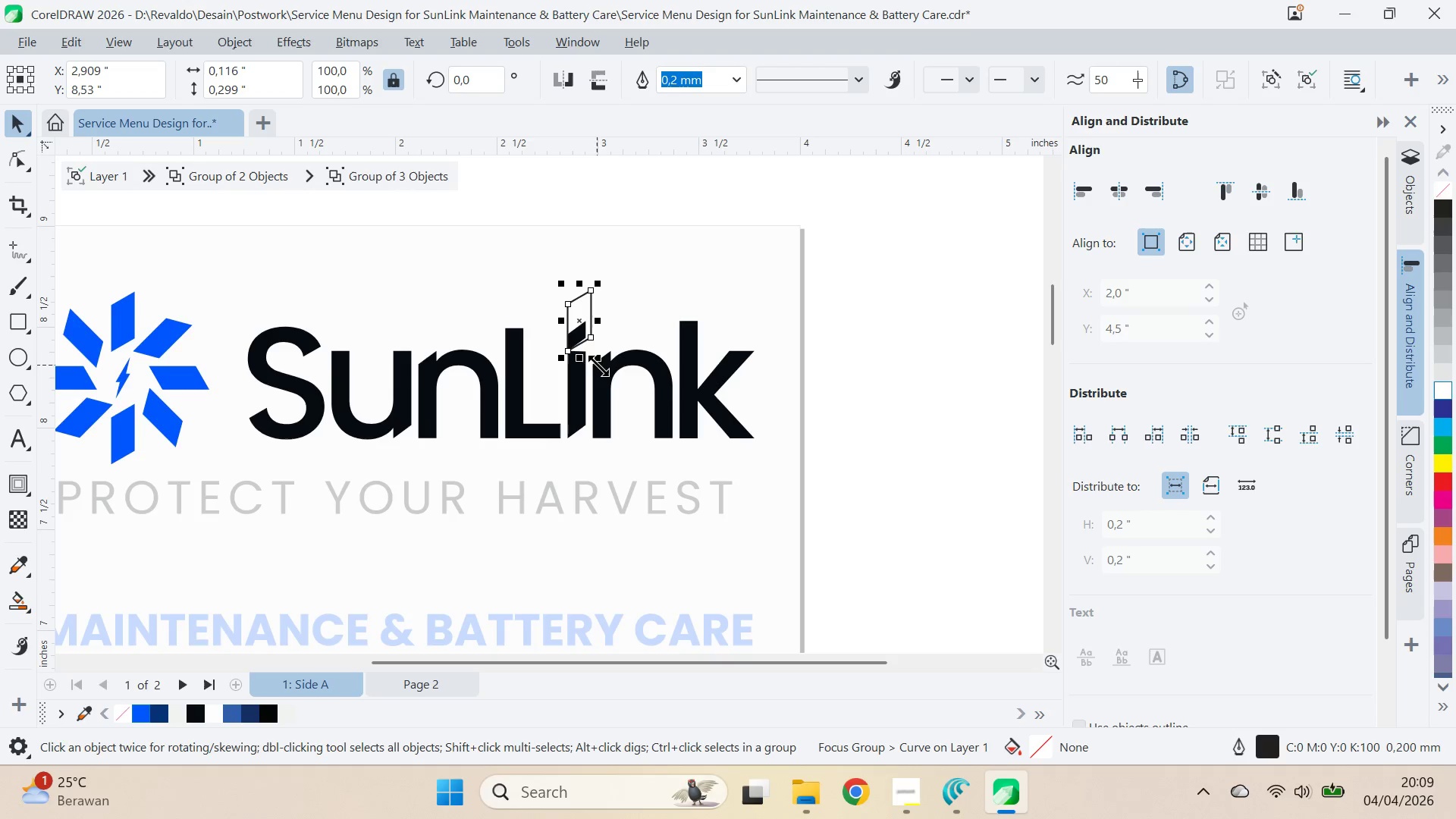 
left_click_drag(start_coordinate=[599, 366], to_coordinate=[592, 366])
 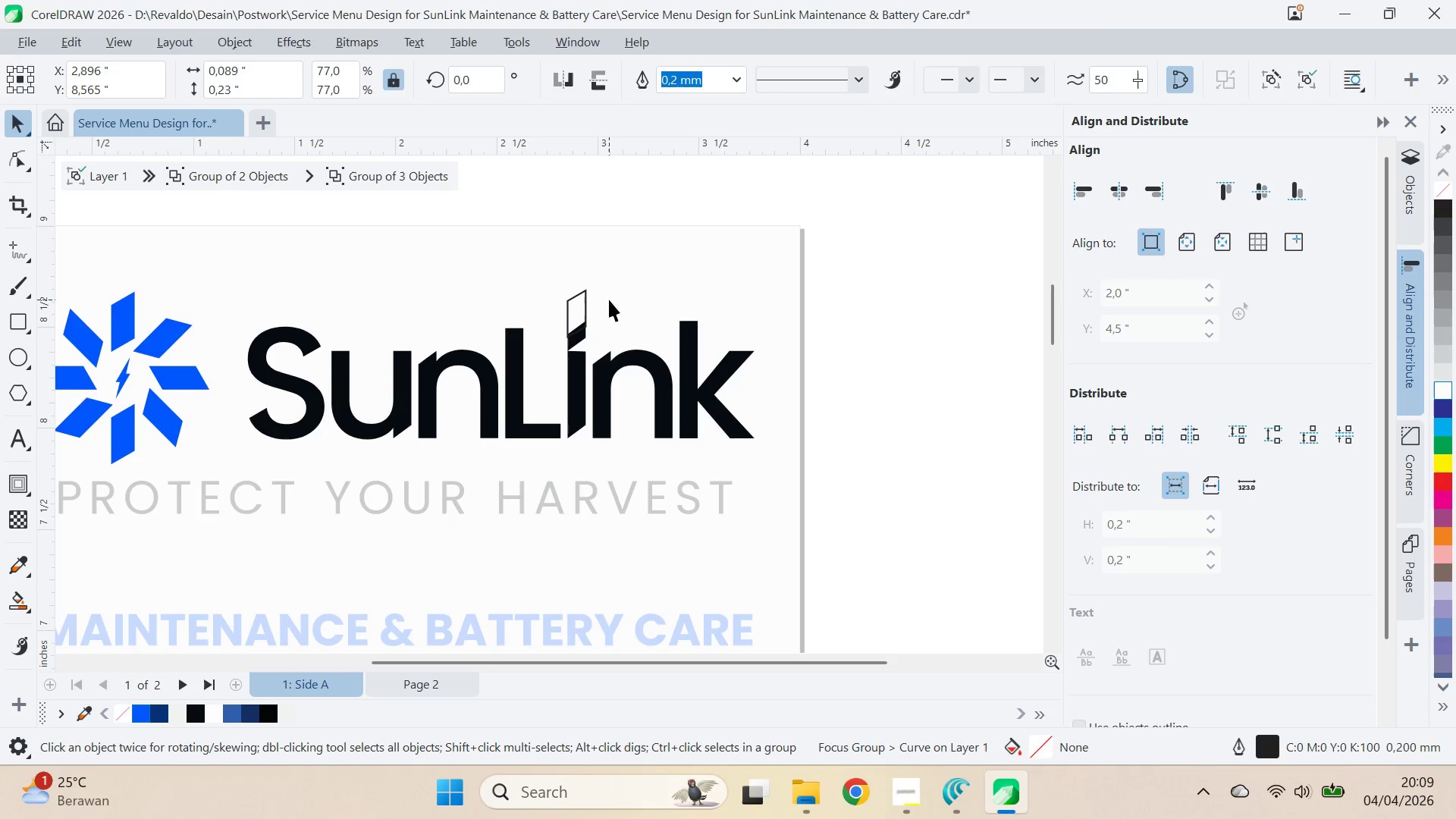 
double_click([580, 307])
 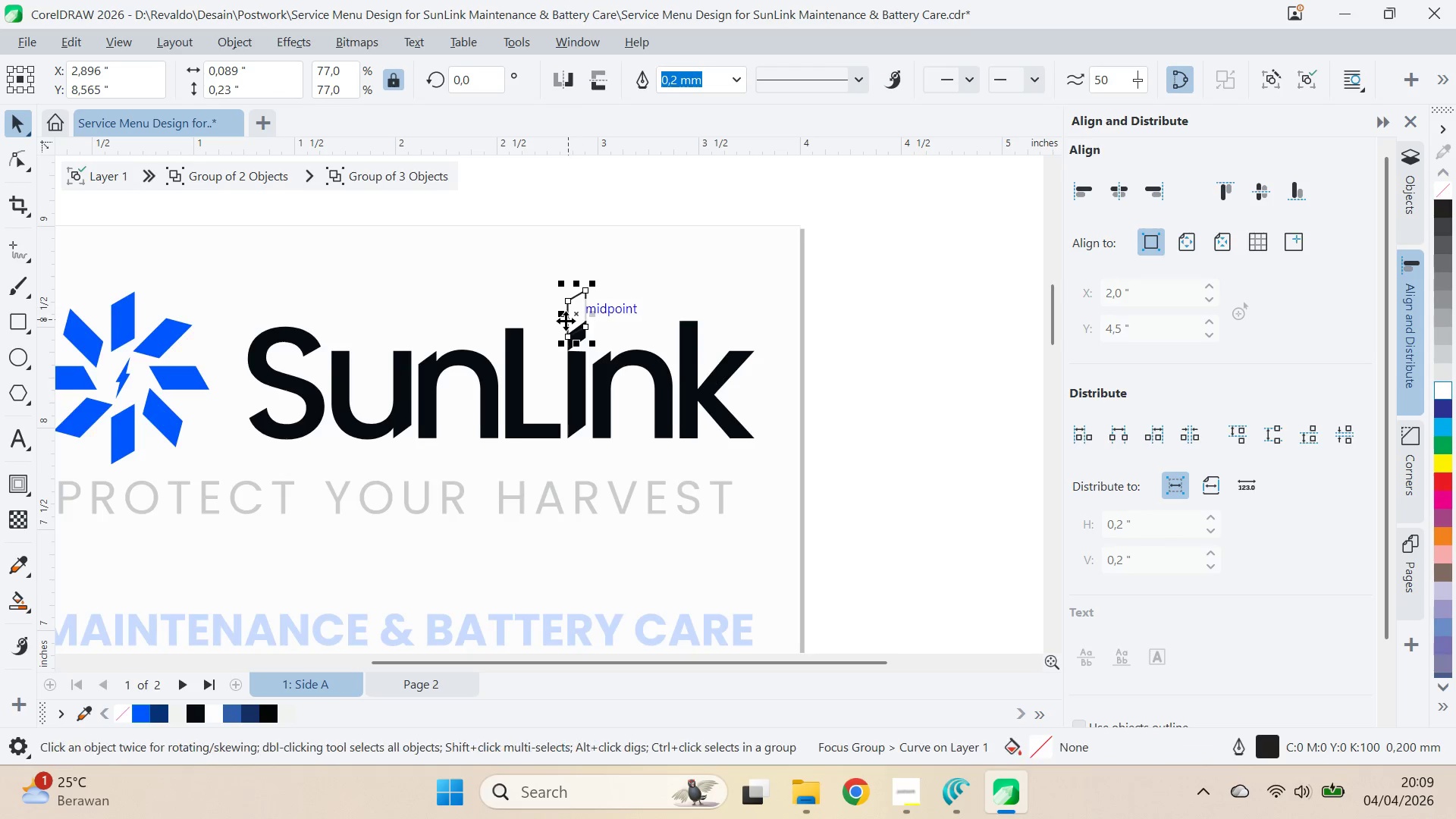 
hold_key(key=ShiftLeft, duration=0.47)
 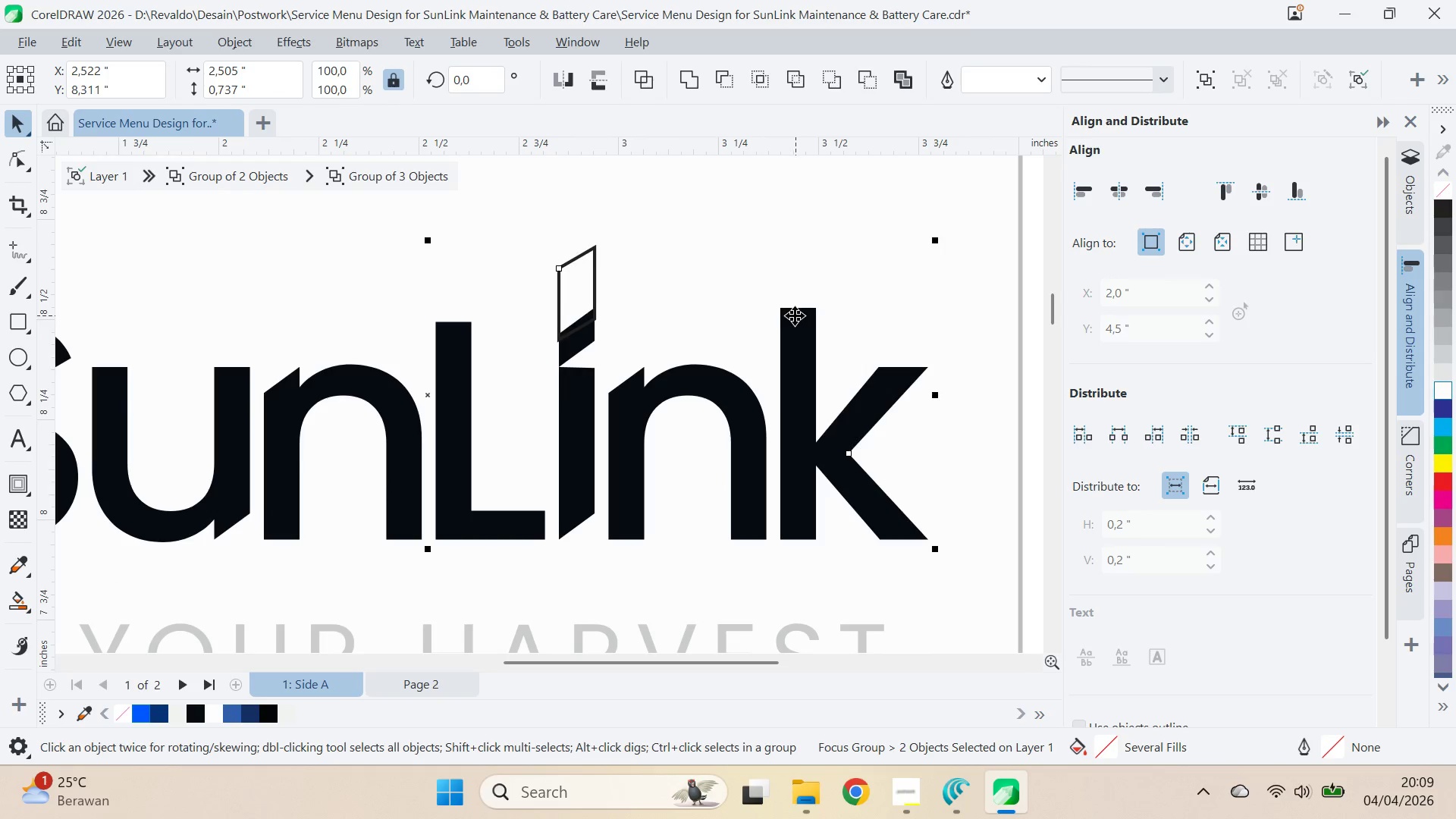 
scroll: coordinate [582, 345], scroll_direction: up, amount: 4.0
 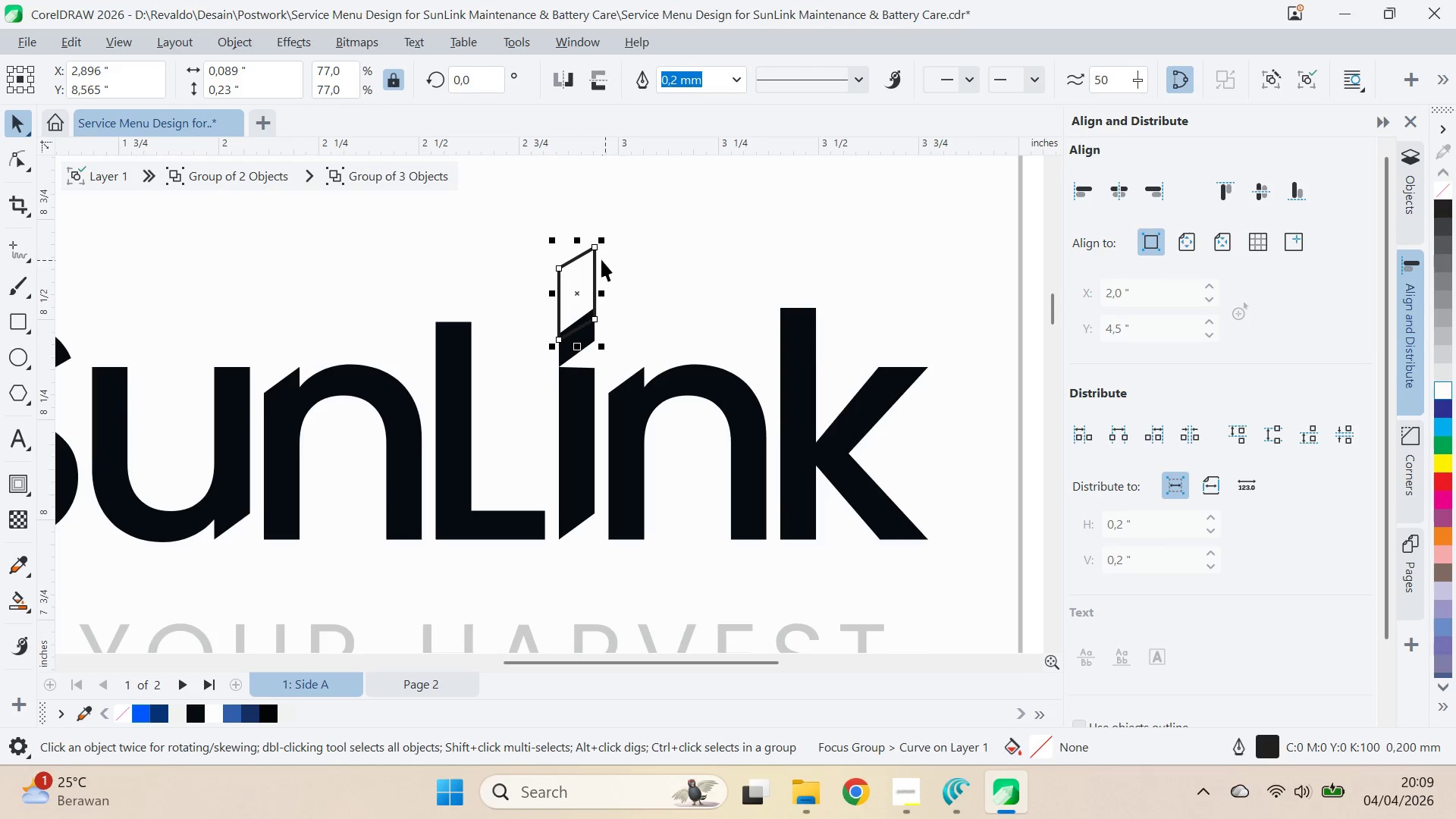 
left_click([802, 322])
 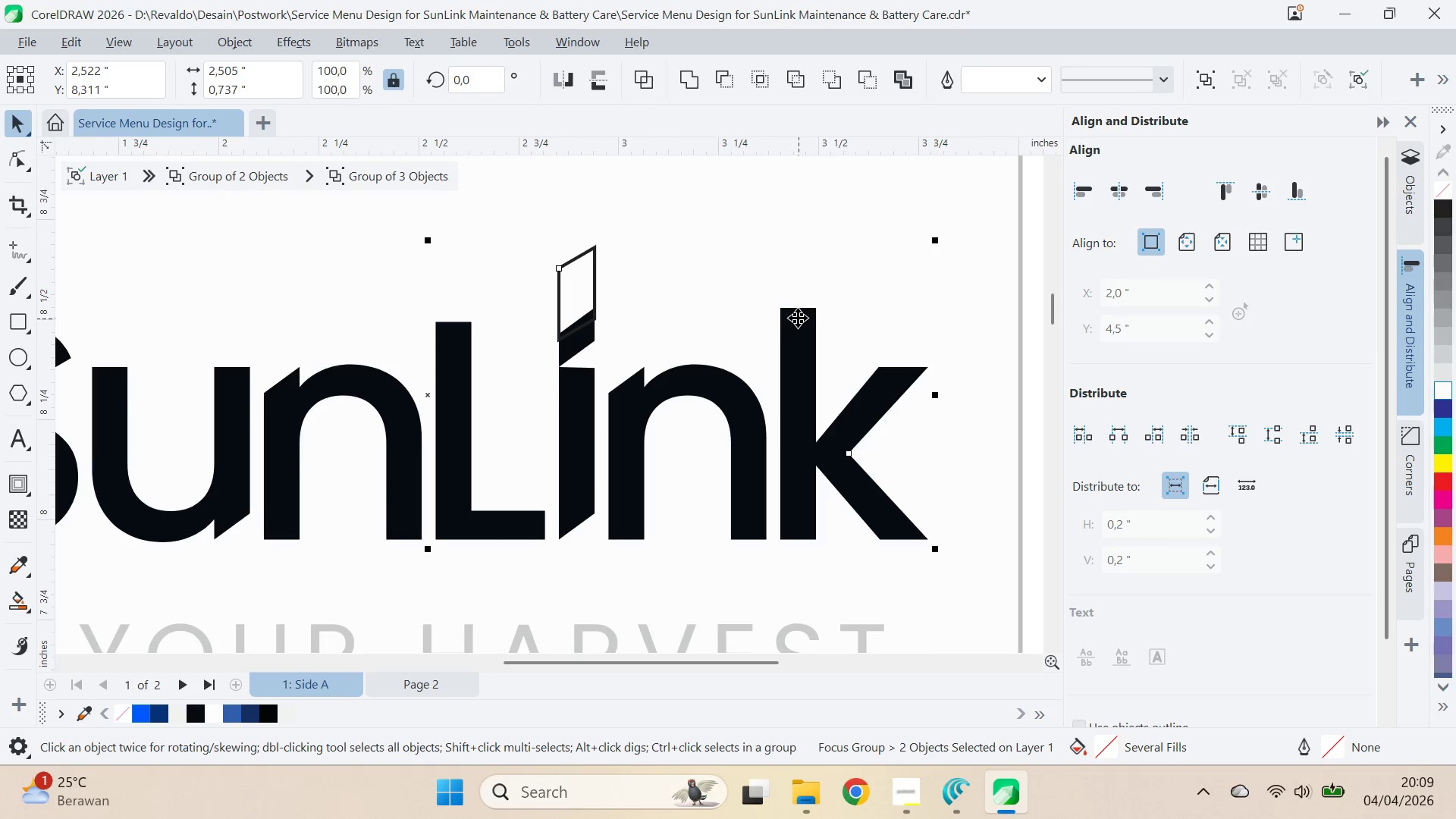 
key(T)
 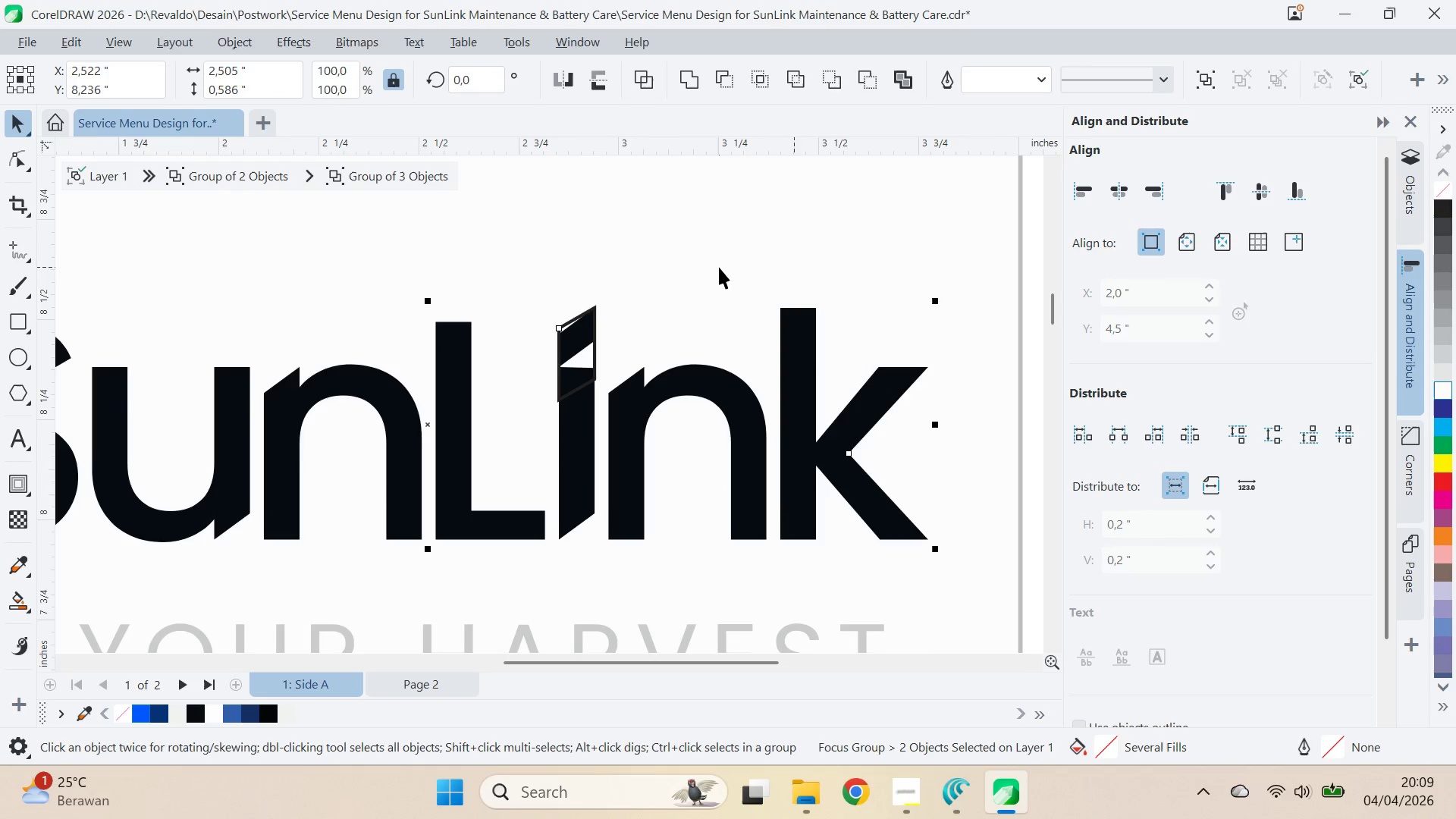 
left_click([718, 266])
 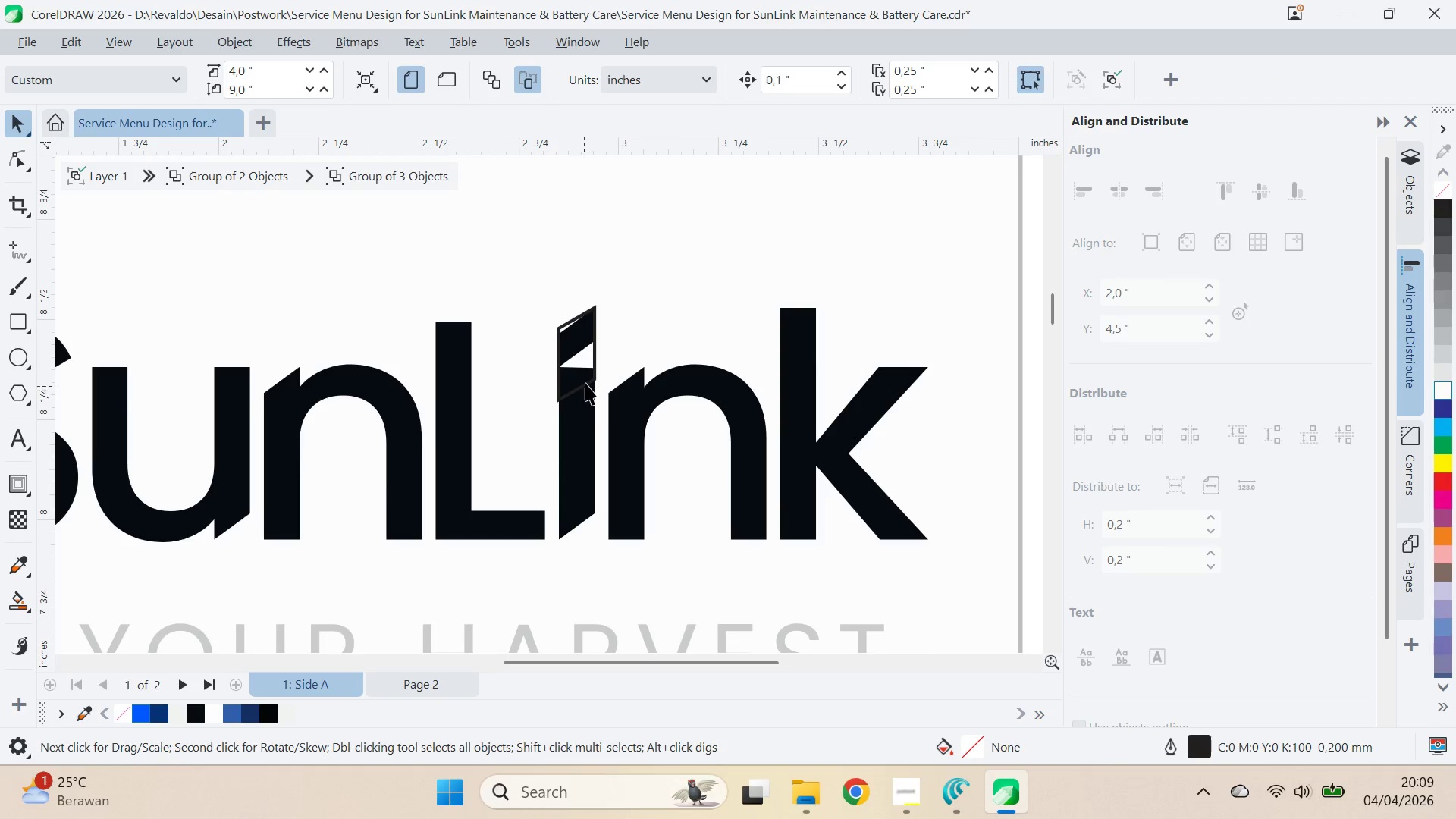 
left_click([585, 347])
 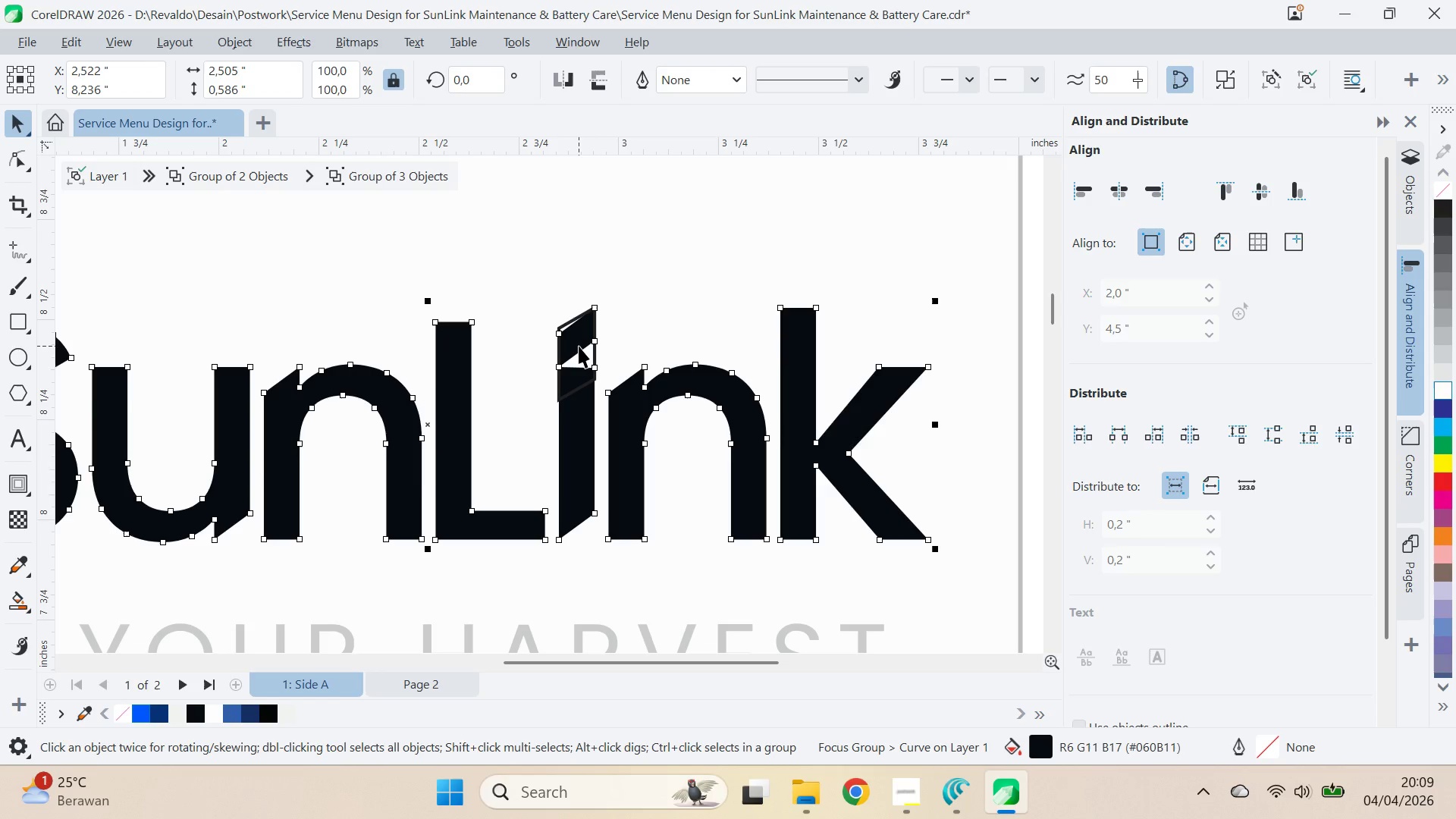 
key(A)
 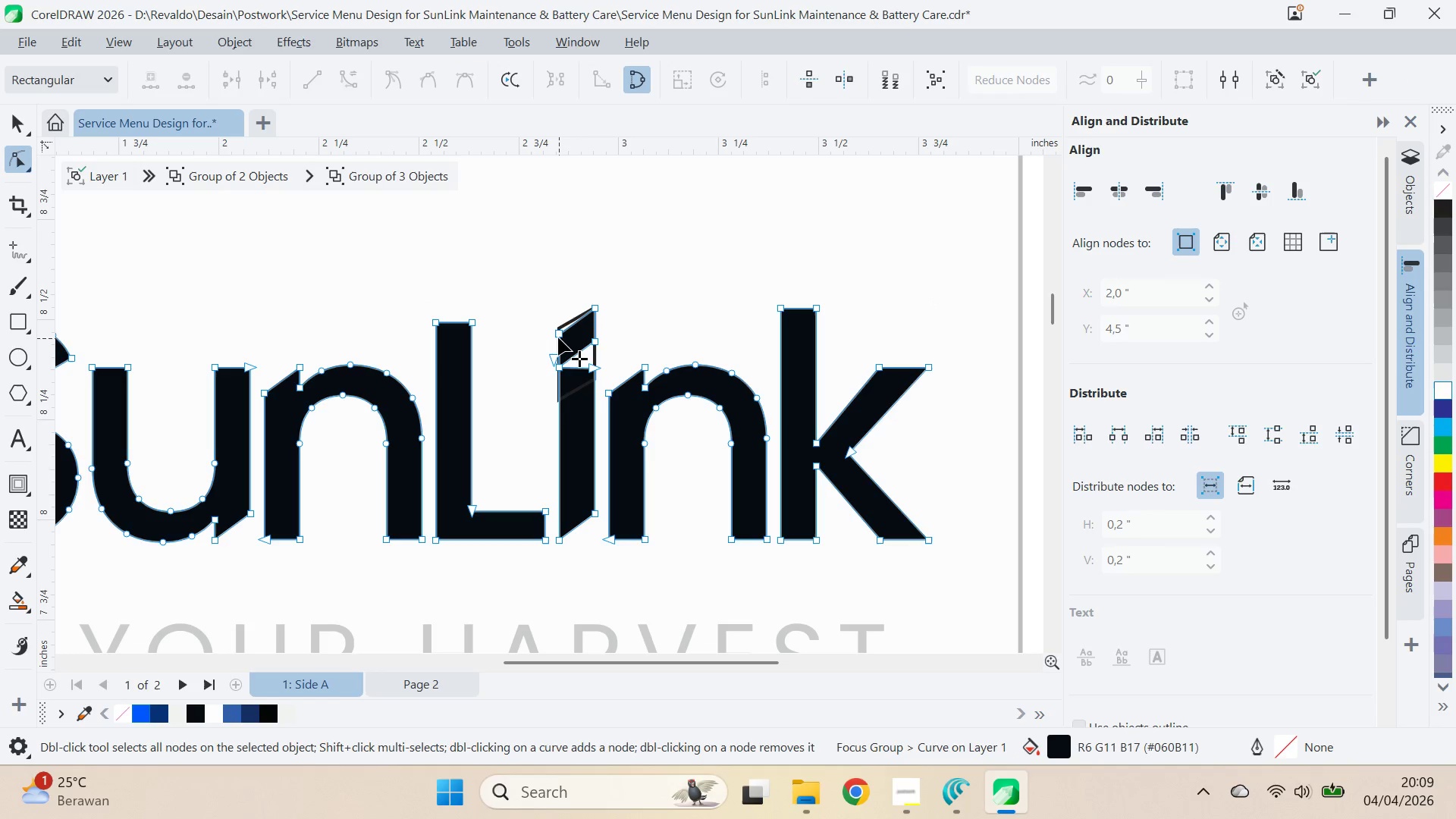 
left_click_drag(start_coordinate=[558, 337], to_coordinate=[555, 326])
 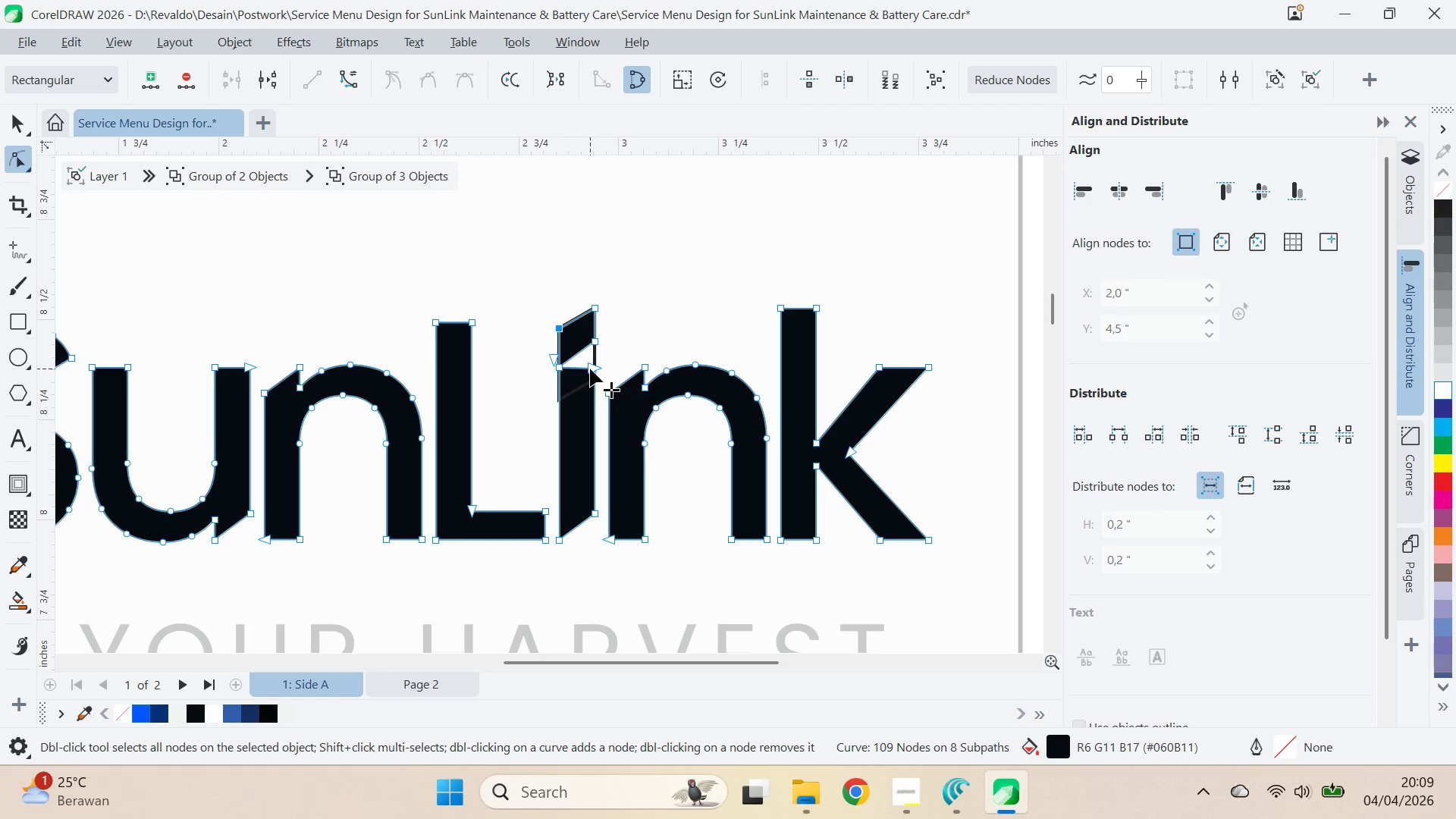 
left_click_drag(start_coordinate=[595, 369], to_coordinate=[595, 373])
 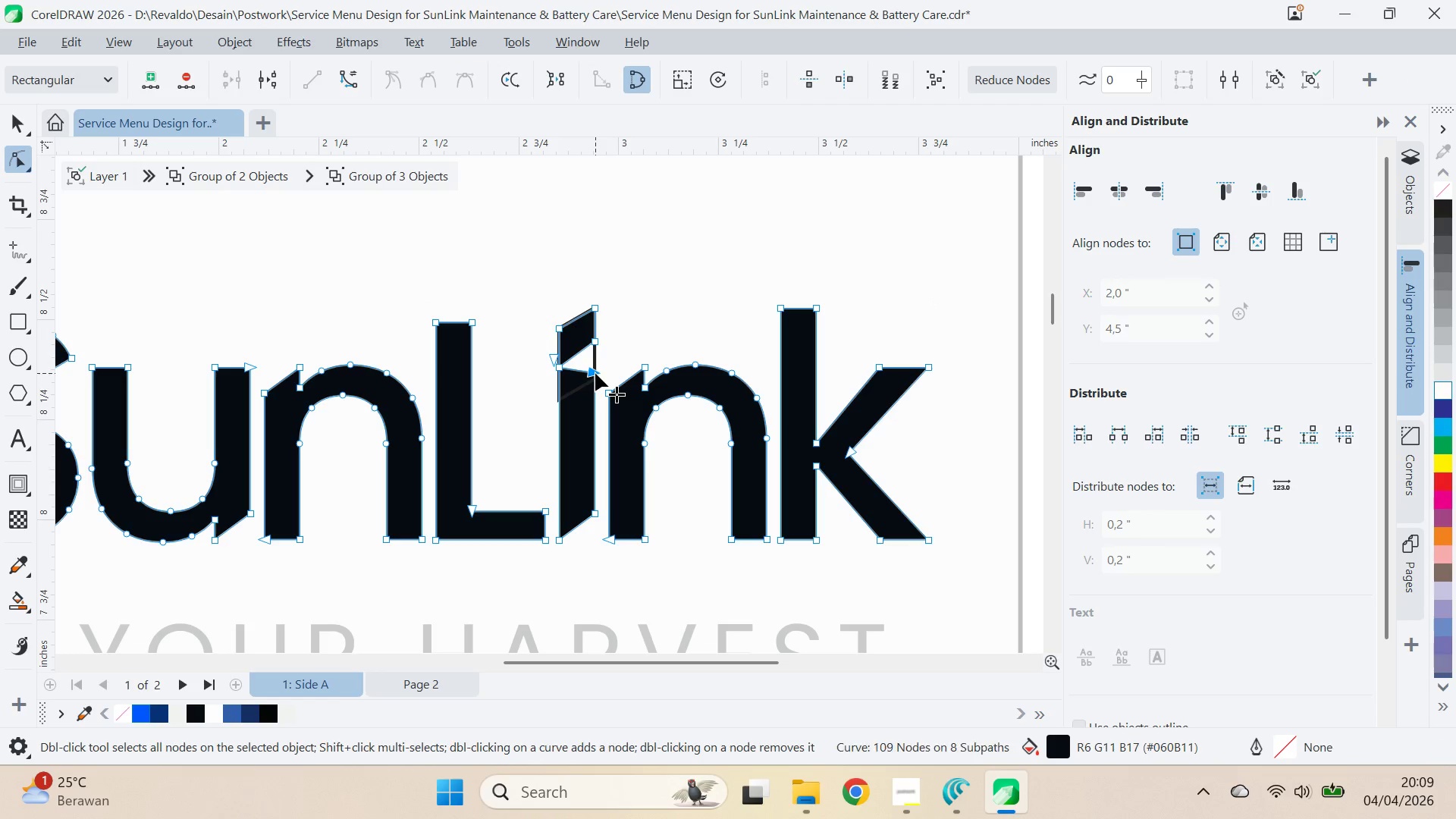 
key(Control+ControlLeft)
 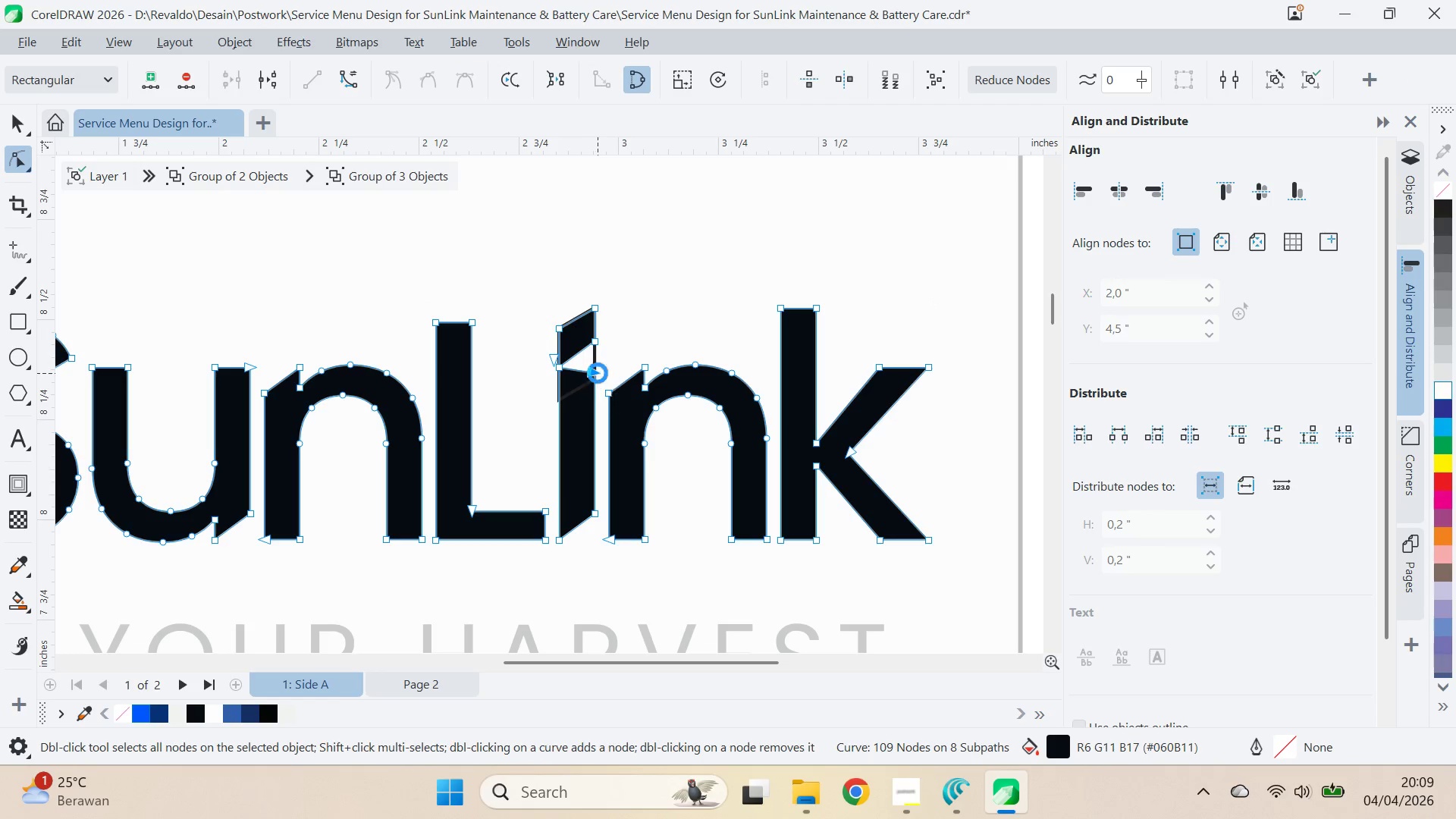 
key(Control+Z)
 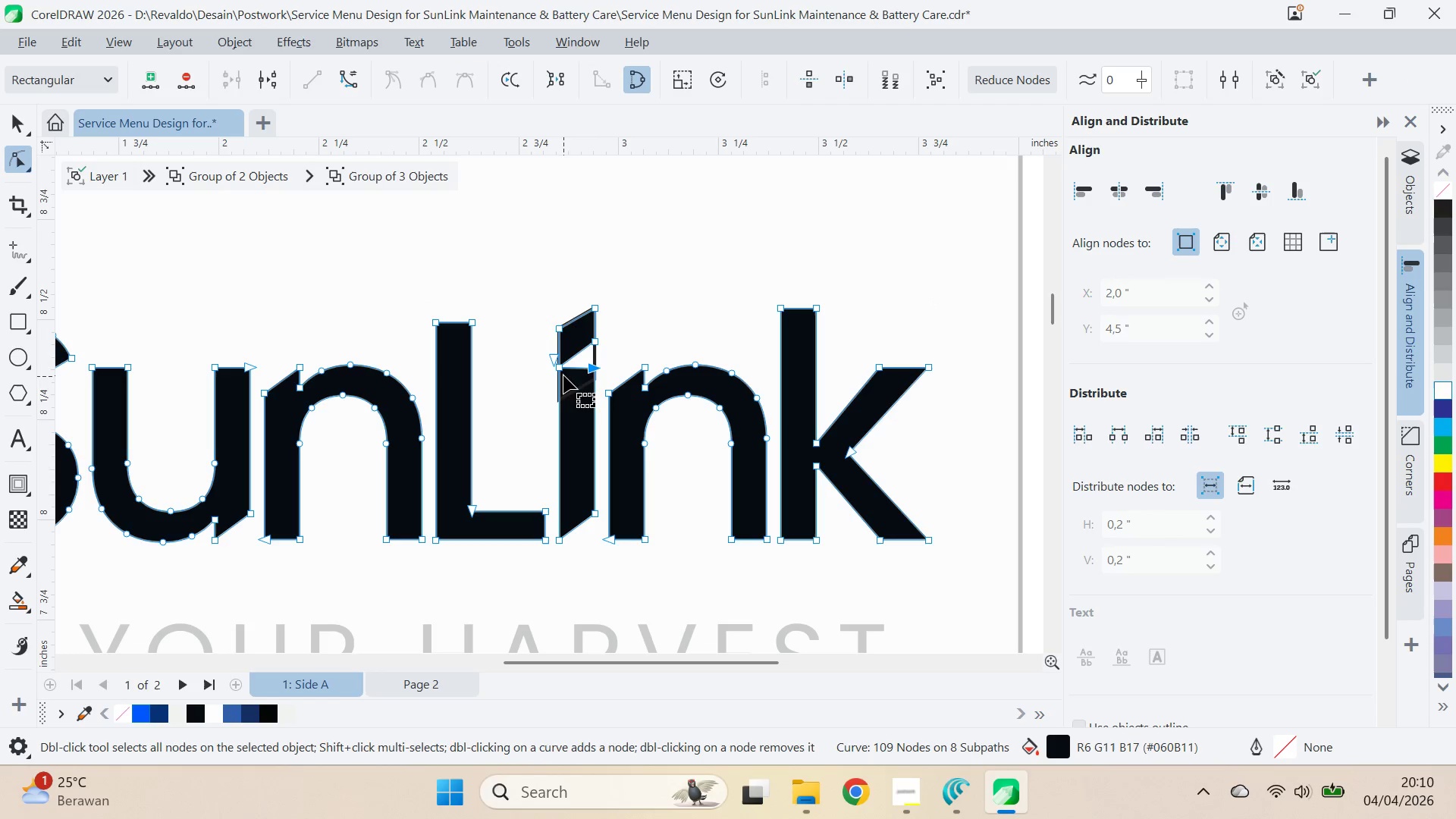 
hold_key(key=ControlLeft, duration=0.42)
left_click([560, 370])
 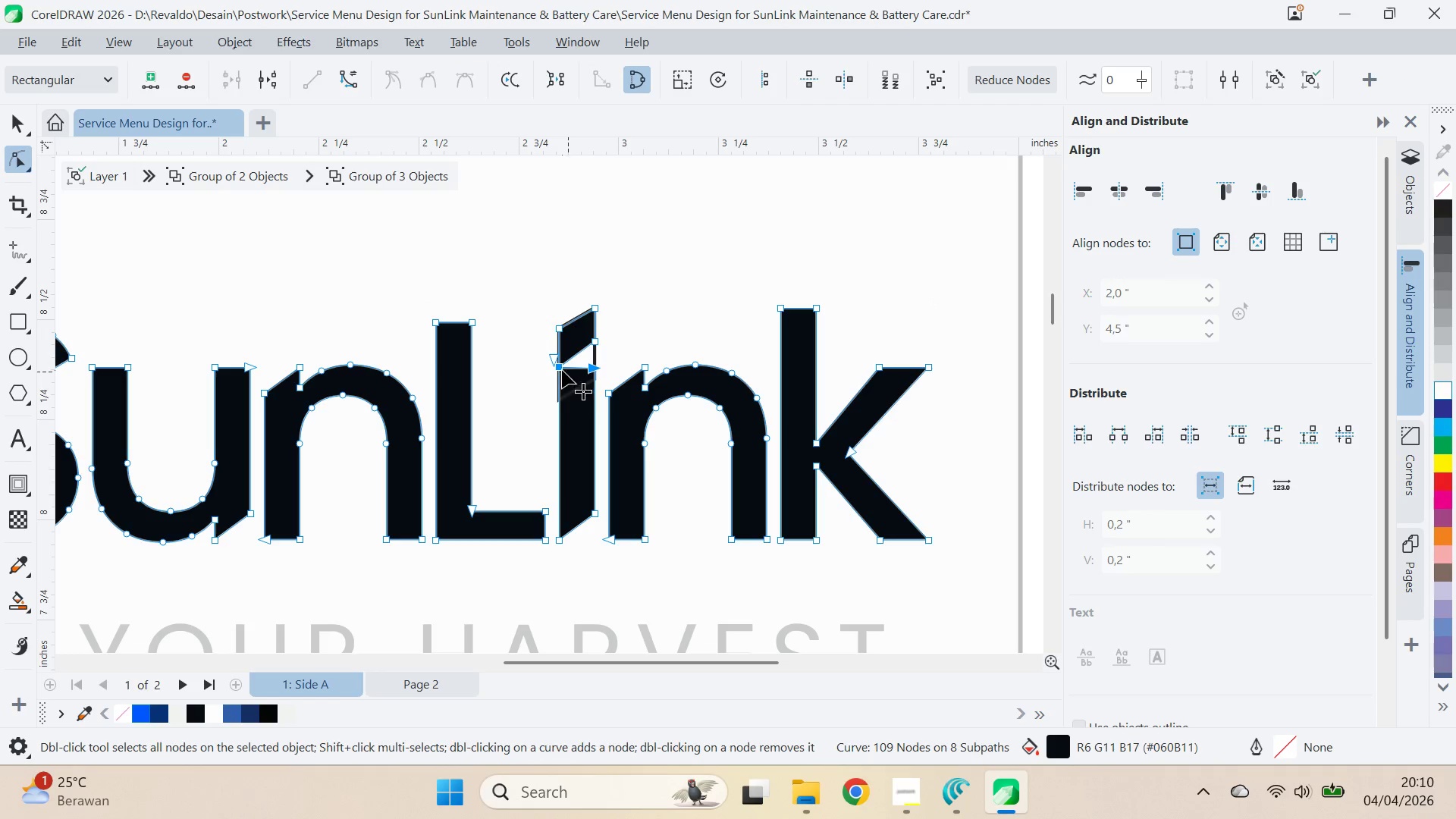 
left_click_drag(start_coordinate=[561, 370], to_coordinate=[561, 408])
 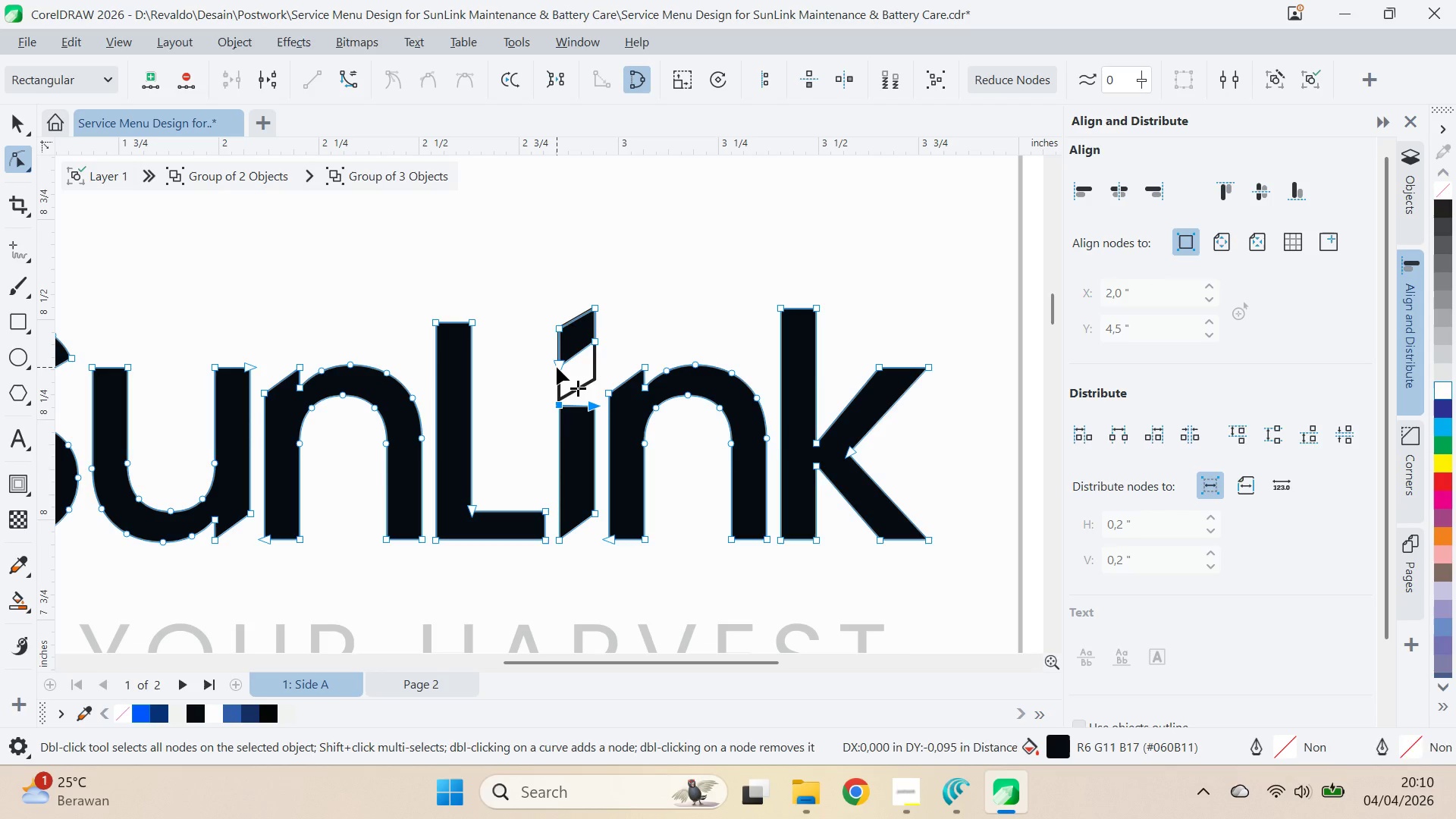 
hold_key(key=ShiftLeft, duration=1.42)
 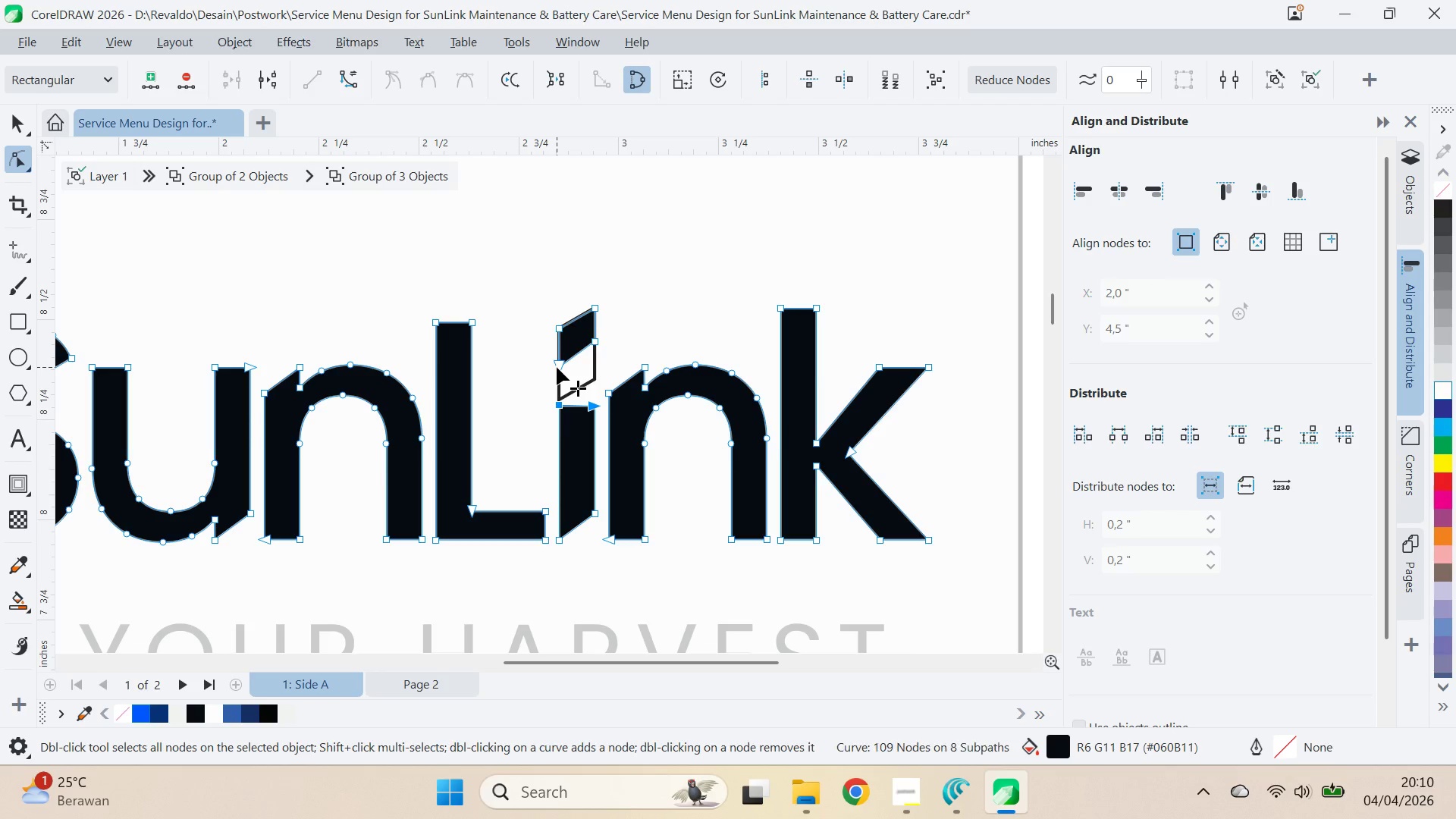 
left_click_drag(start_coordinate=[557, 367], to_coordinate=[558, 399])
 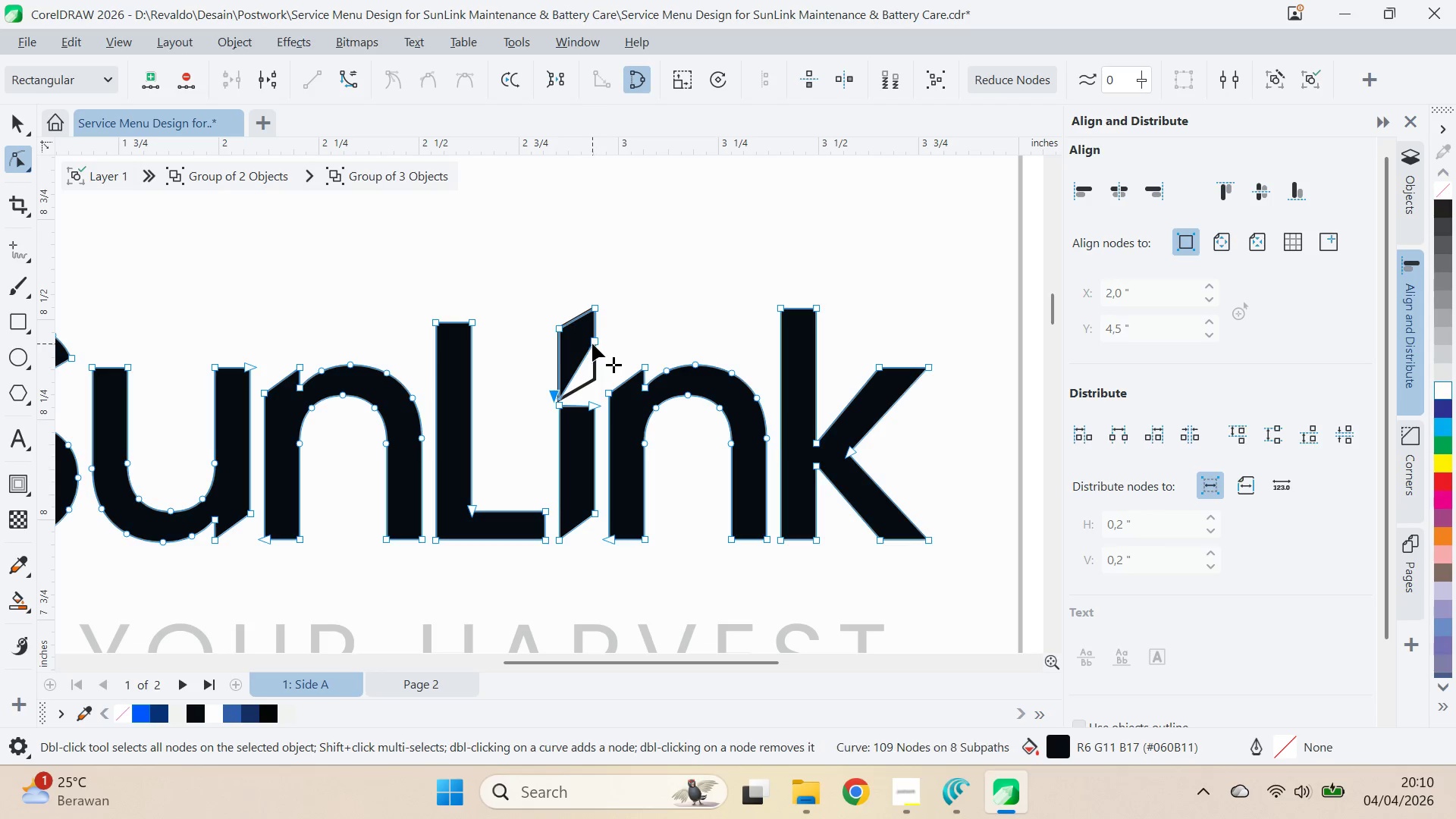 
left_click_drag(start_coordinate=[592, 344], to_coordinate=[597, 381])
 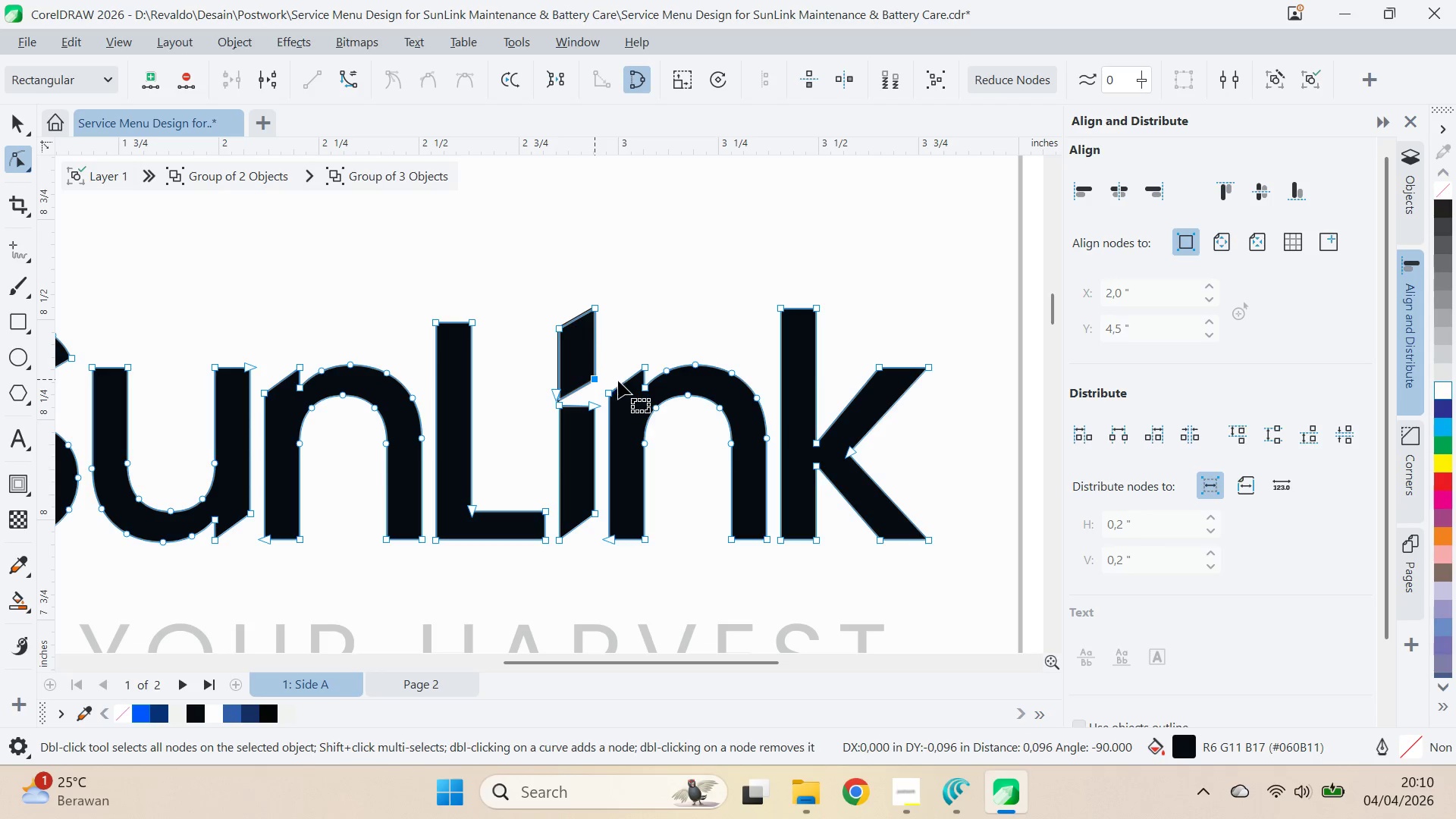 
key(V)
 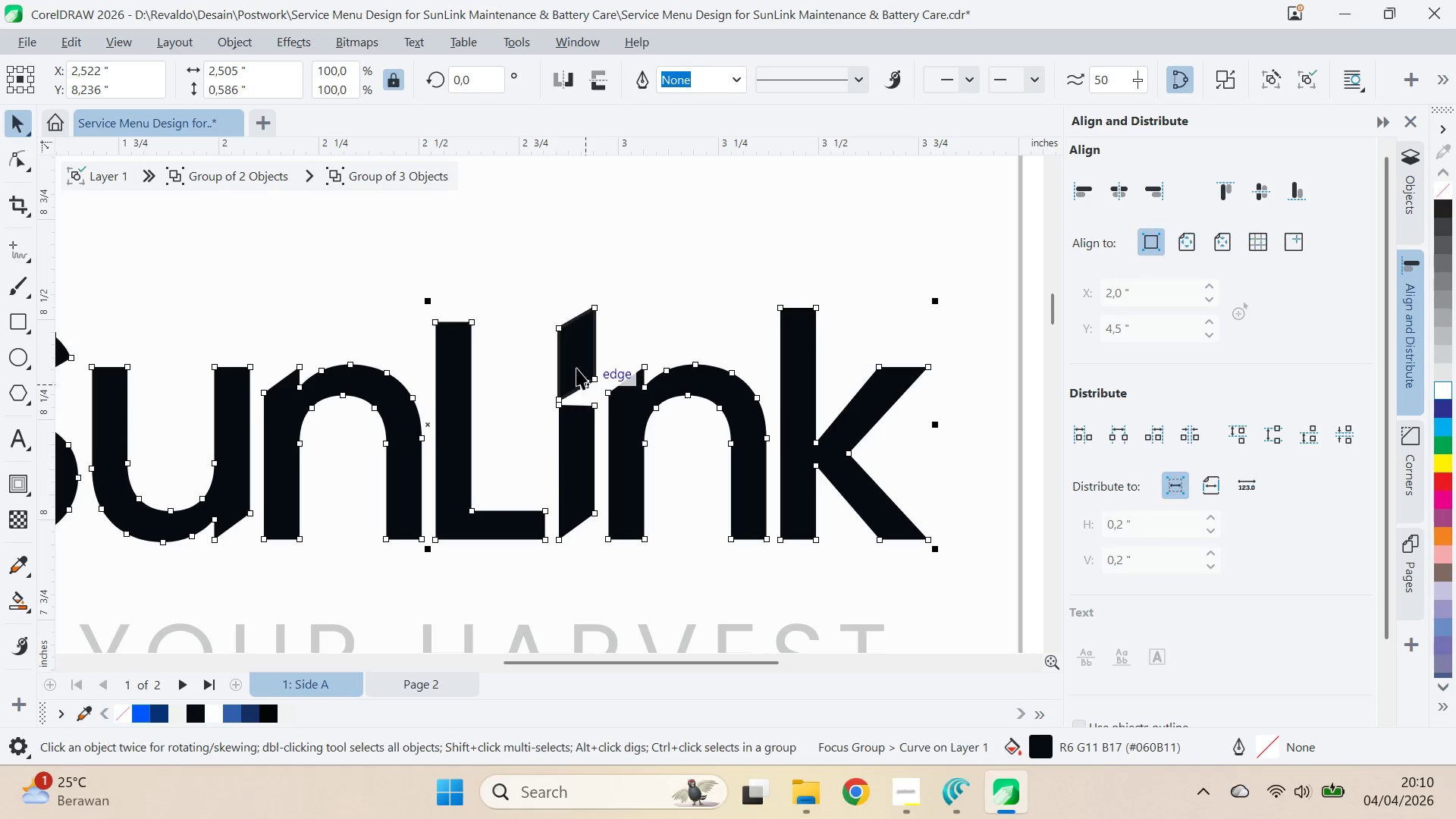 
left_click_drag(start_coordinate=[576, 368], to_coordinate=[682, 319])
 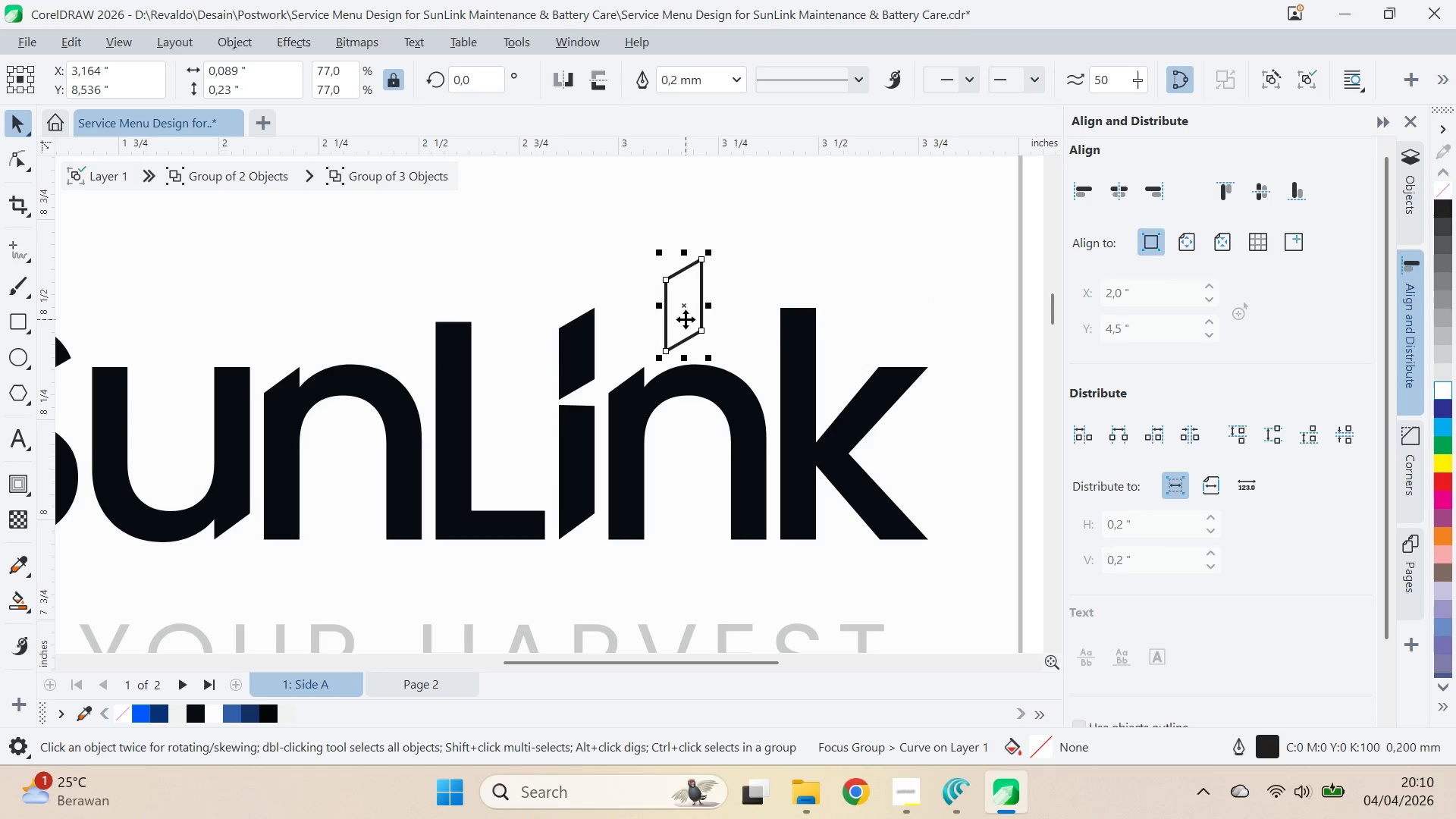 
left_click_drag(start_coordinate=[686, 319], to_coordinate=[836, 290])
 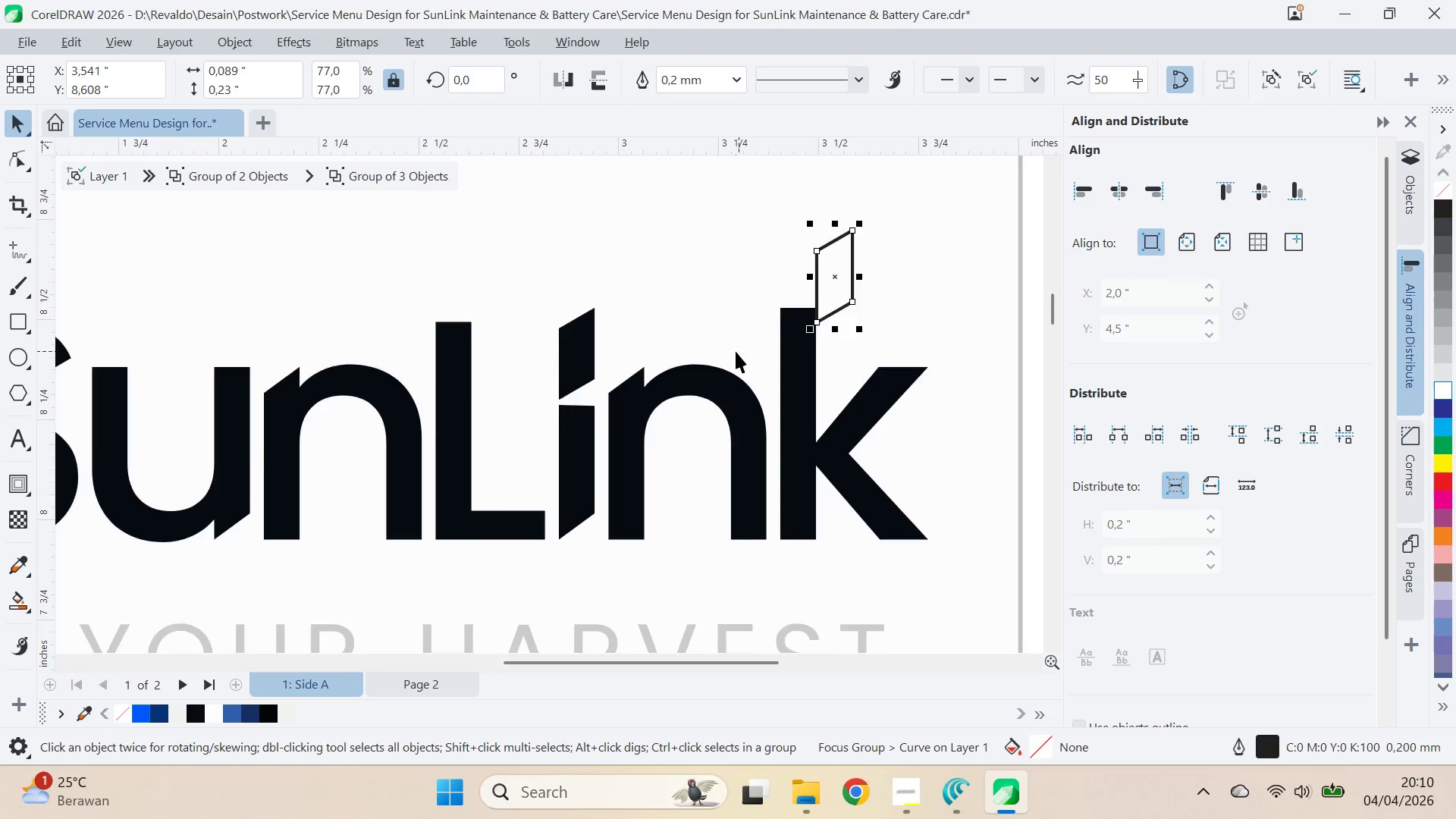 
scroll: coordinate [735, 353], scroll_direction: down, amount: 3.0
 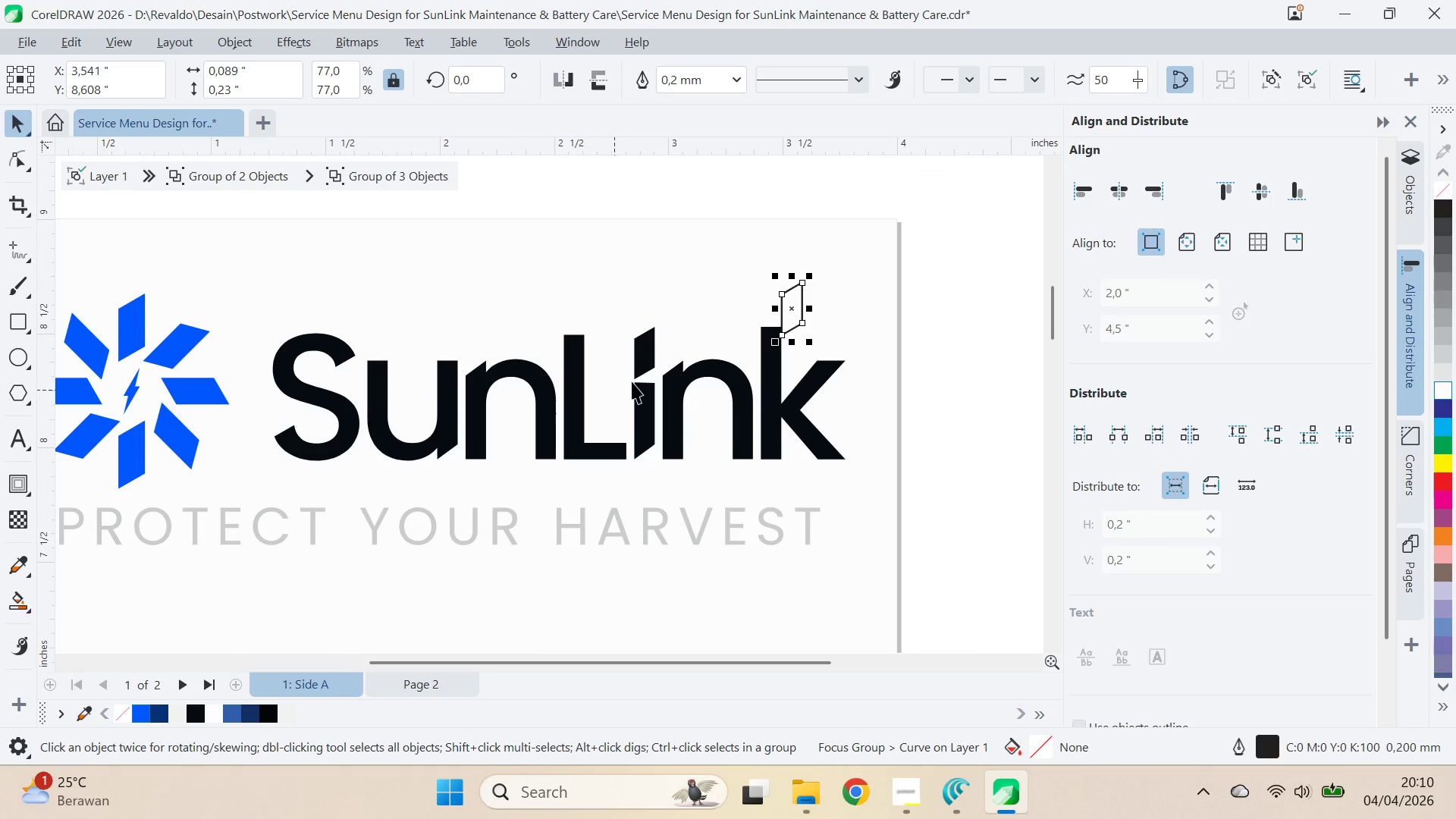 
left_click([636, 386])
 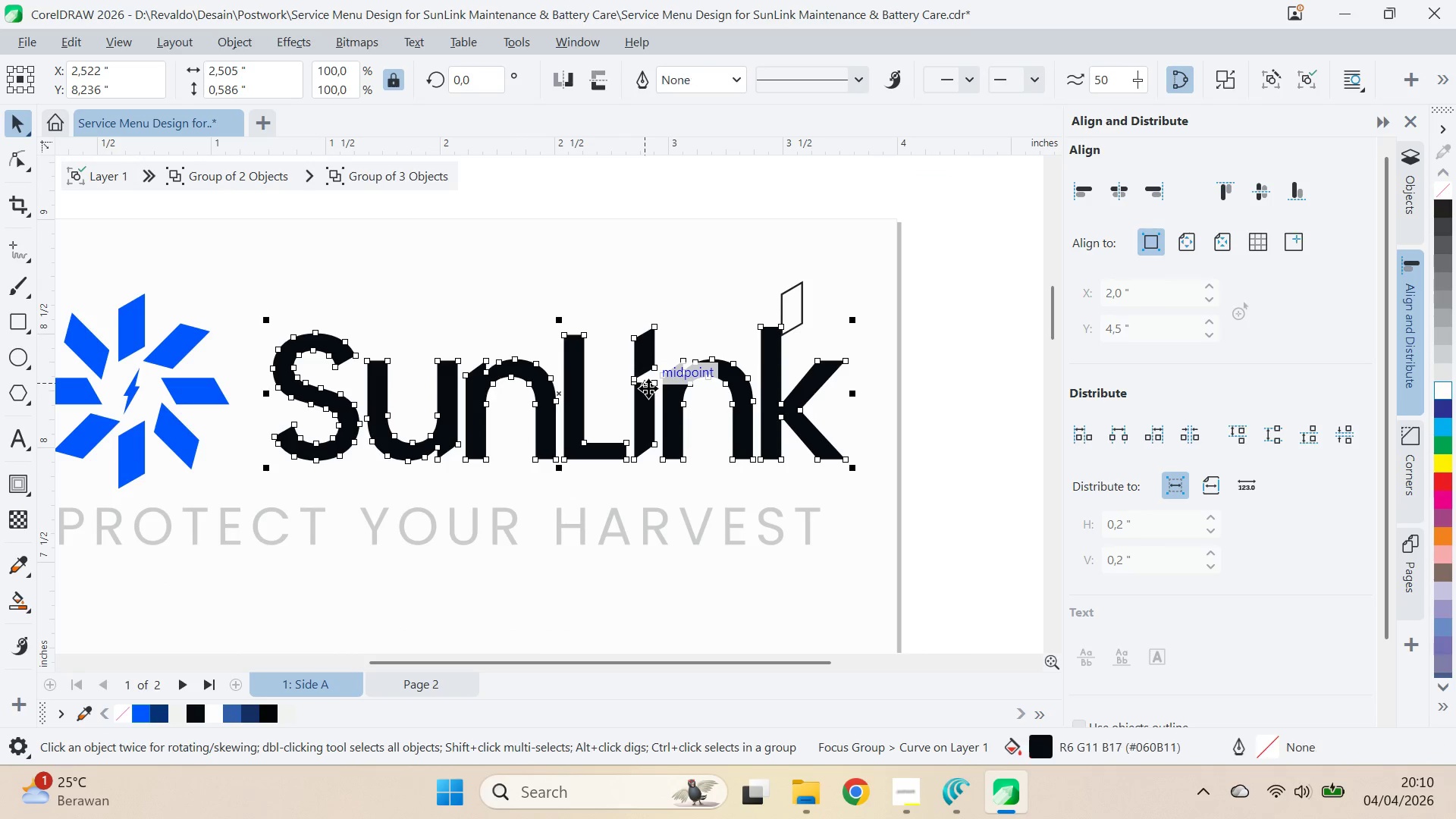 
scroll: coordinate [653, 394], scroll_direction: up, amount: 6.0
 